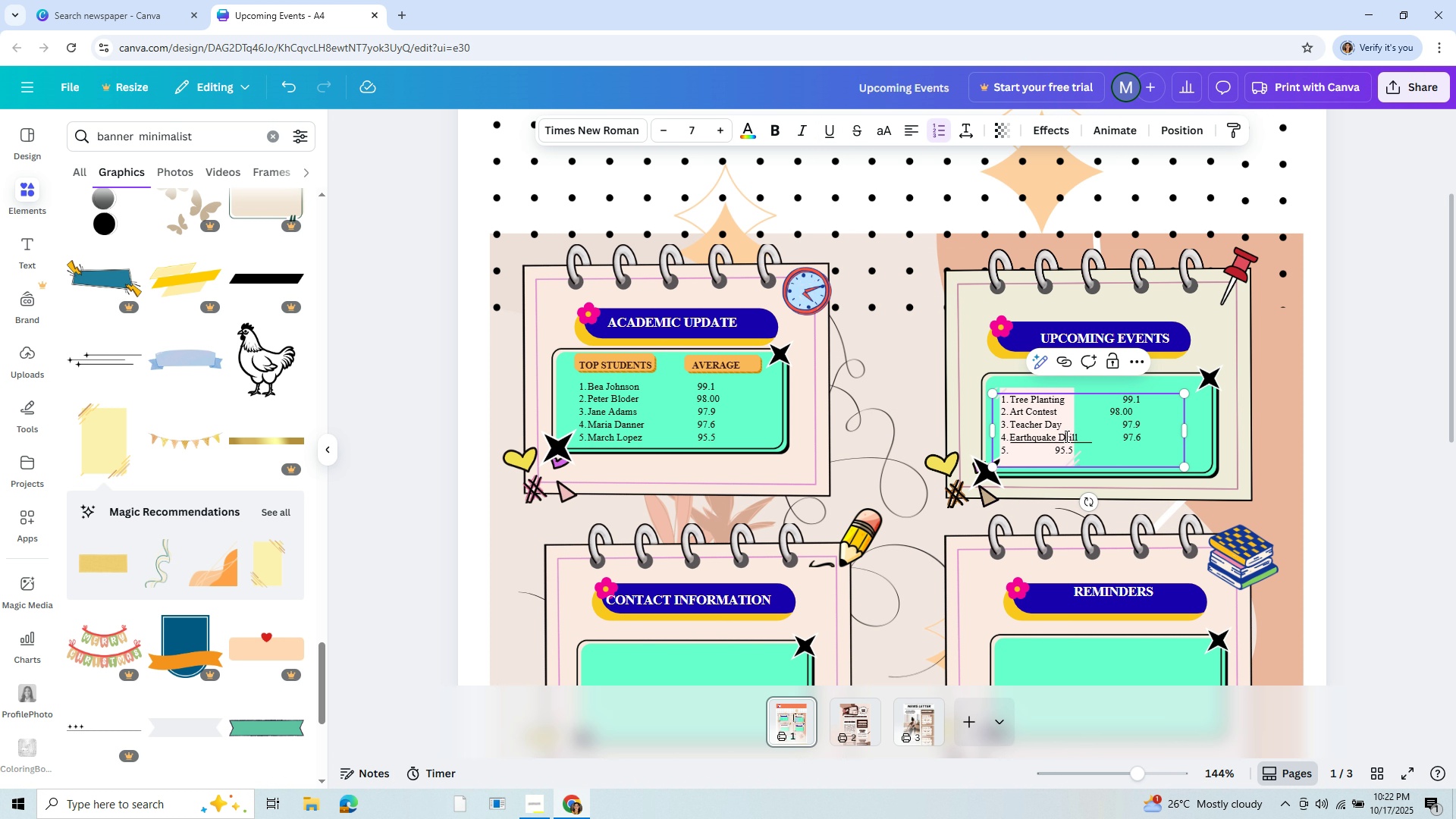 
left_click([1065, 436])
 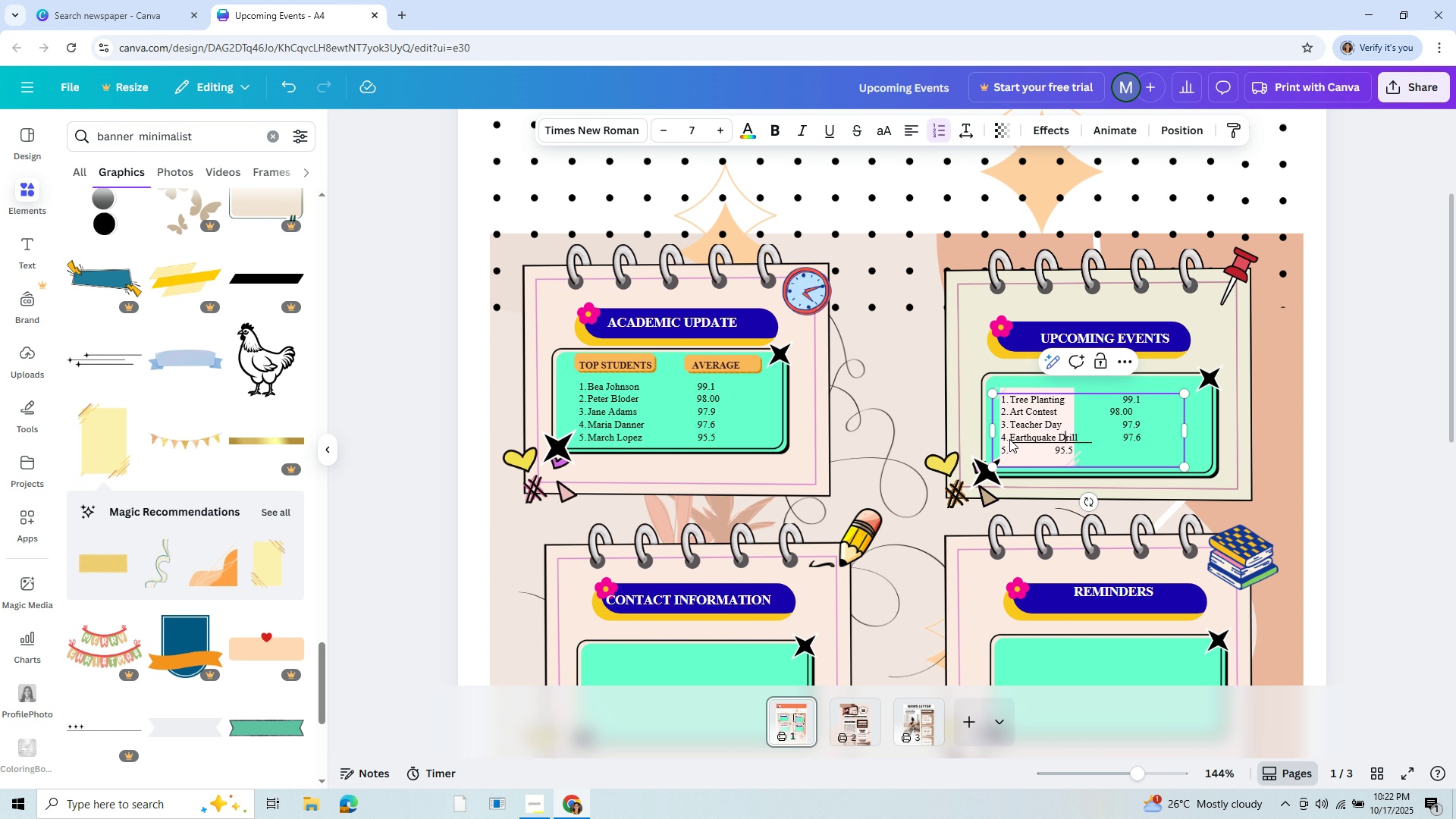 
left_click_drag(start_coordinate=[1011, 436], to_coordinate=[1113, 441])
 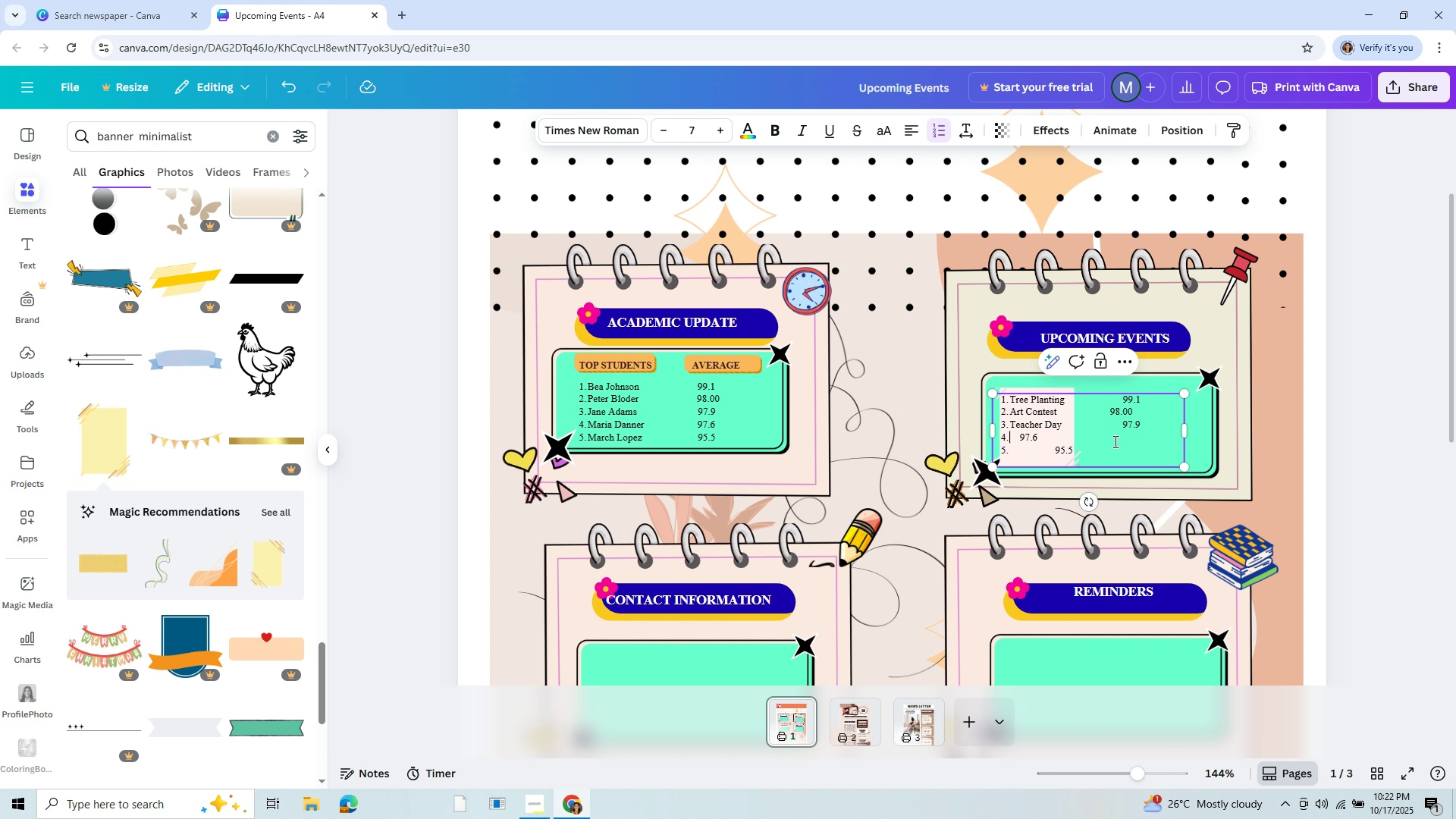 
key(Backspace)
type(Earth)
 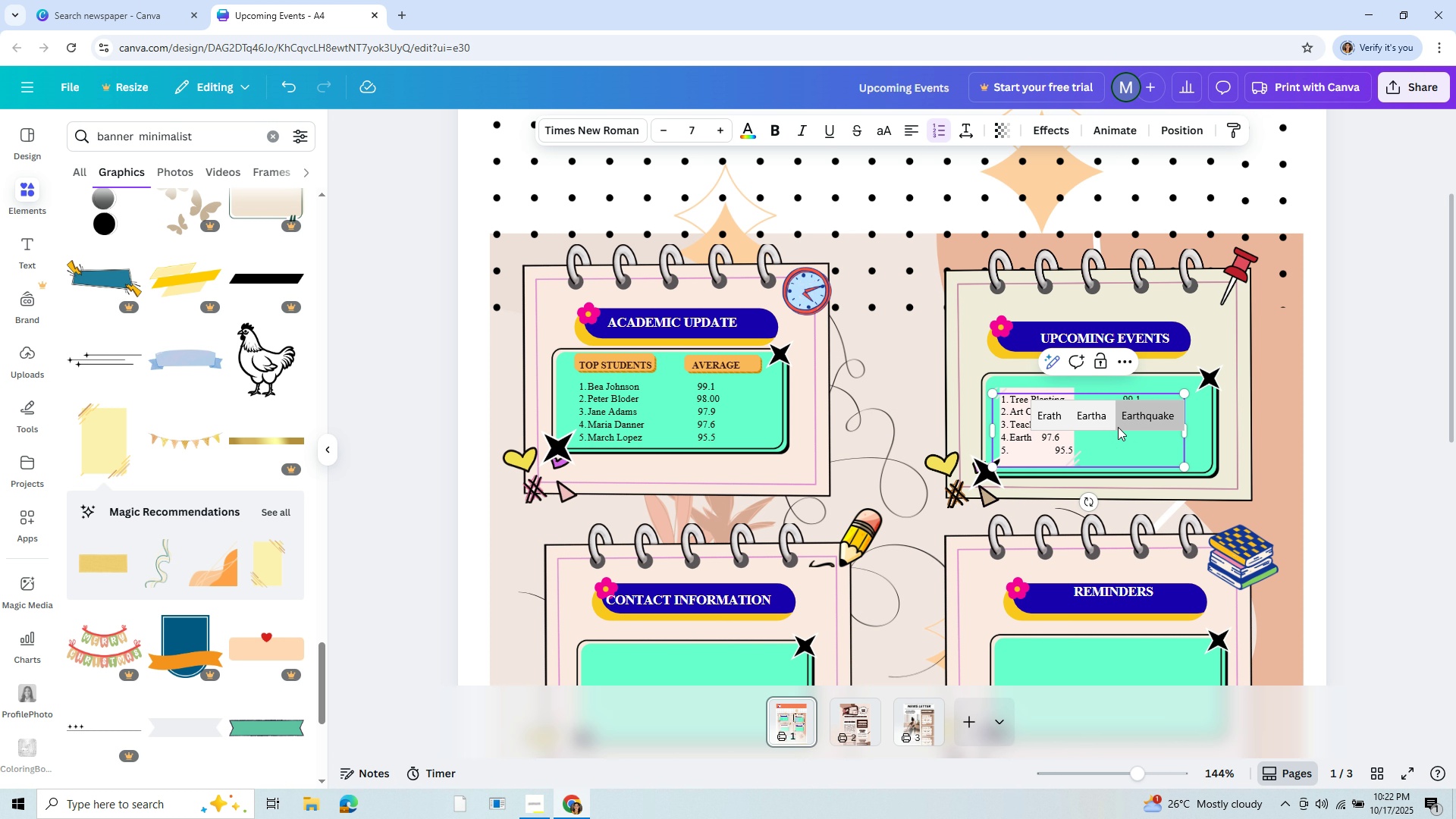 
left_click([1125, 419])
 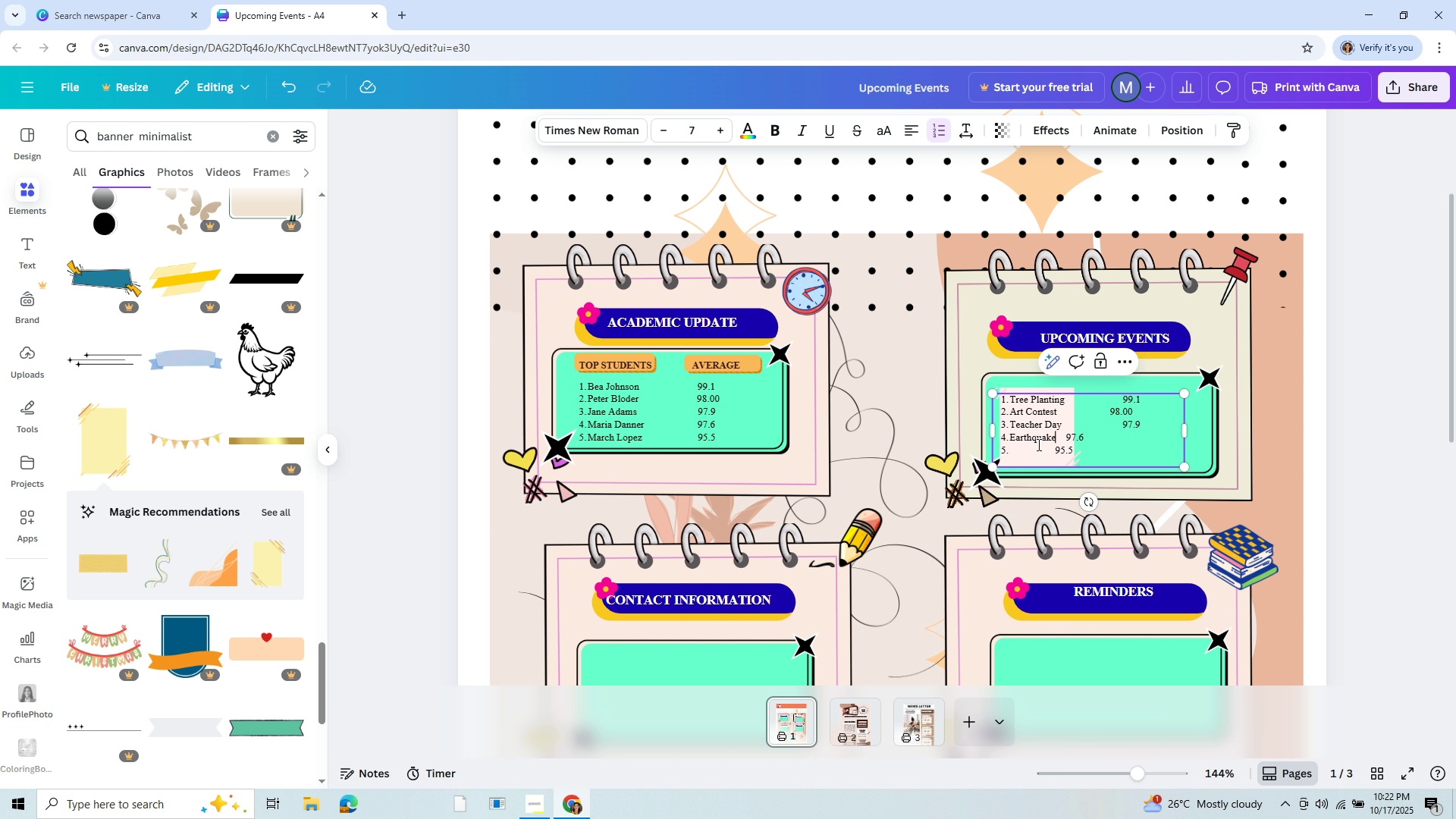 
type( Drill)
 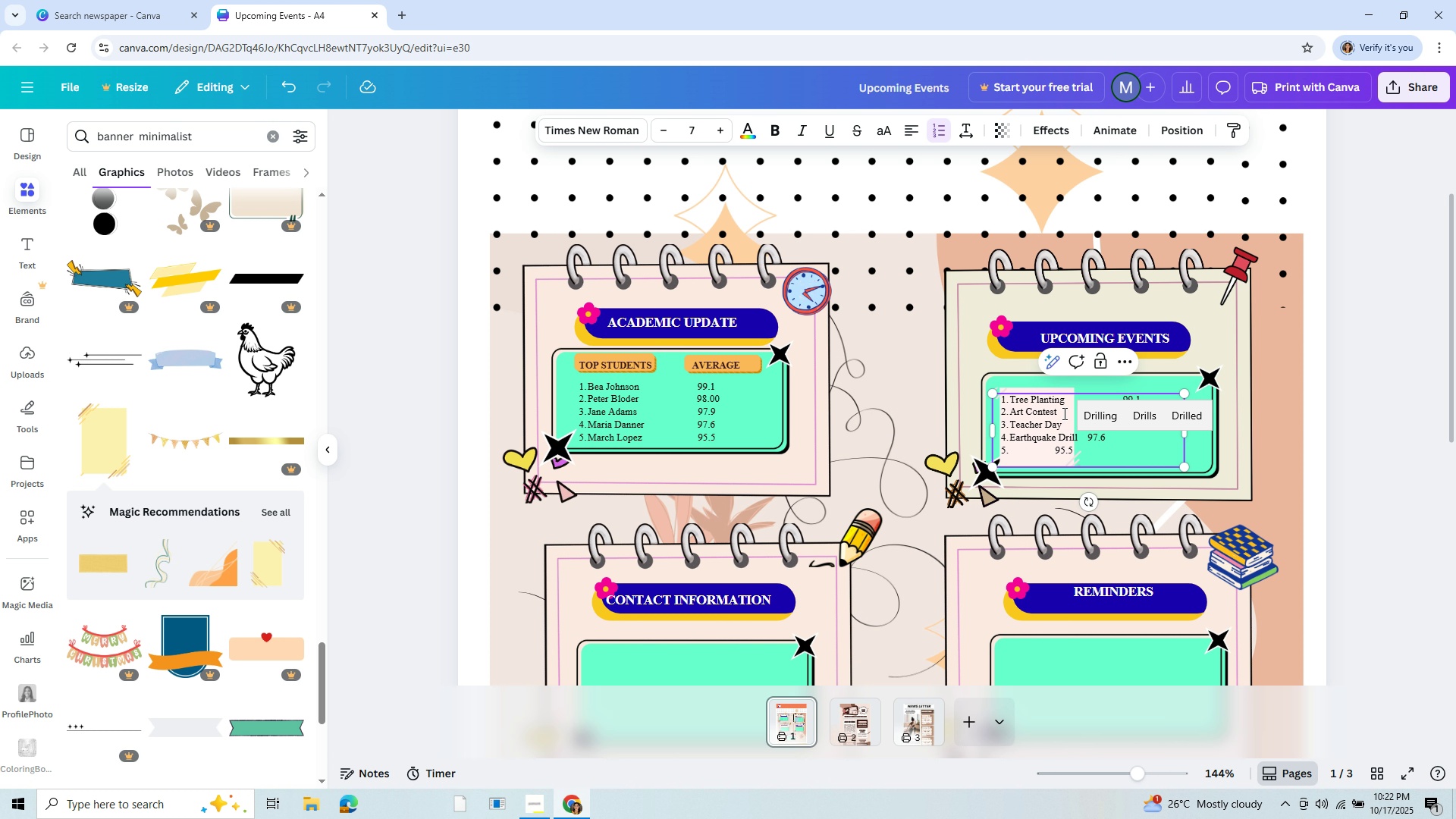 
left_click([1069, 407])
 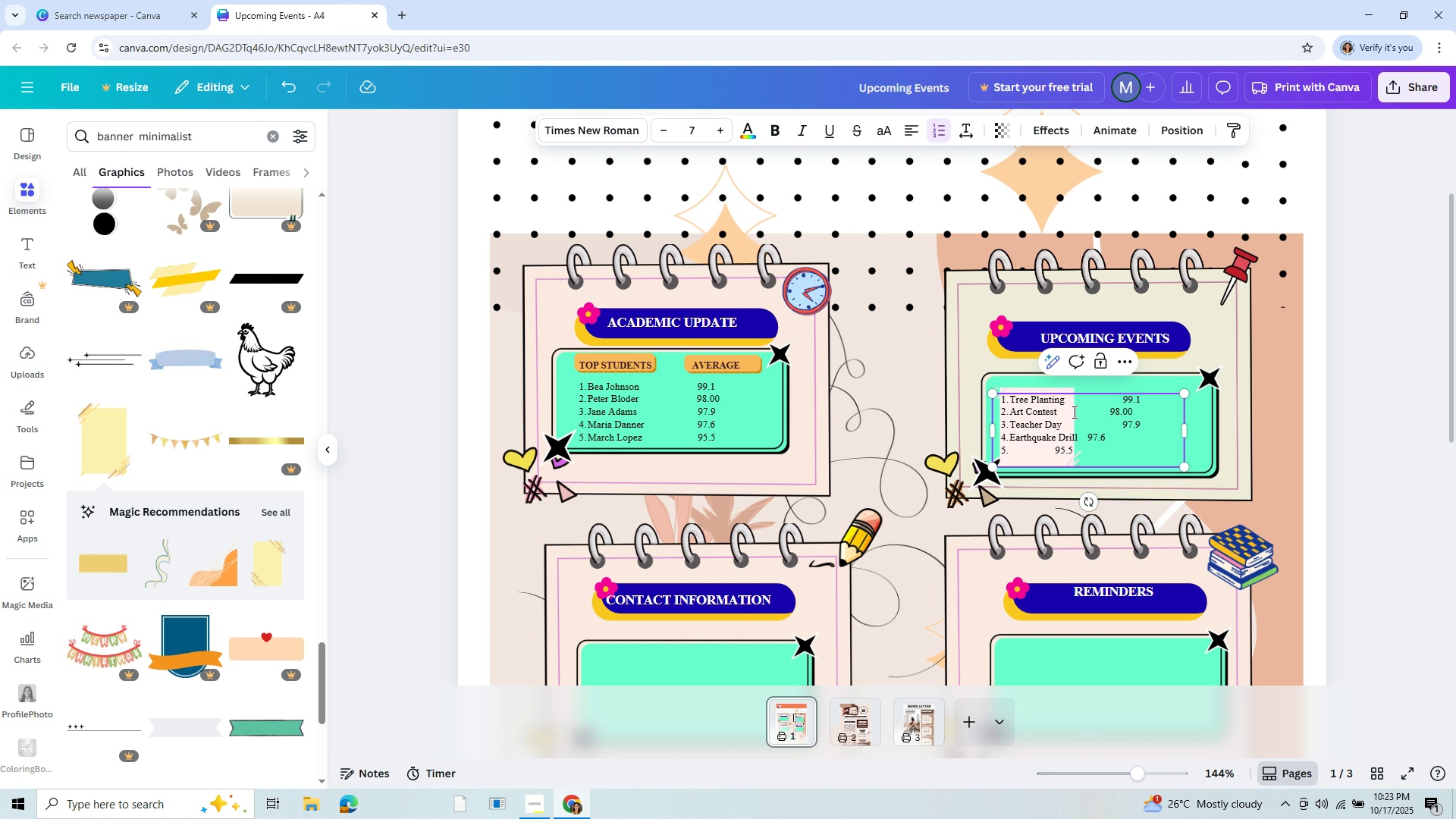 
left_click([1073, 412])
 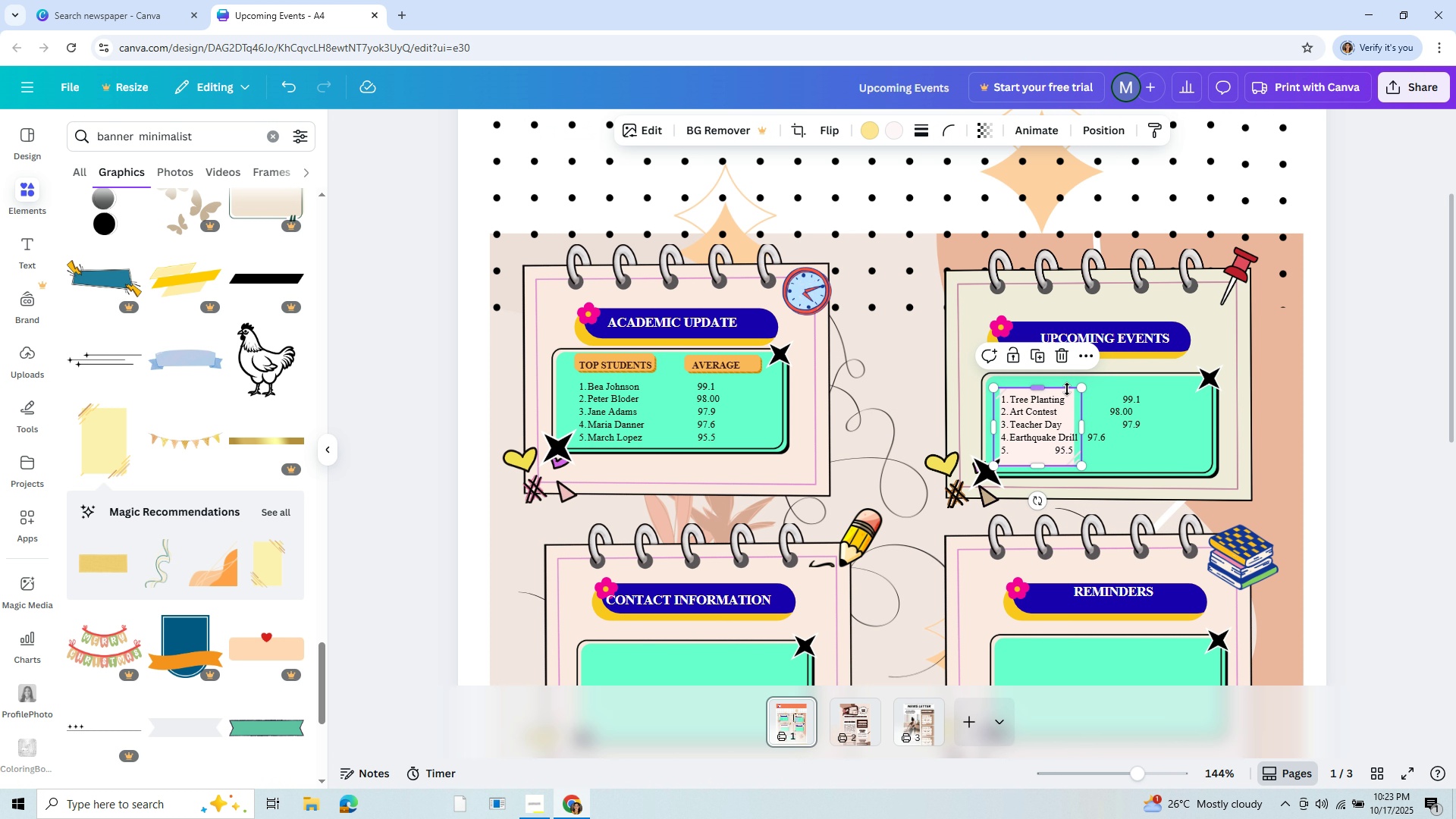 
left_click([1067, 389])
 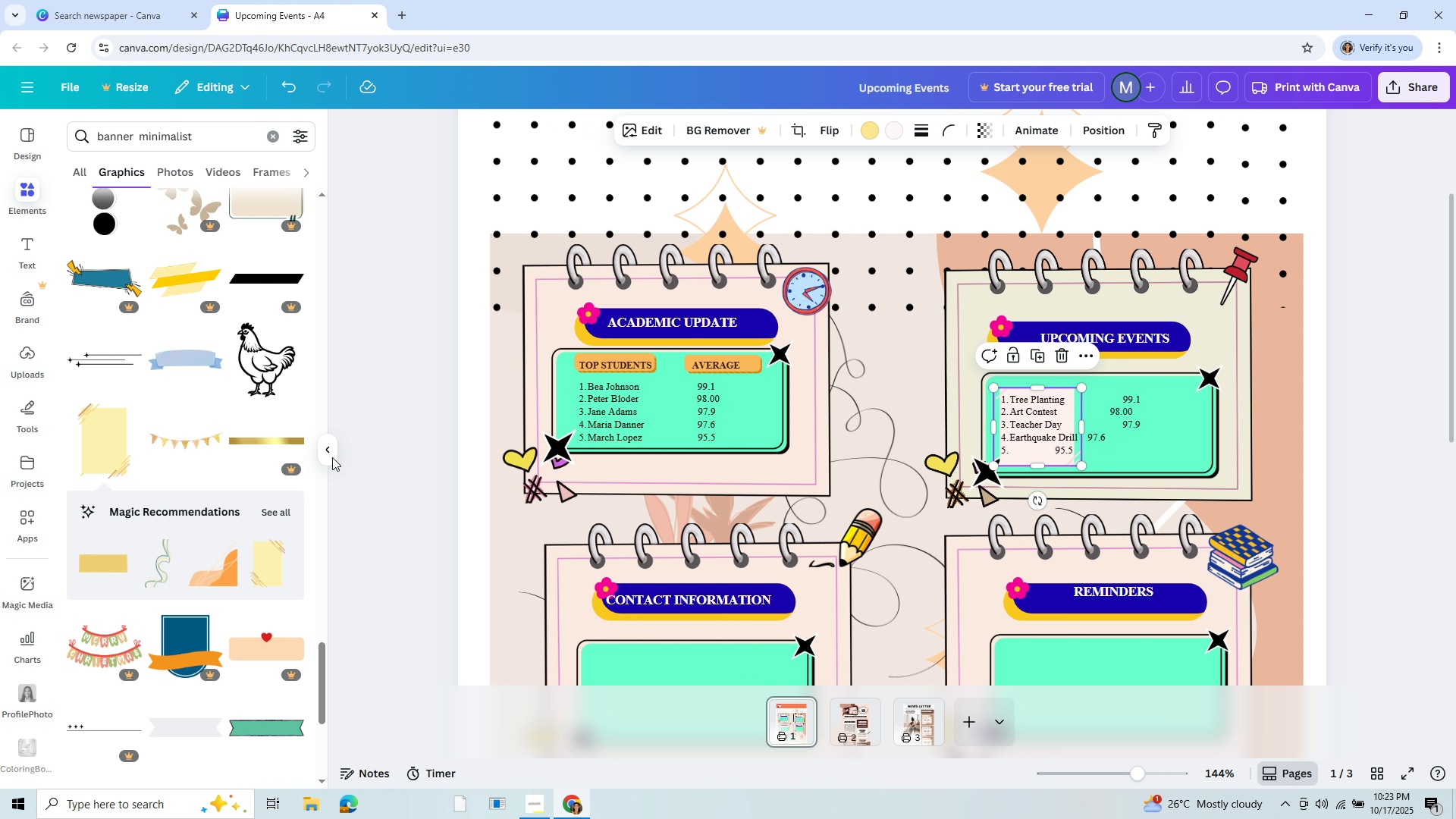 
scroll: coordinate [173, 428], scroll_direction: down, amount: 6.0
 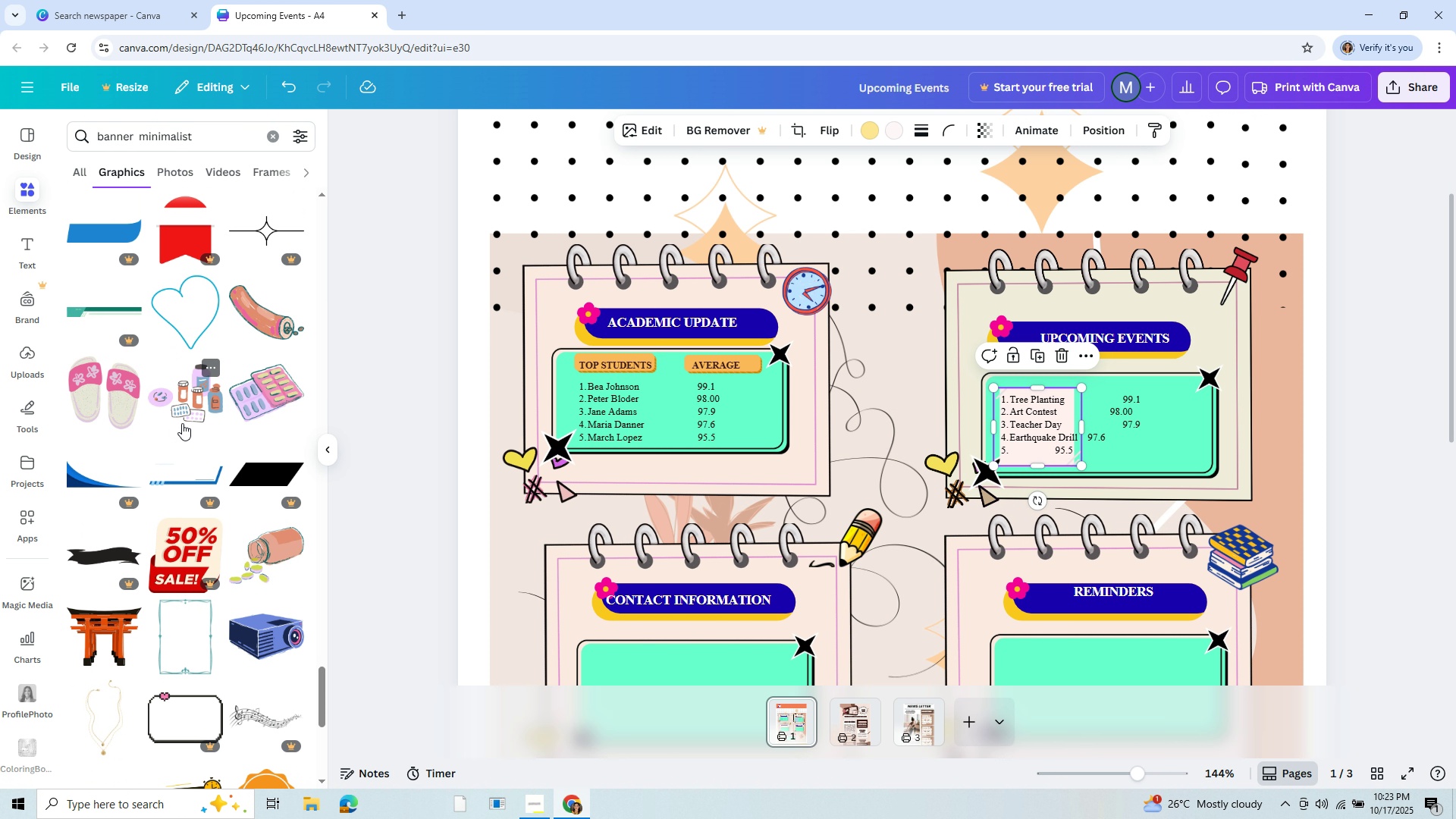 
scroll: coordinate [147, 418], scroll_direction: down, amount: 4.0
 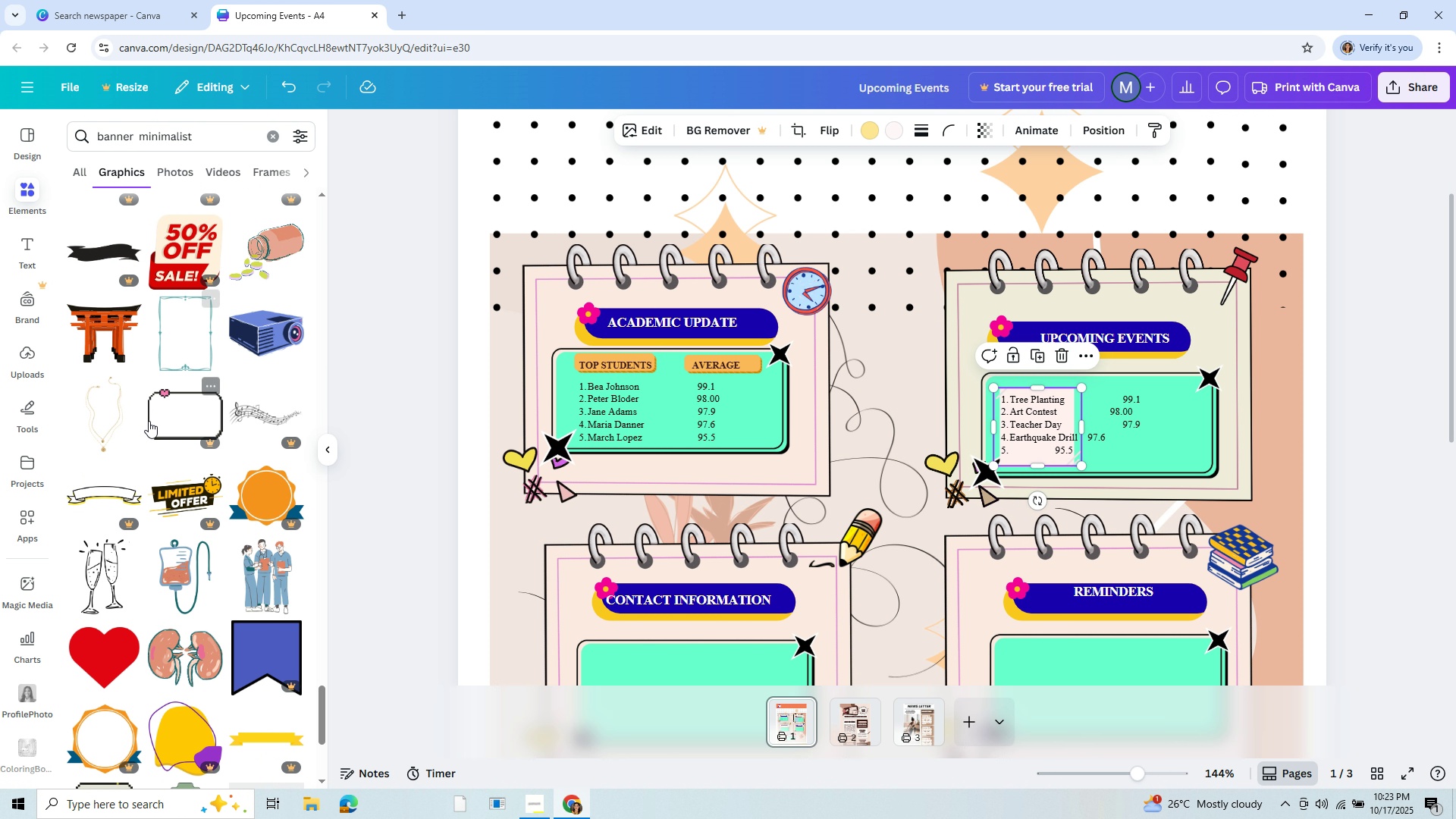 
scroll: coordinate [149, 421], scroll_direction: up, amount: 19.0
 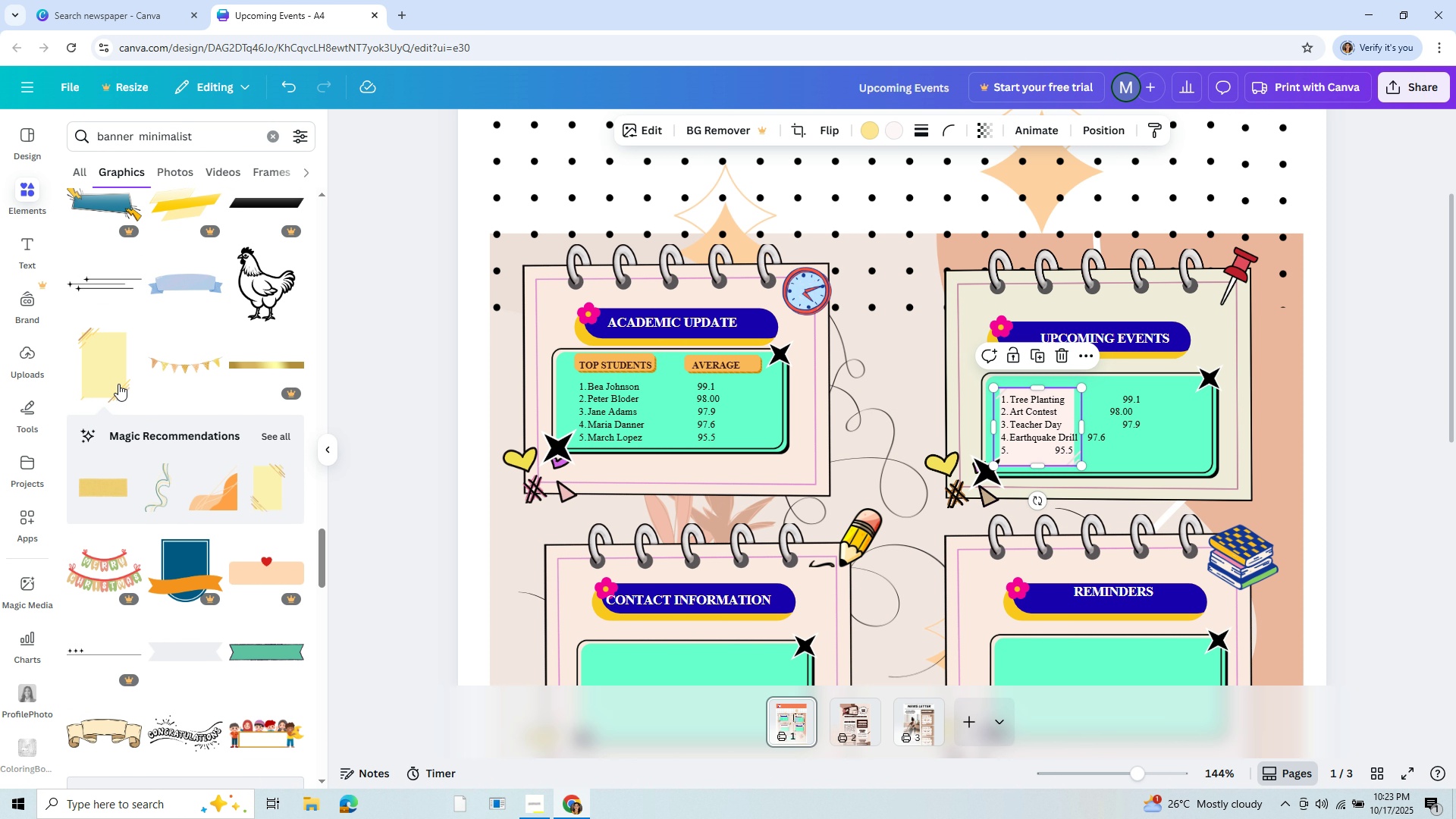 
left_click([111, 375])
 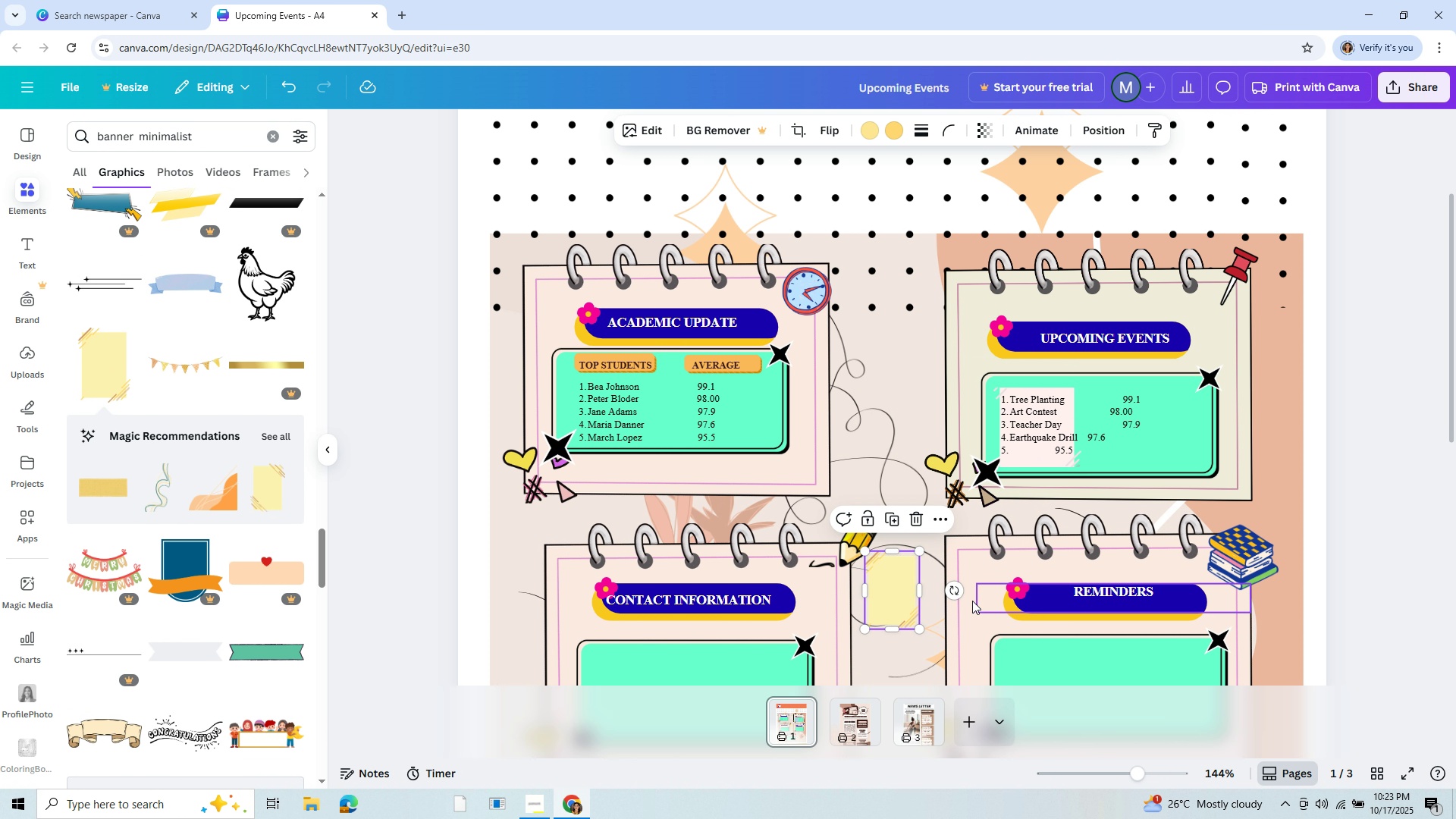 
left_click_drag(start_coordinate=[894, 585], to_coordinate=[856, 518])
 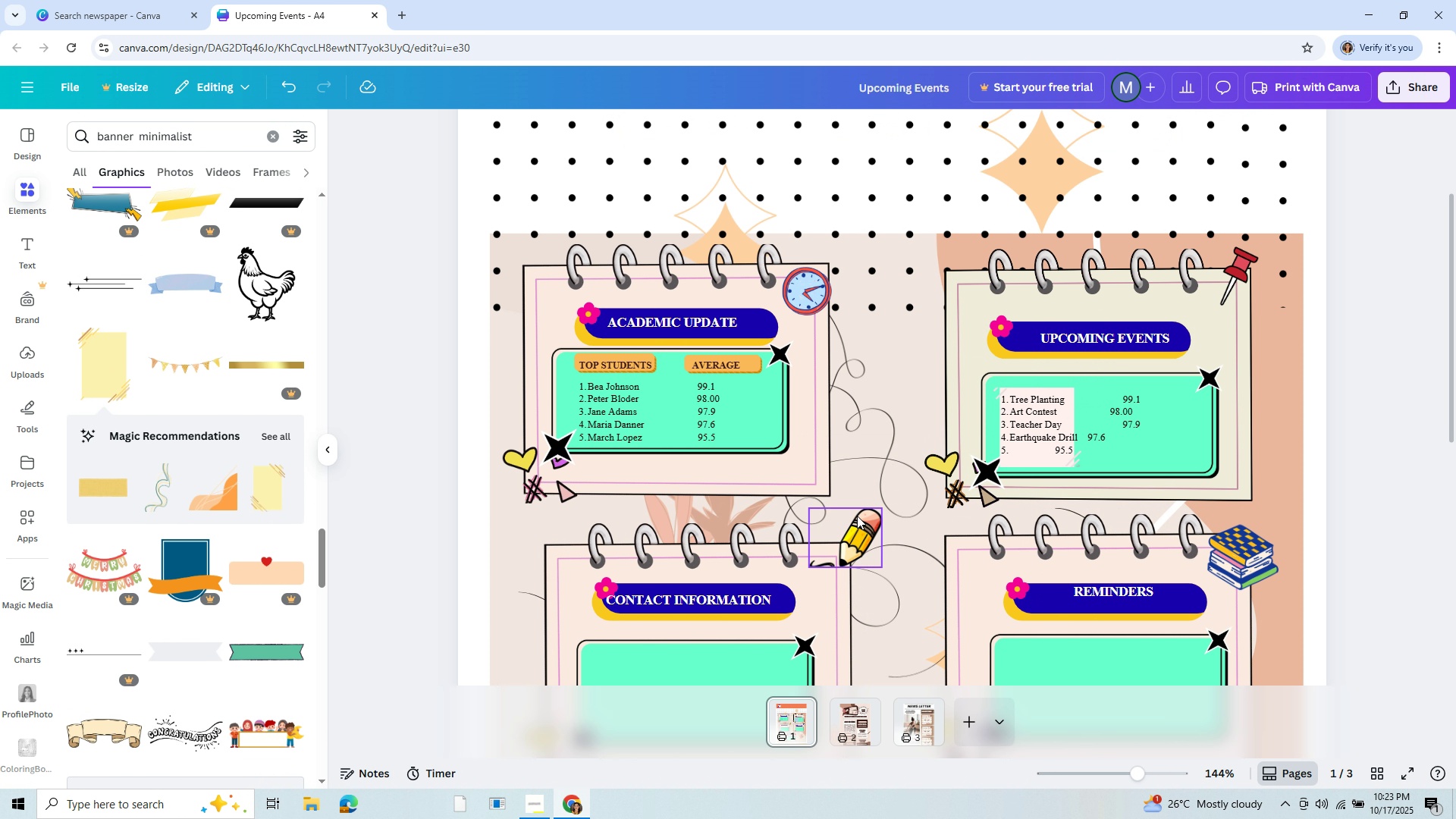 
key(Backspace)
 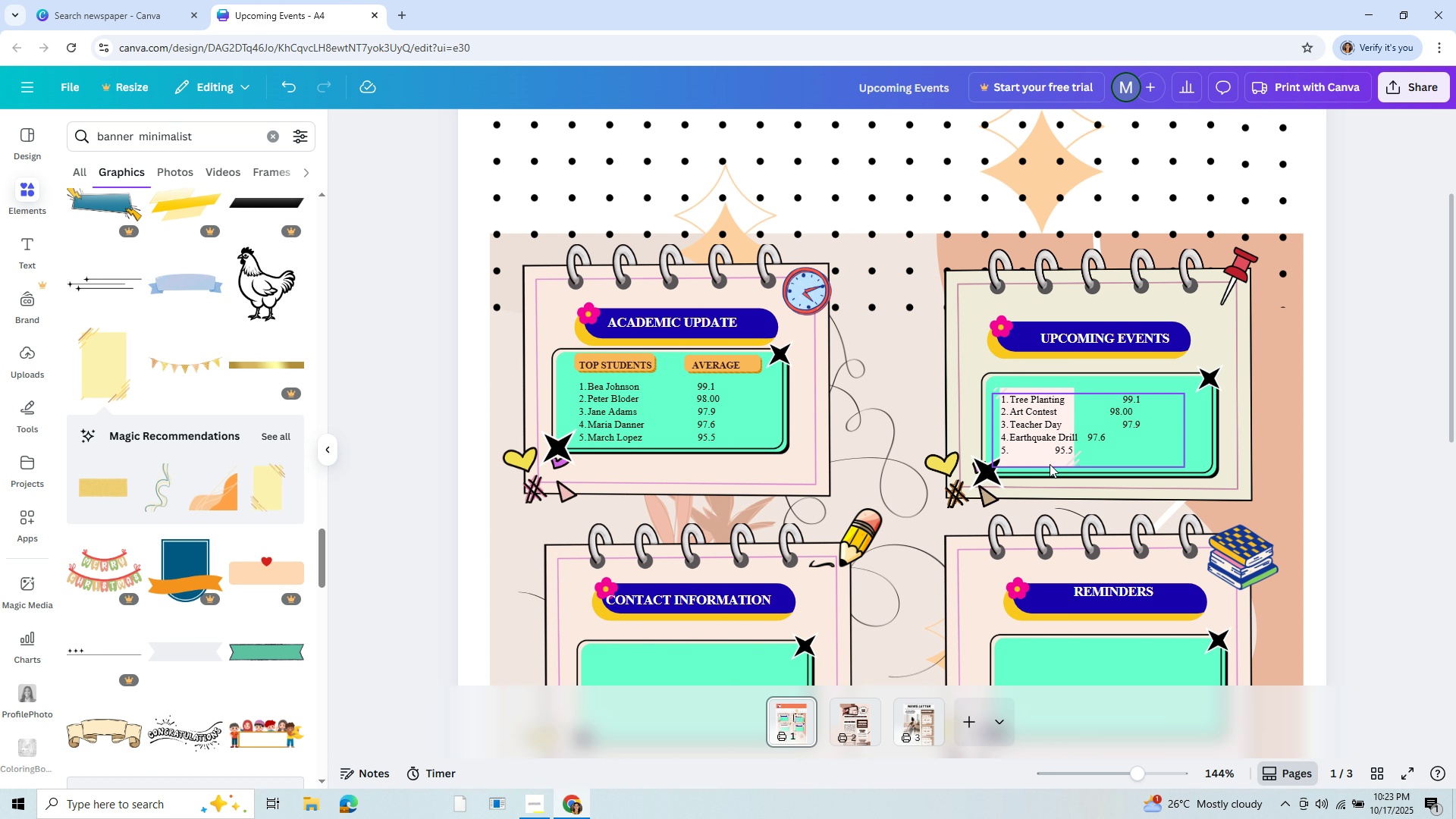 
left_click([1008, 452])
 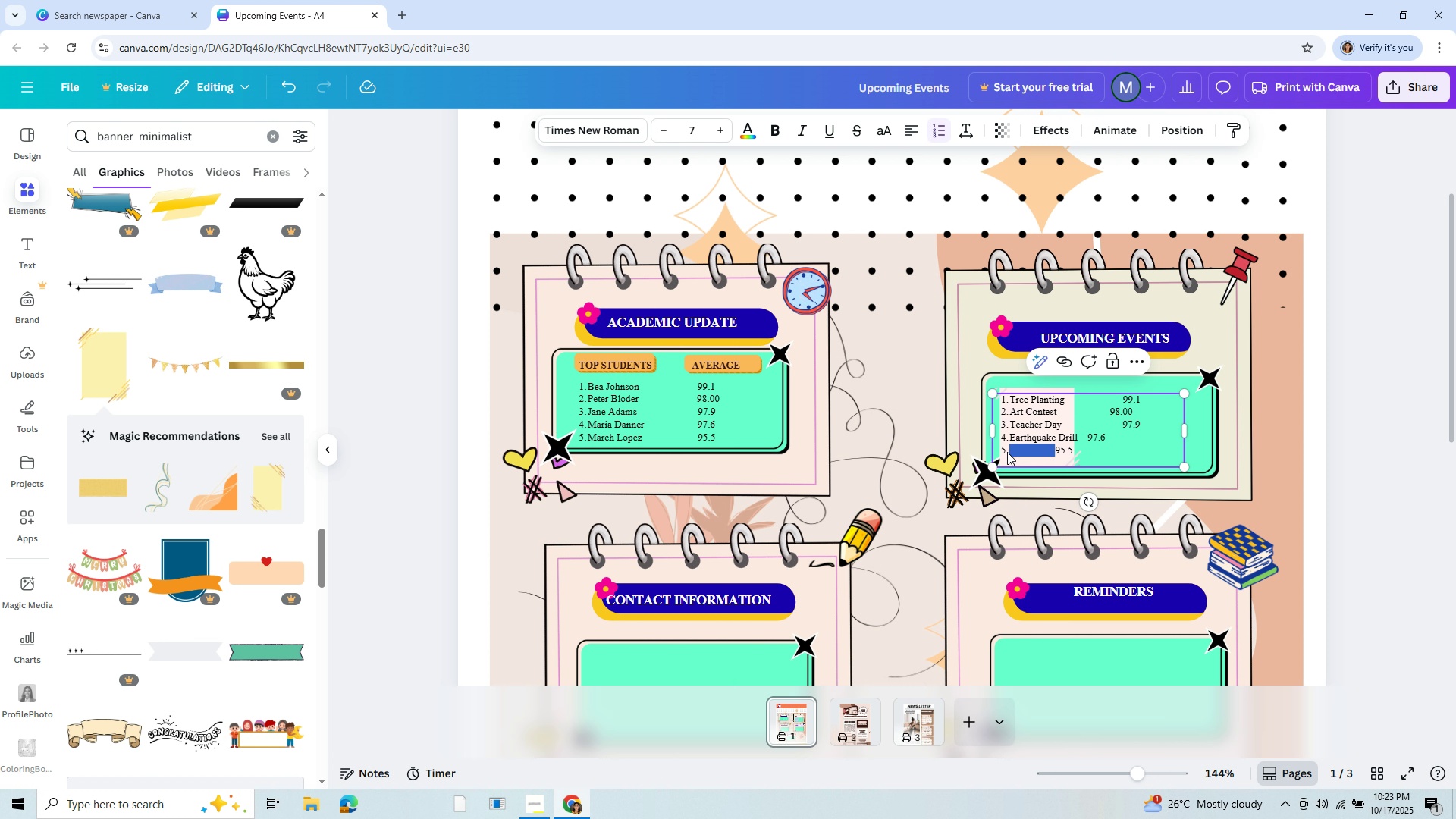 
double_click([1007, 452])
 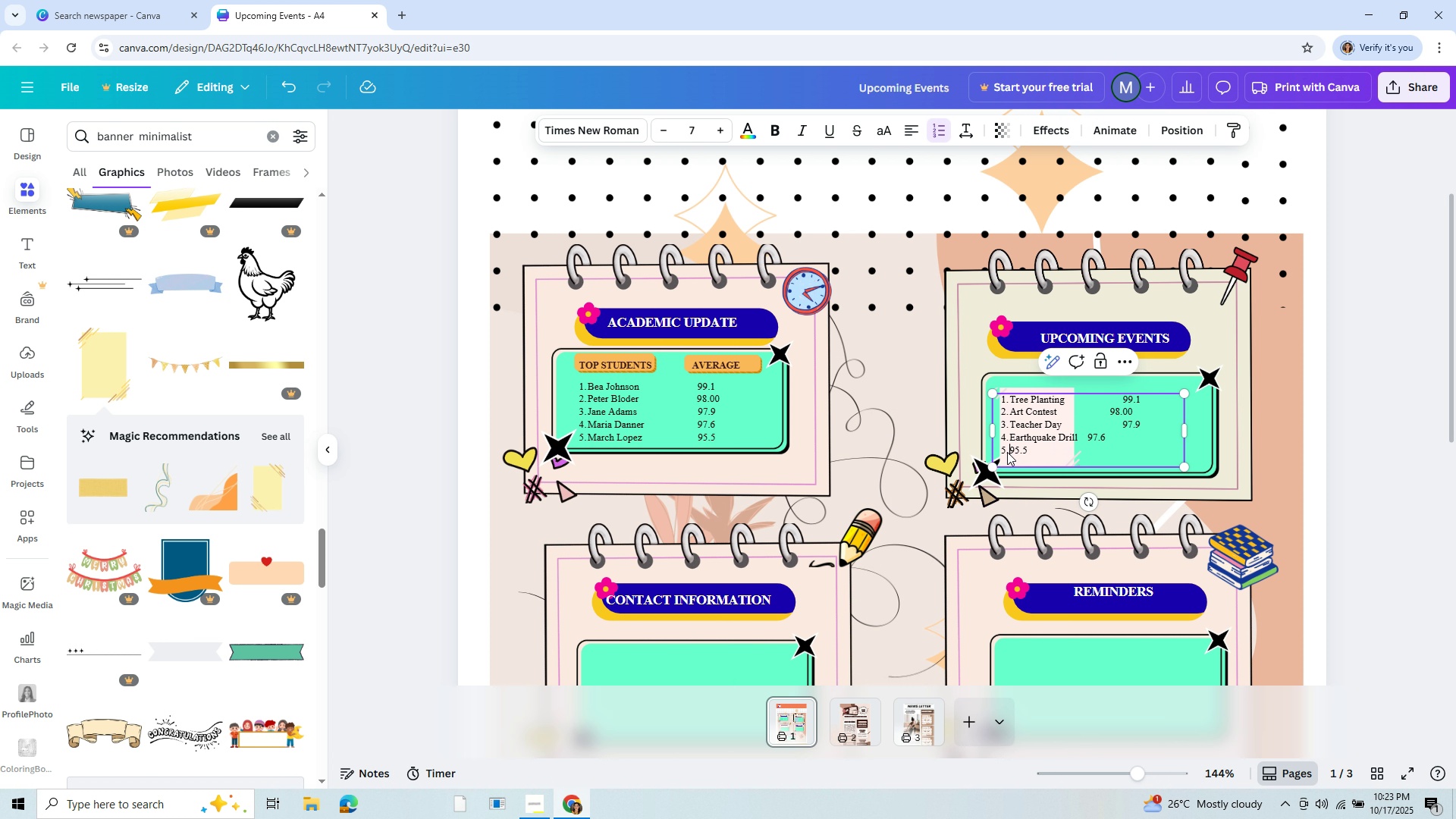 
key(Backspace)
 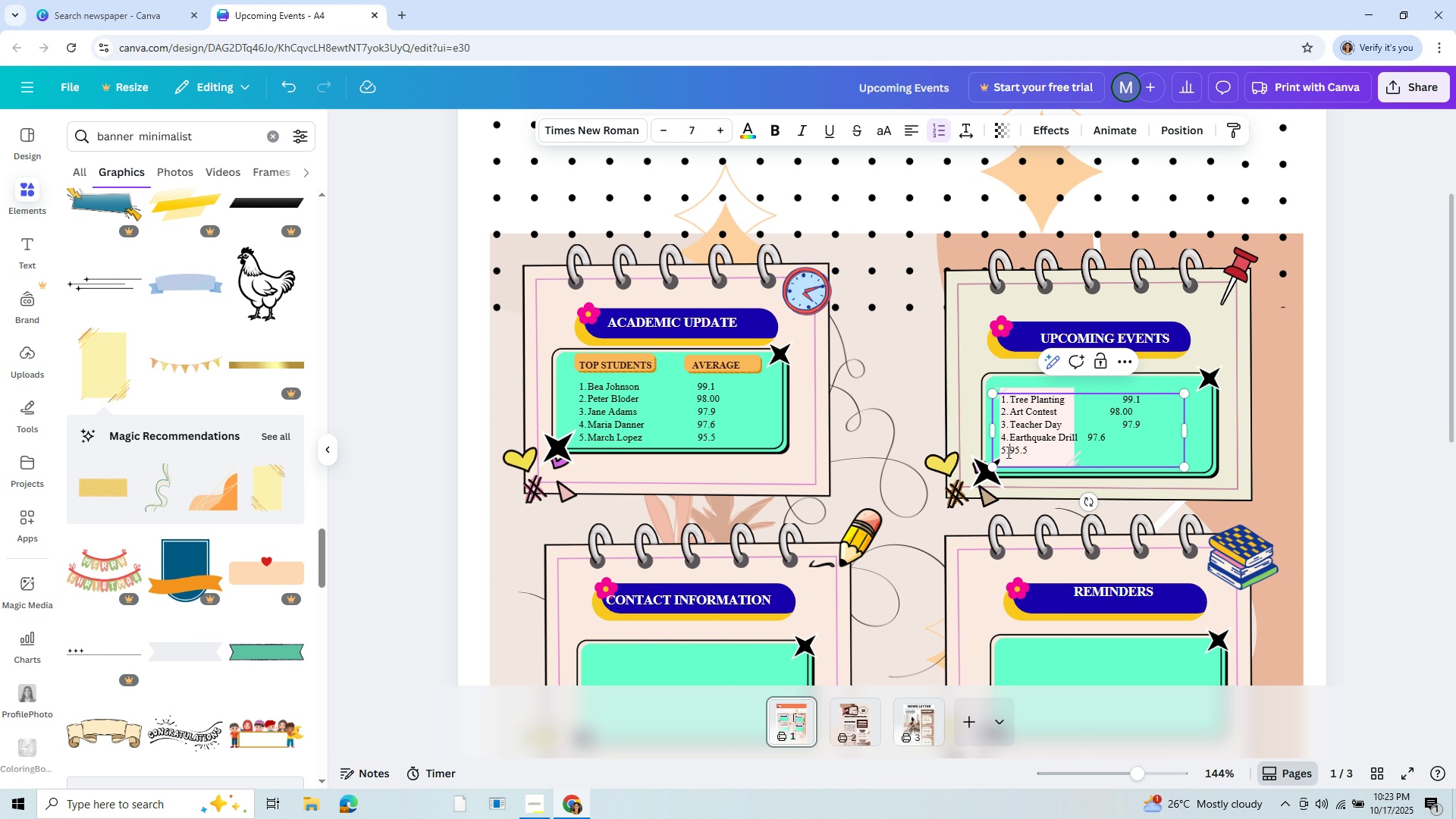 
key(Backspace)
 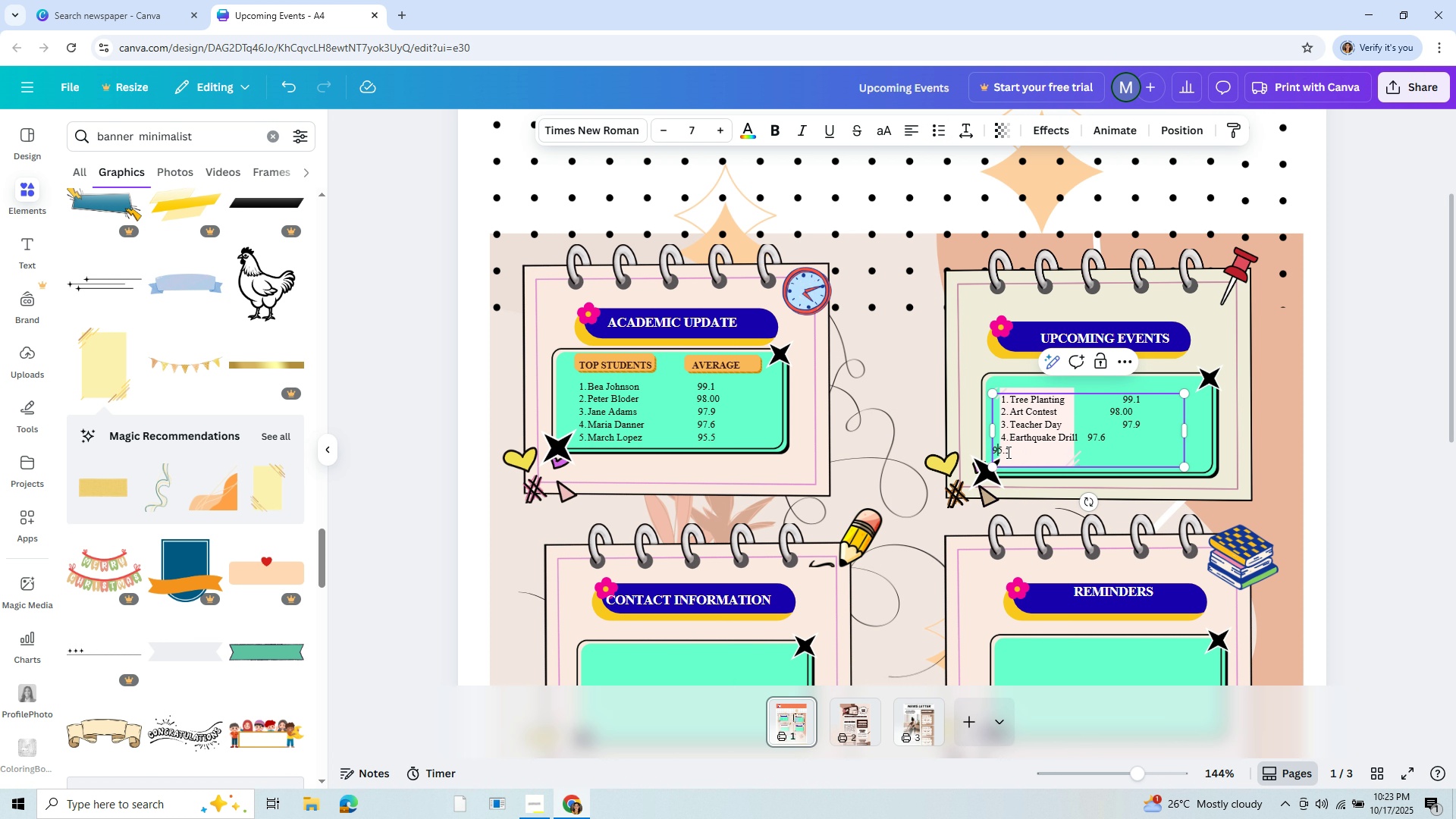 
key(ArrowRight)
 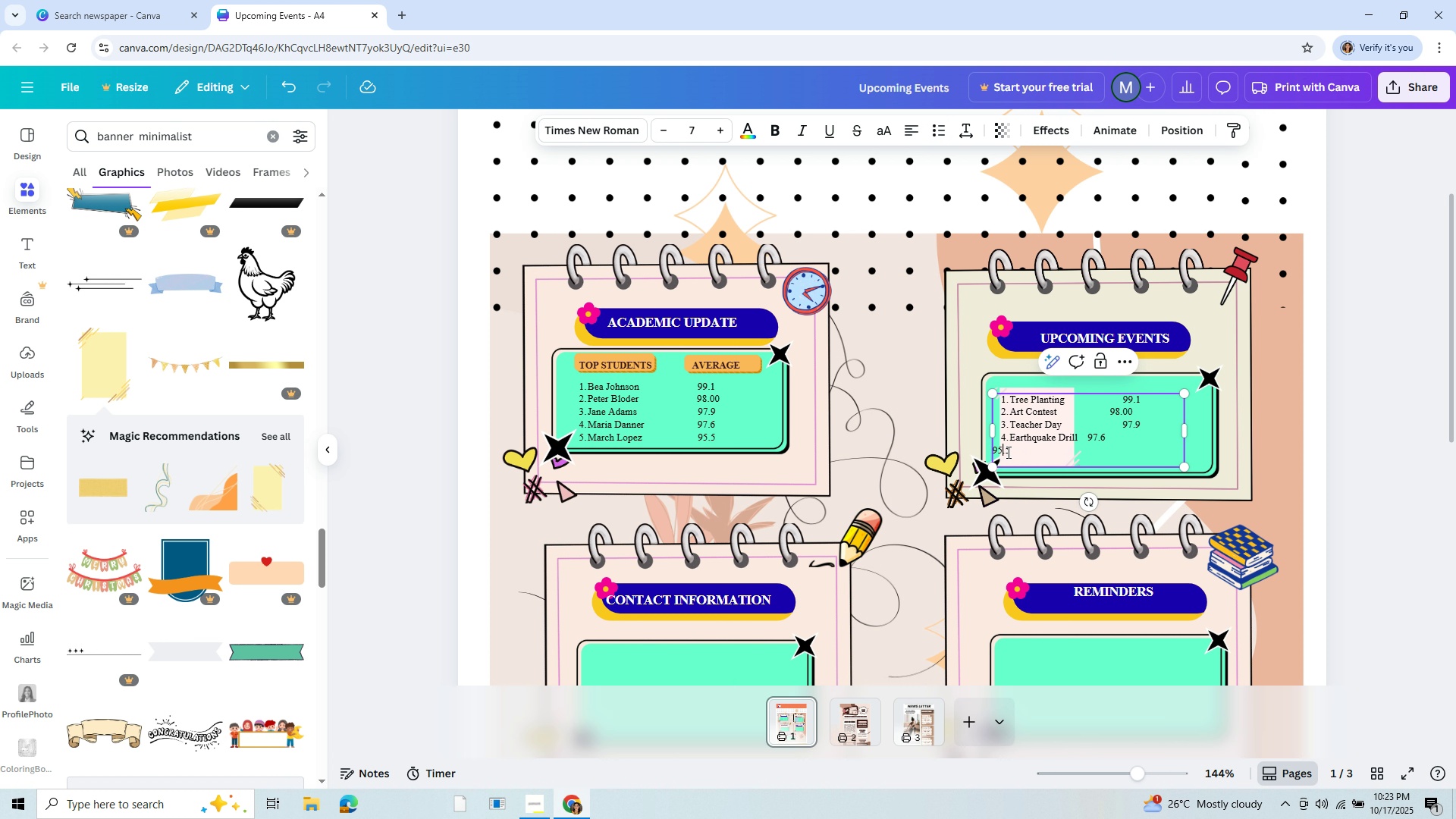 
key(ArrowRight)
 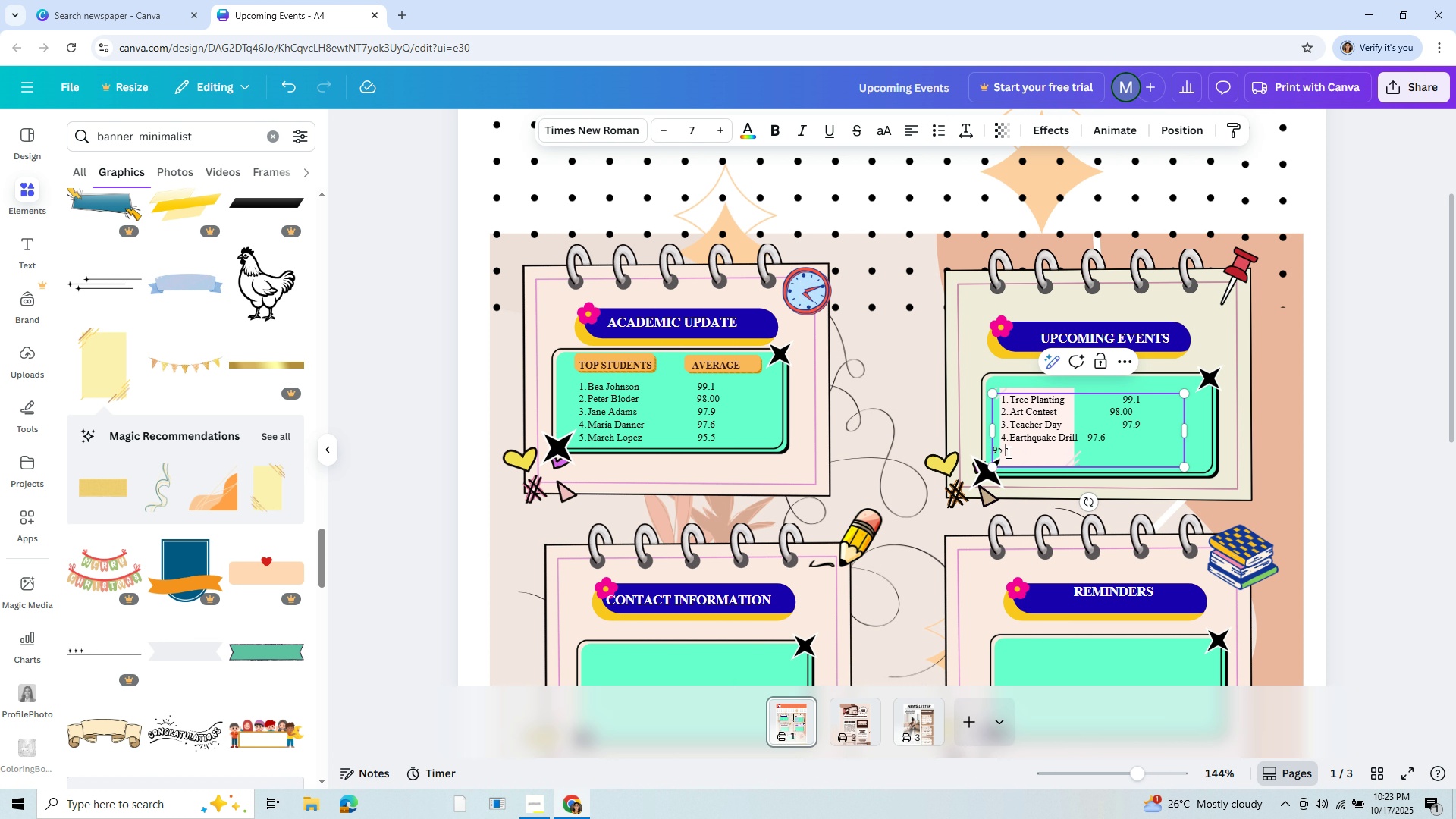 
key(ArrowRight)
 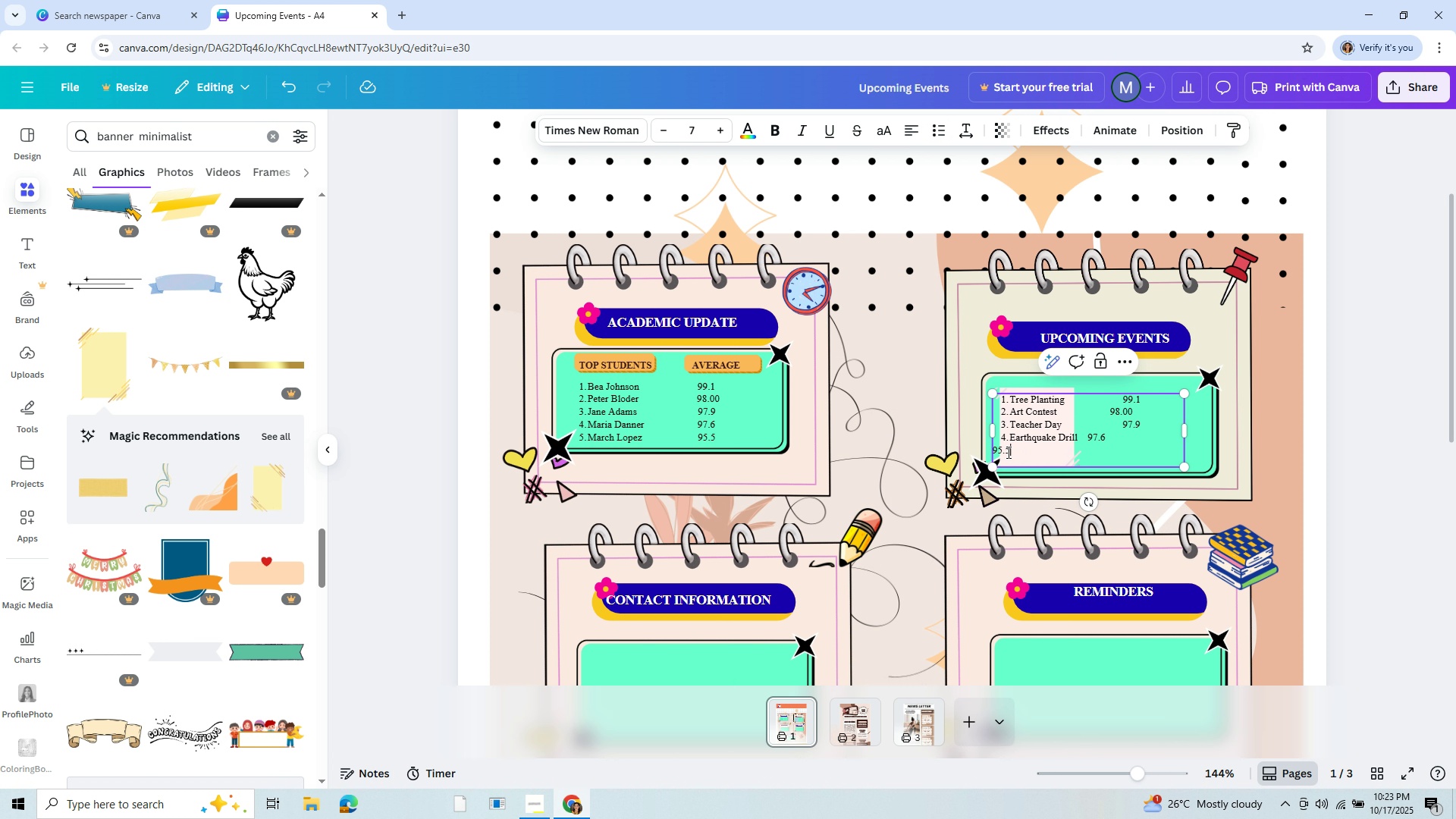 
key(ArrowRight)
 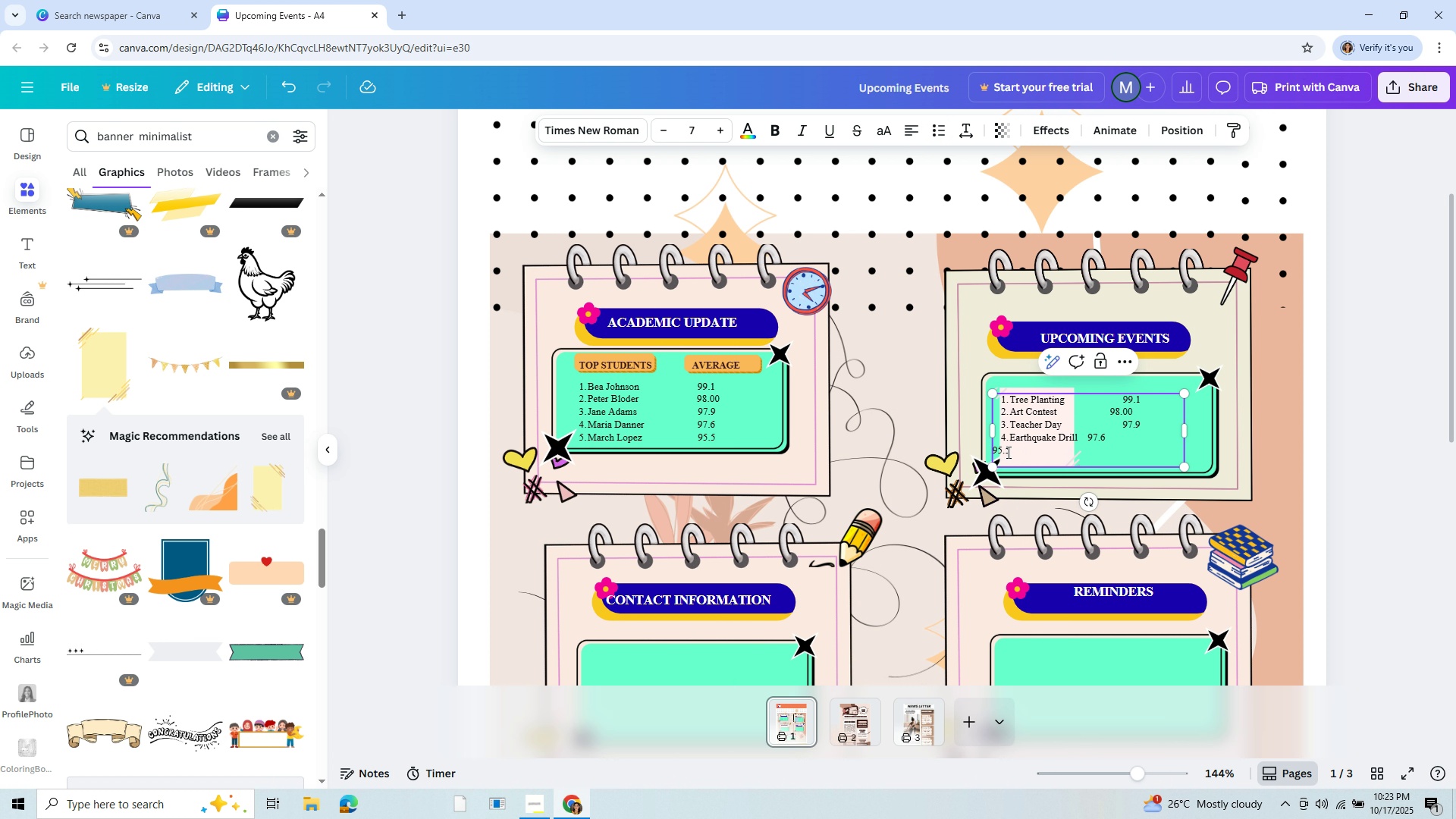 
key(Backspace)
 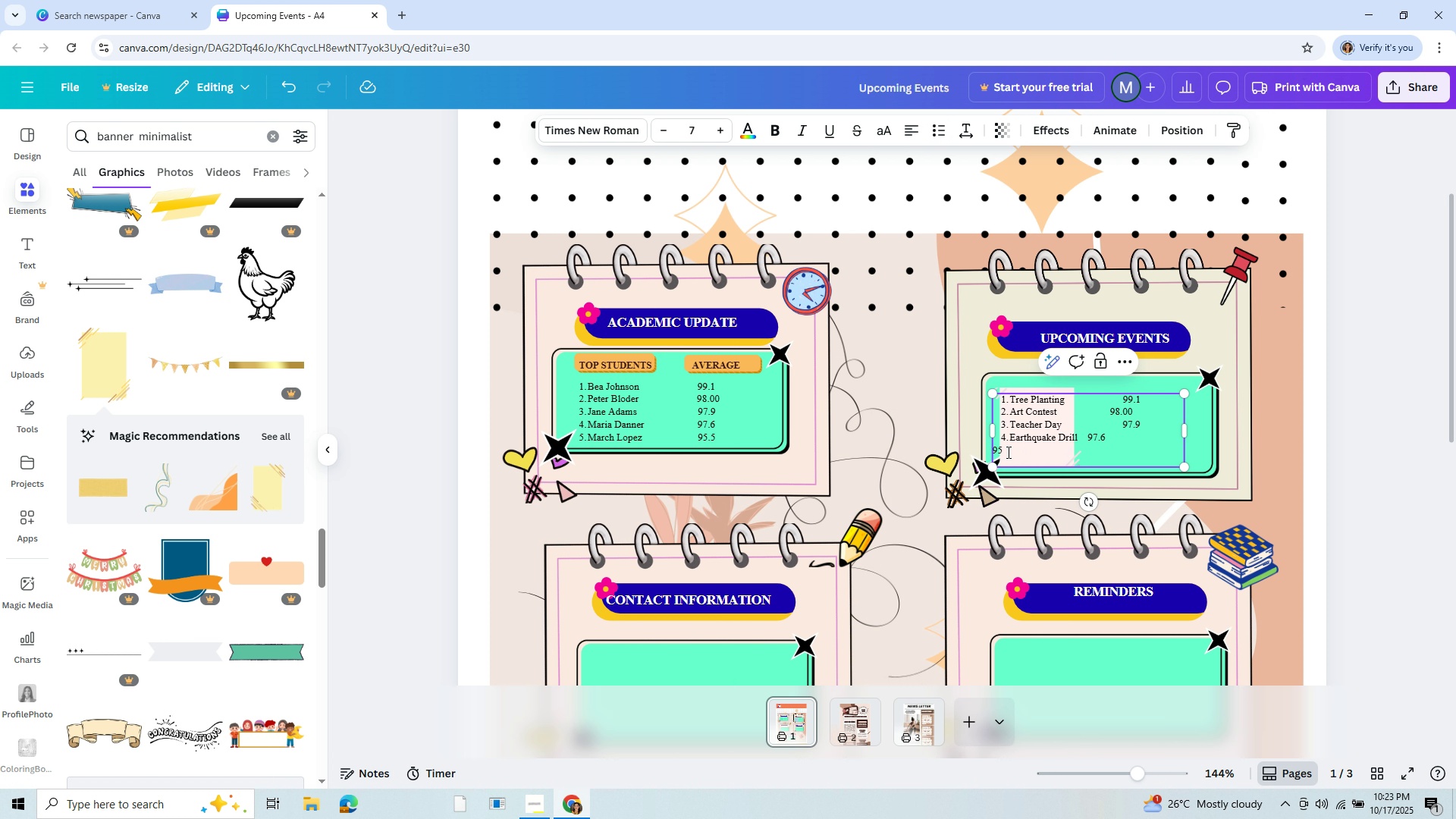 
key(Backspace)
 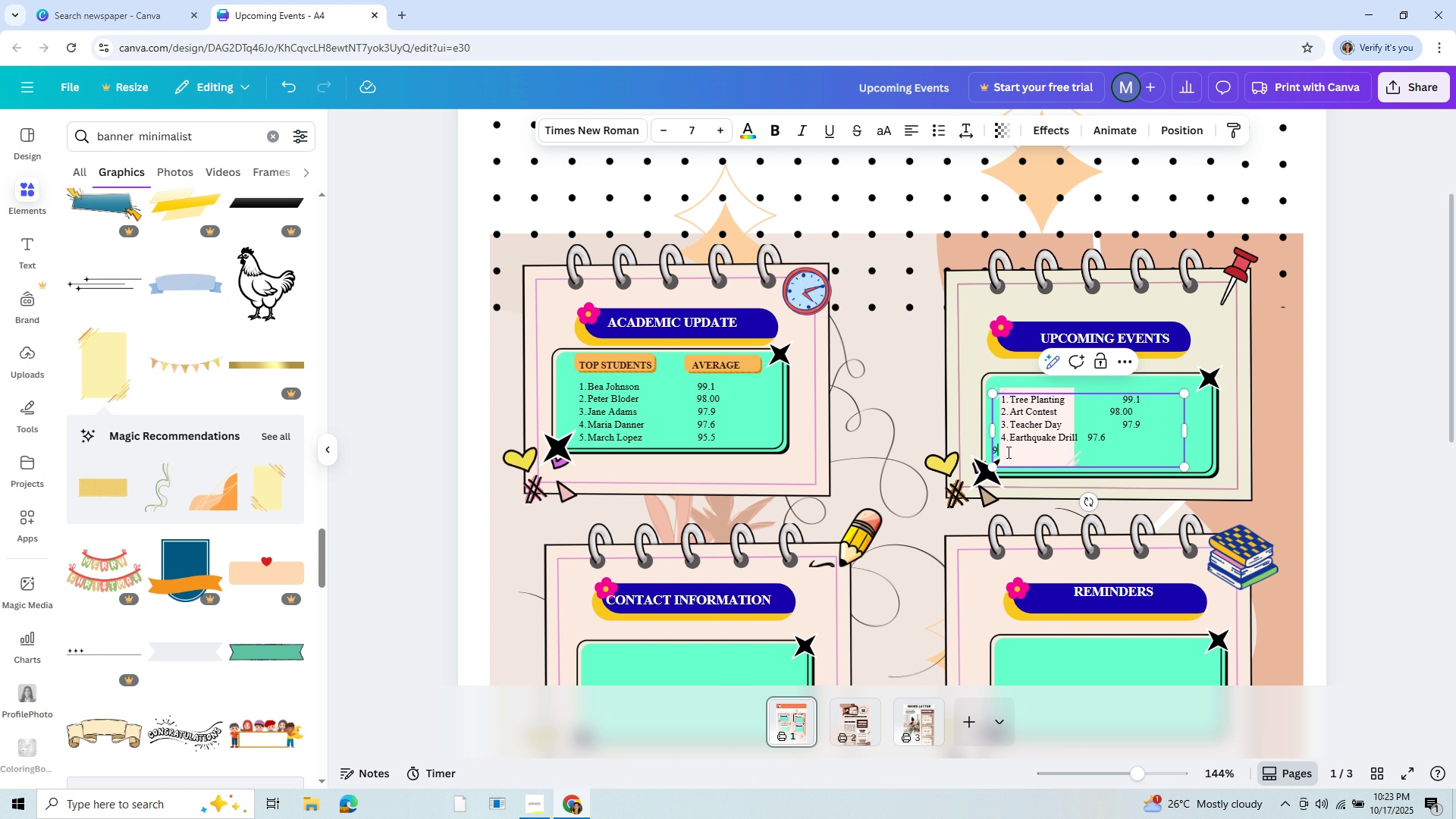 
key(Backspace)
 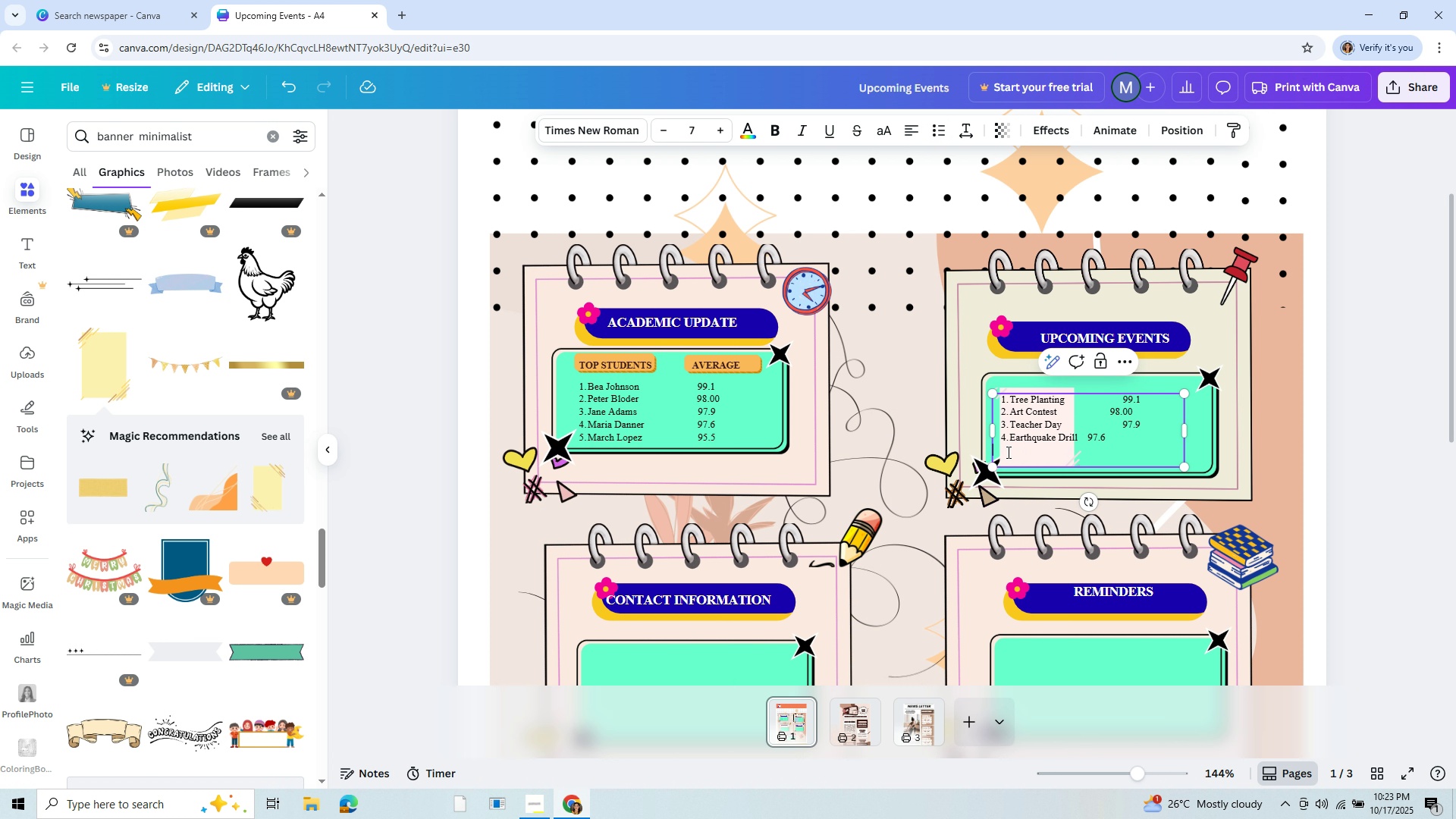 
key(Backspace)
 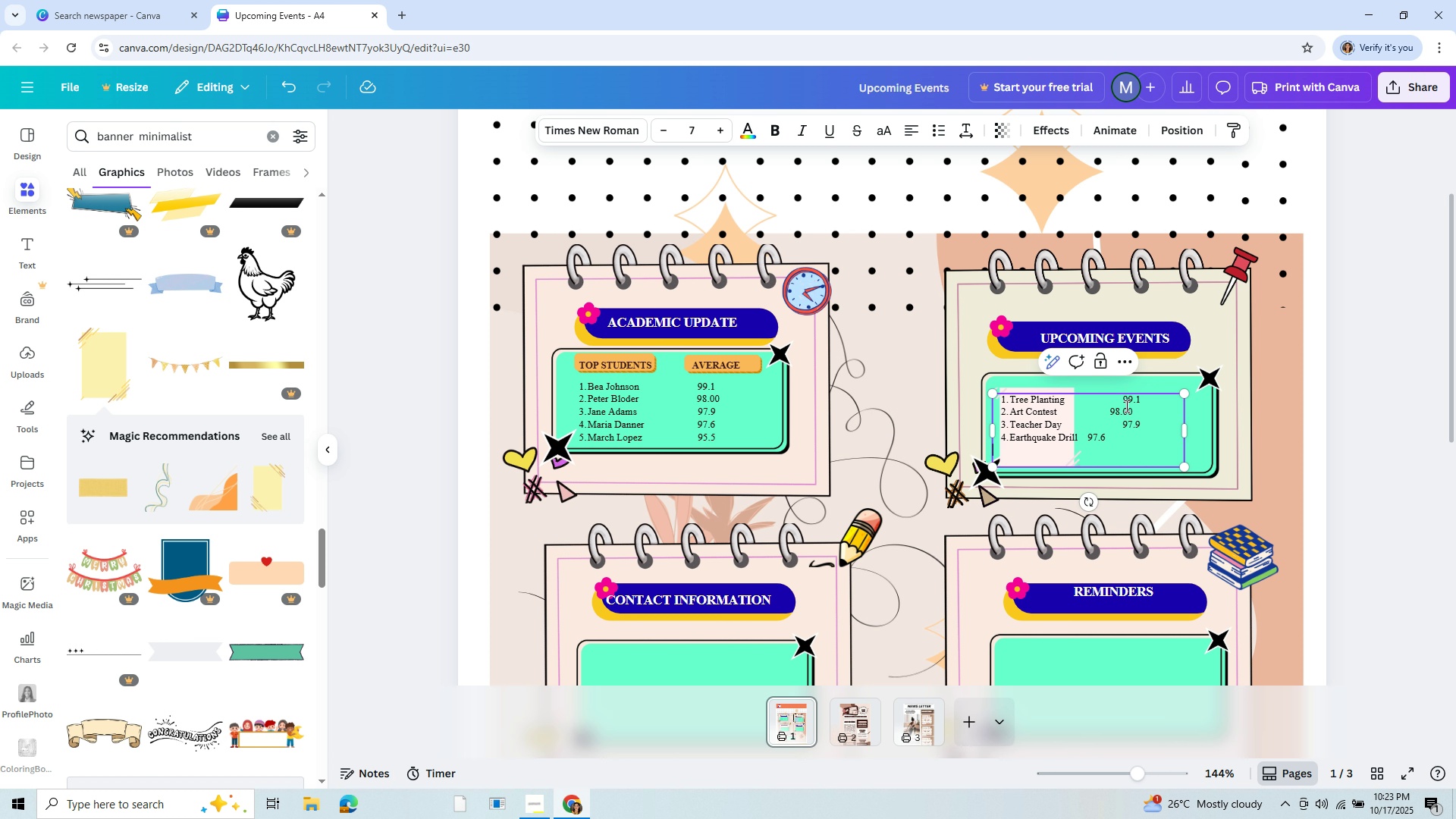 
left_click_drag(start_coordinate=[1120, 396], to_coordinate=[1144, 439])
 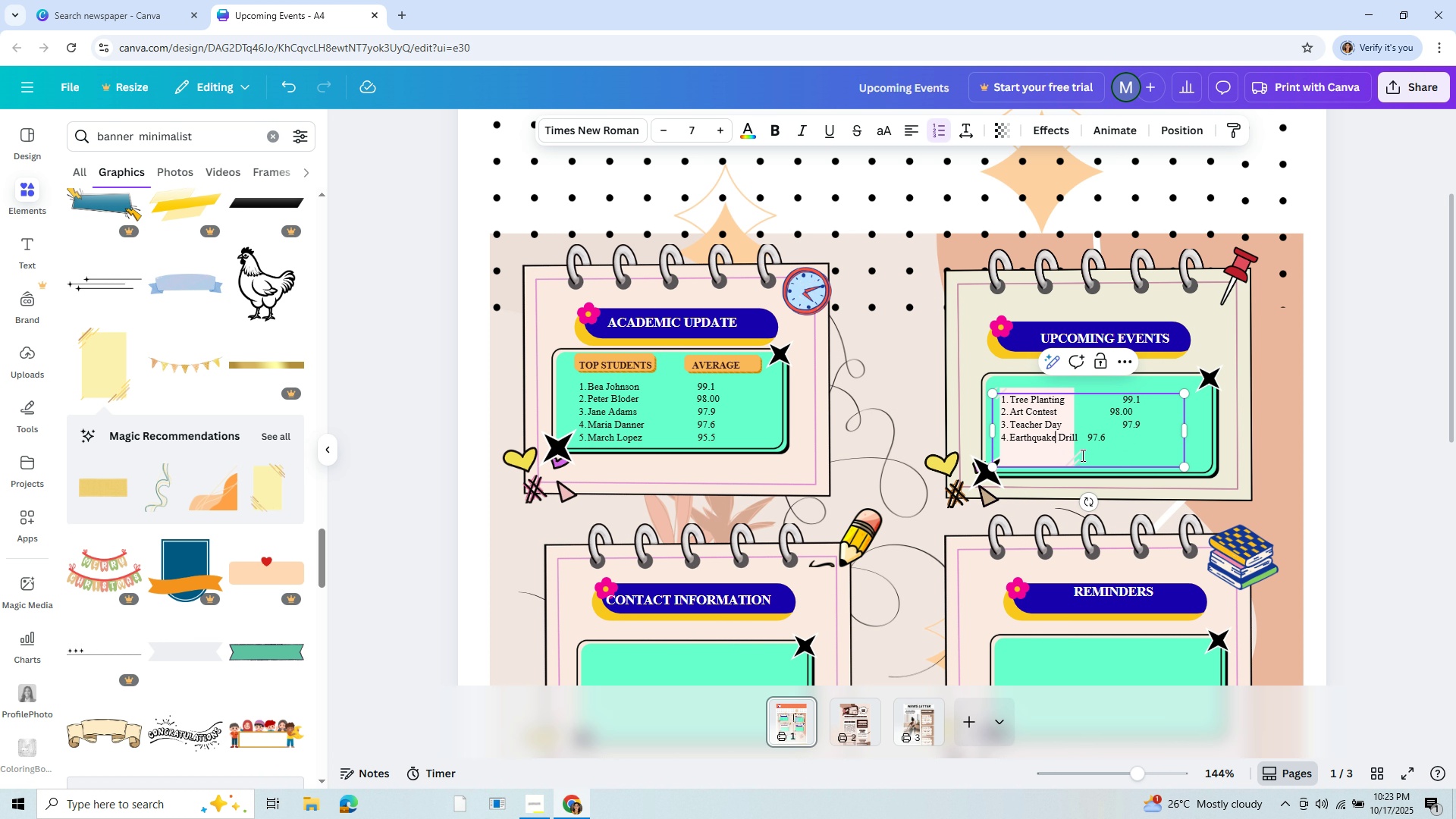 
left_click_drag(start_coordinate=[1085, 441], to_coordinate=[1144, 423])
 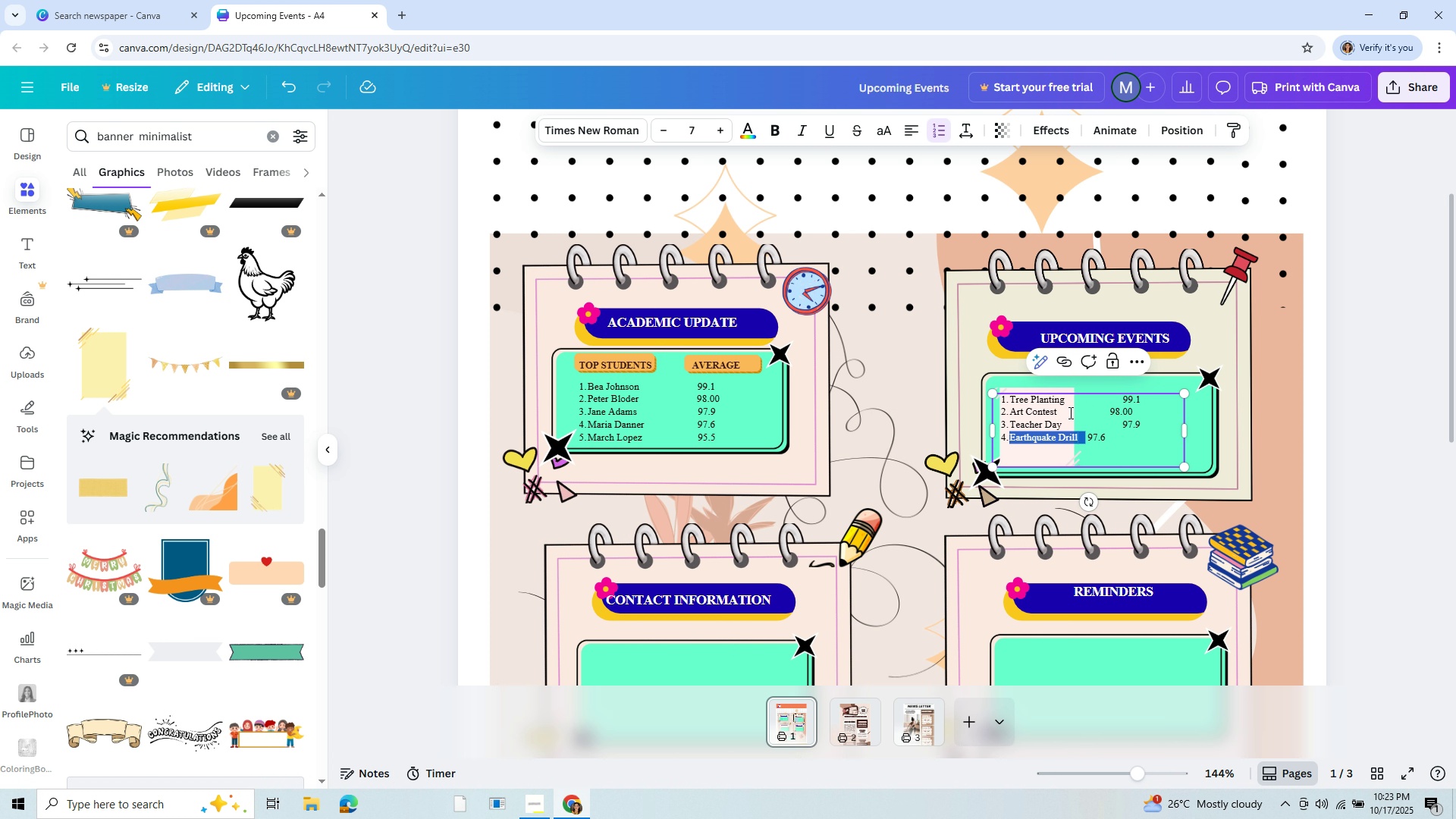 
left_click([1069, 413])
 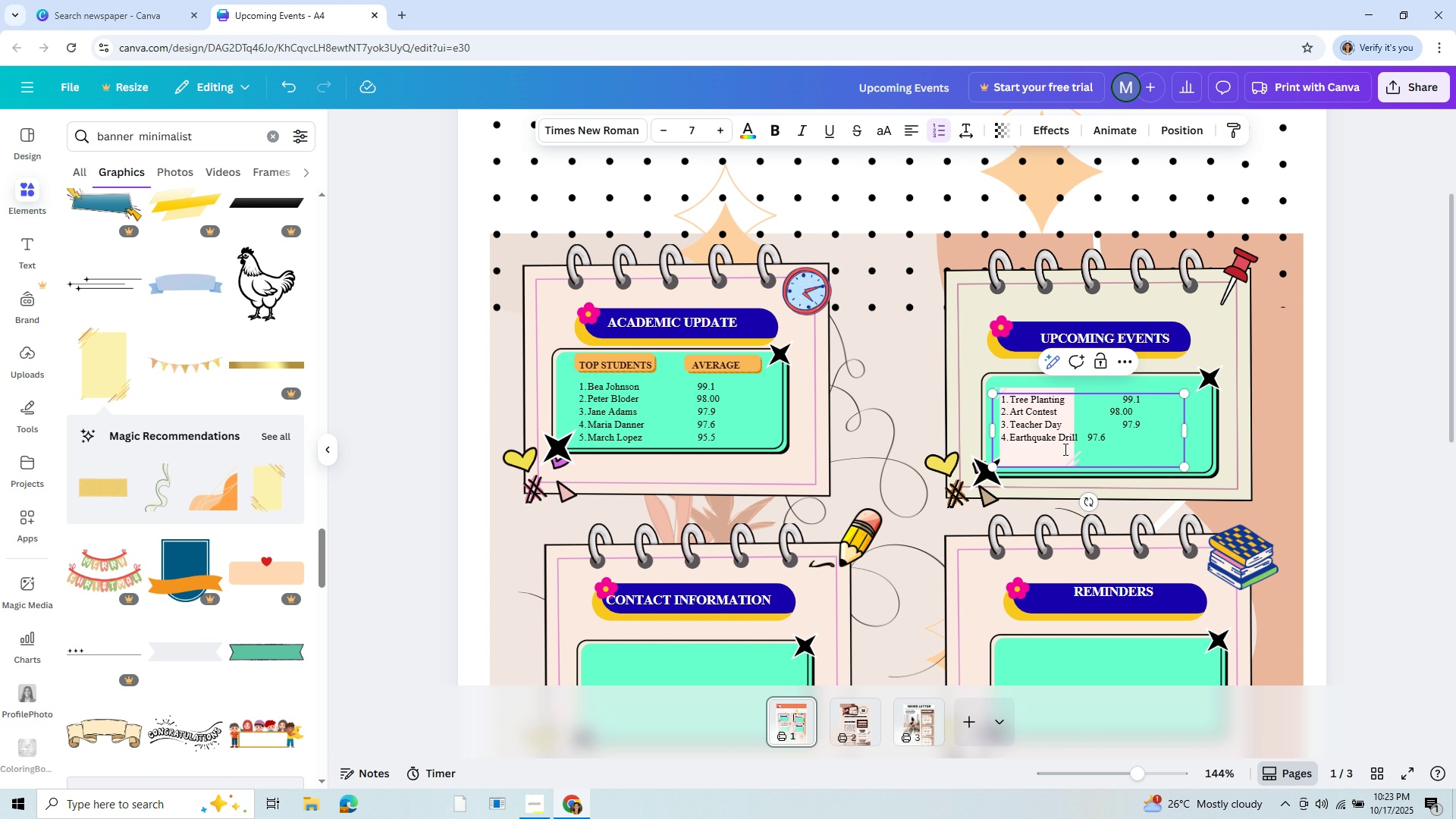 
left_click_drag(start_coordinate=[1061, 462], to_coordinate=[1059, 458])
 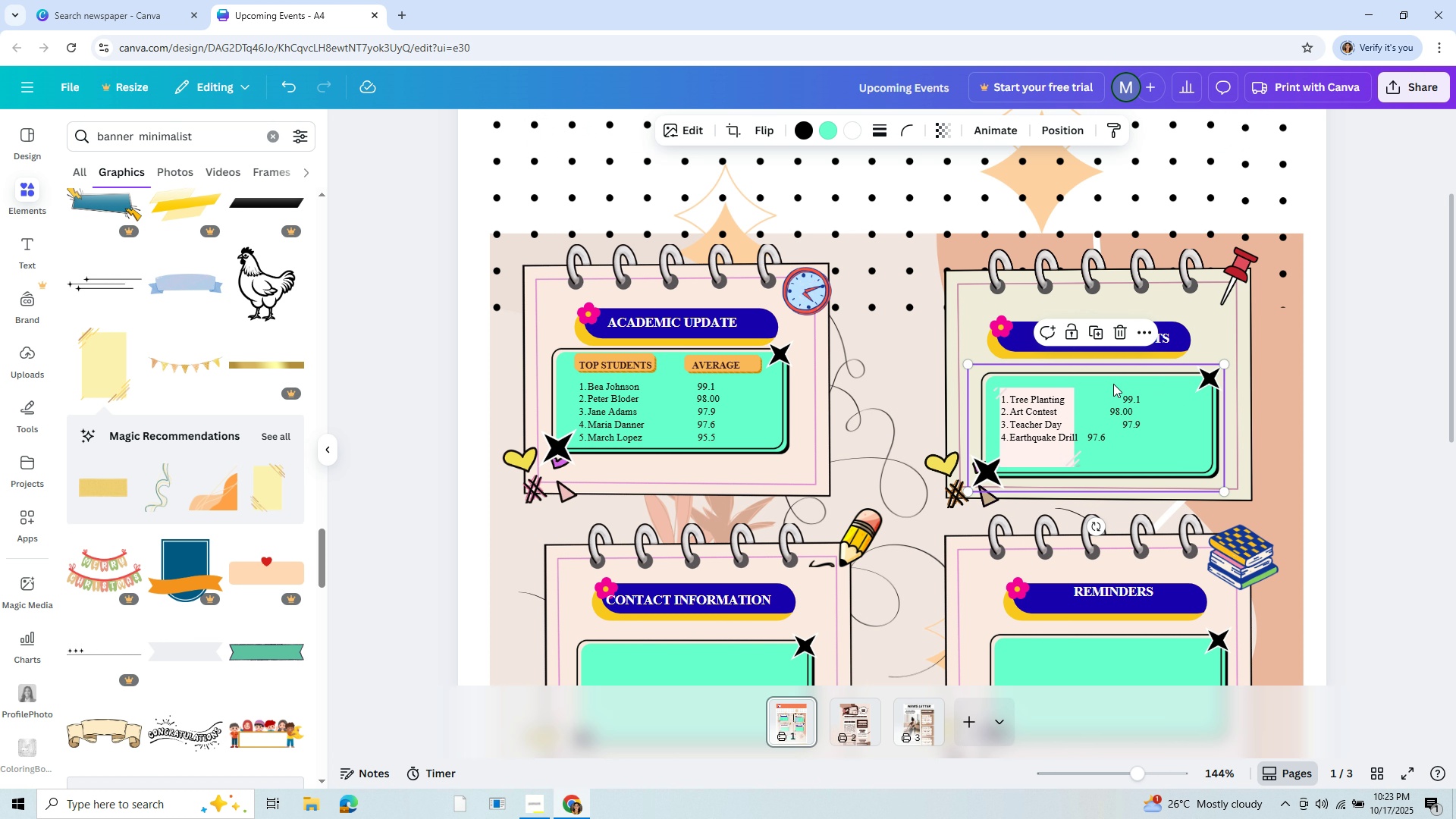 
left_click([1113, 384])
 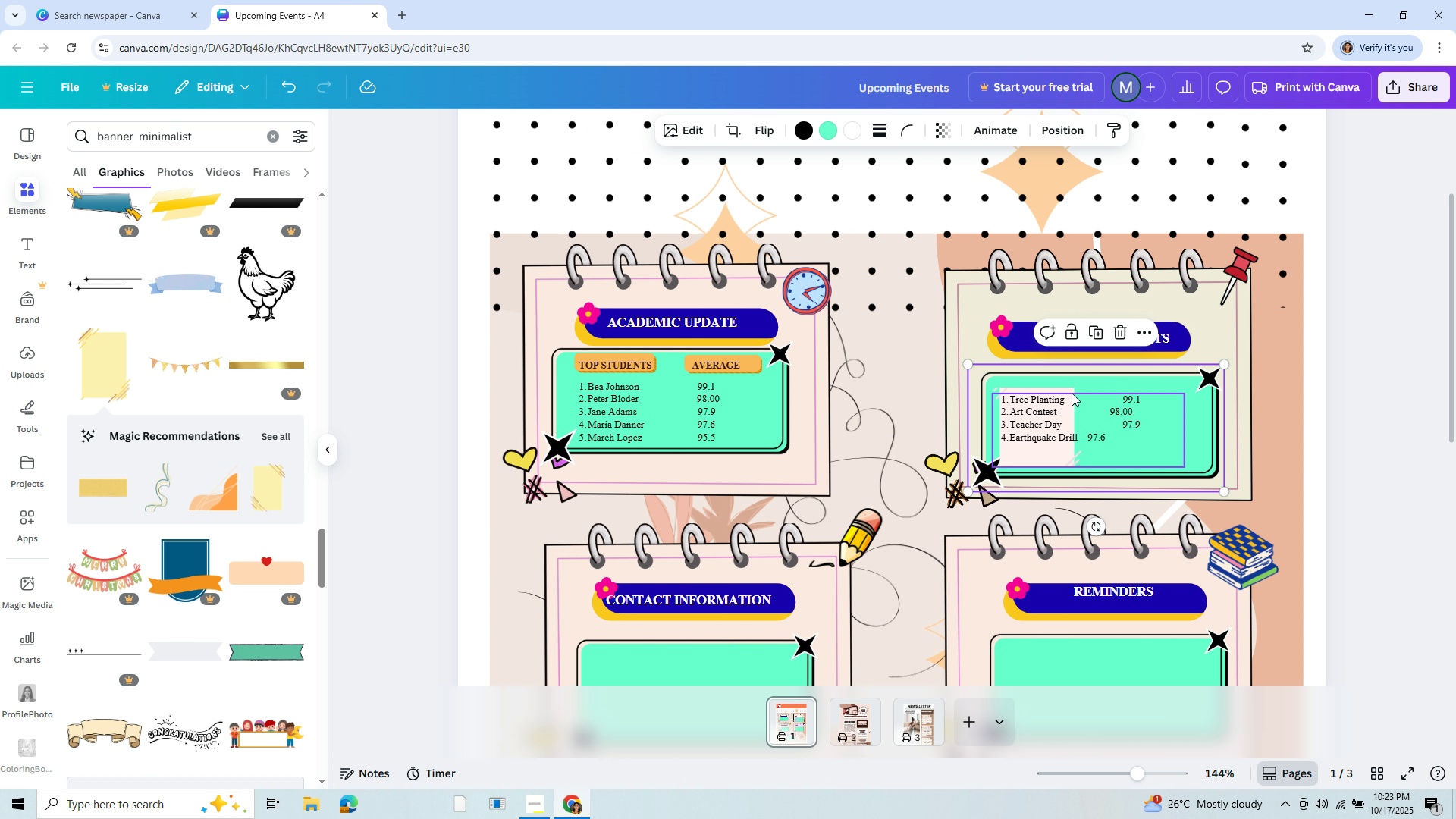 
left_click_drag(start_coordinate=[1072, 393], to_coordinate=[1068, 384])
 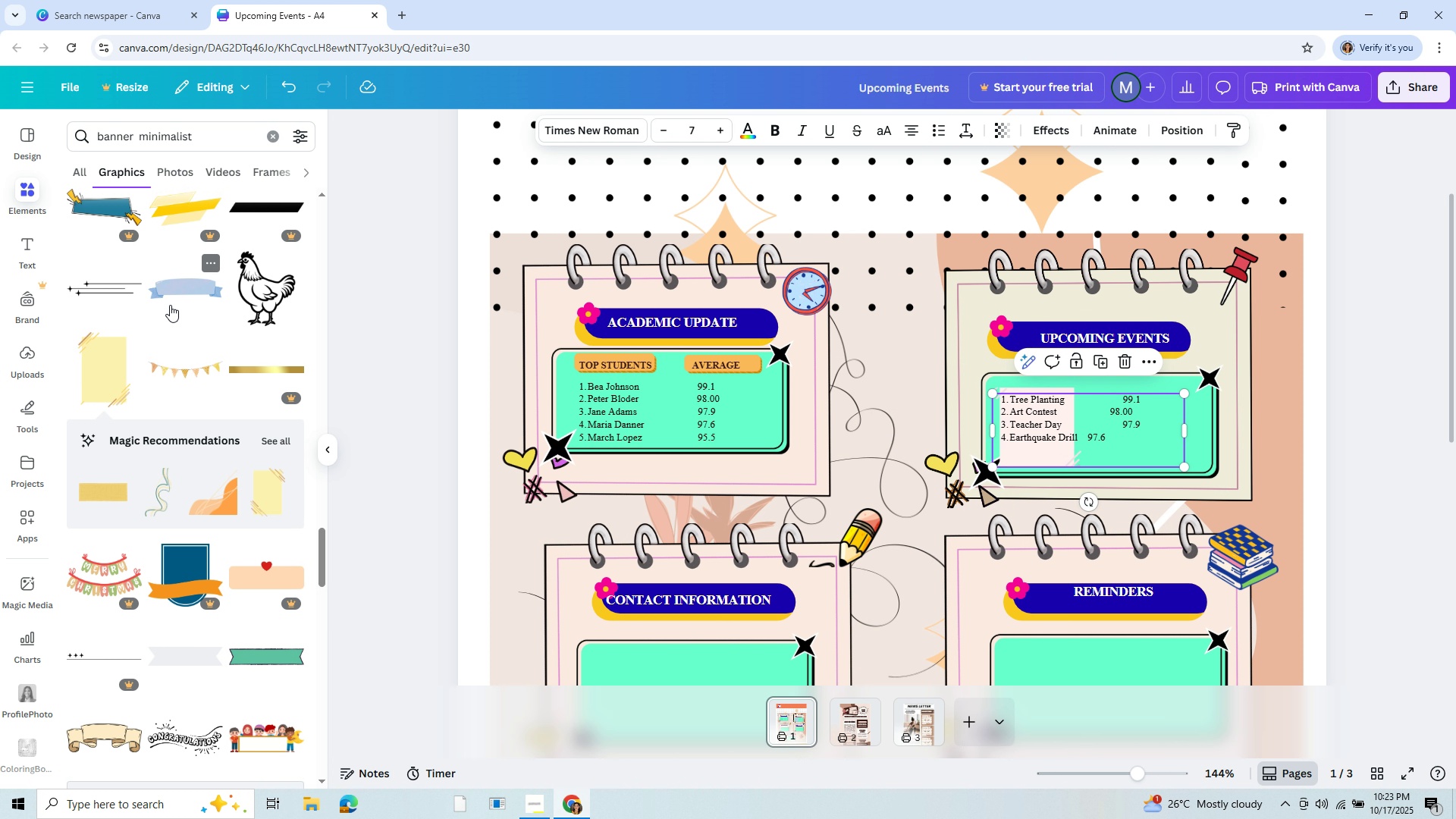 
scroll: coordinate [256, 291], scroll_direction: up, amount: 14.0
 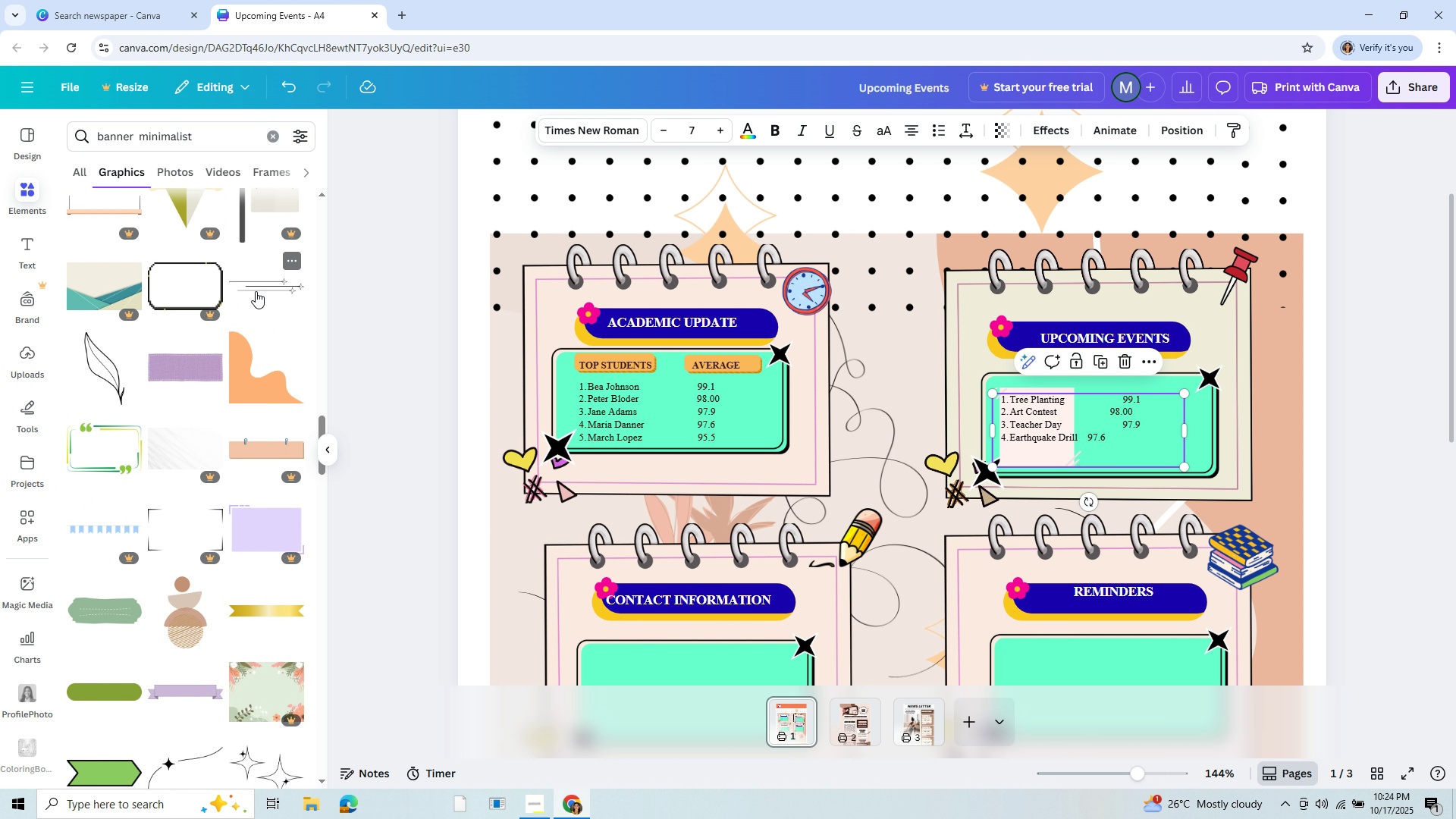 
scroll: coordinate [122, 394], scroll_direction: up, amount: 7.0
 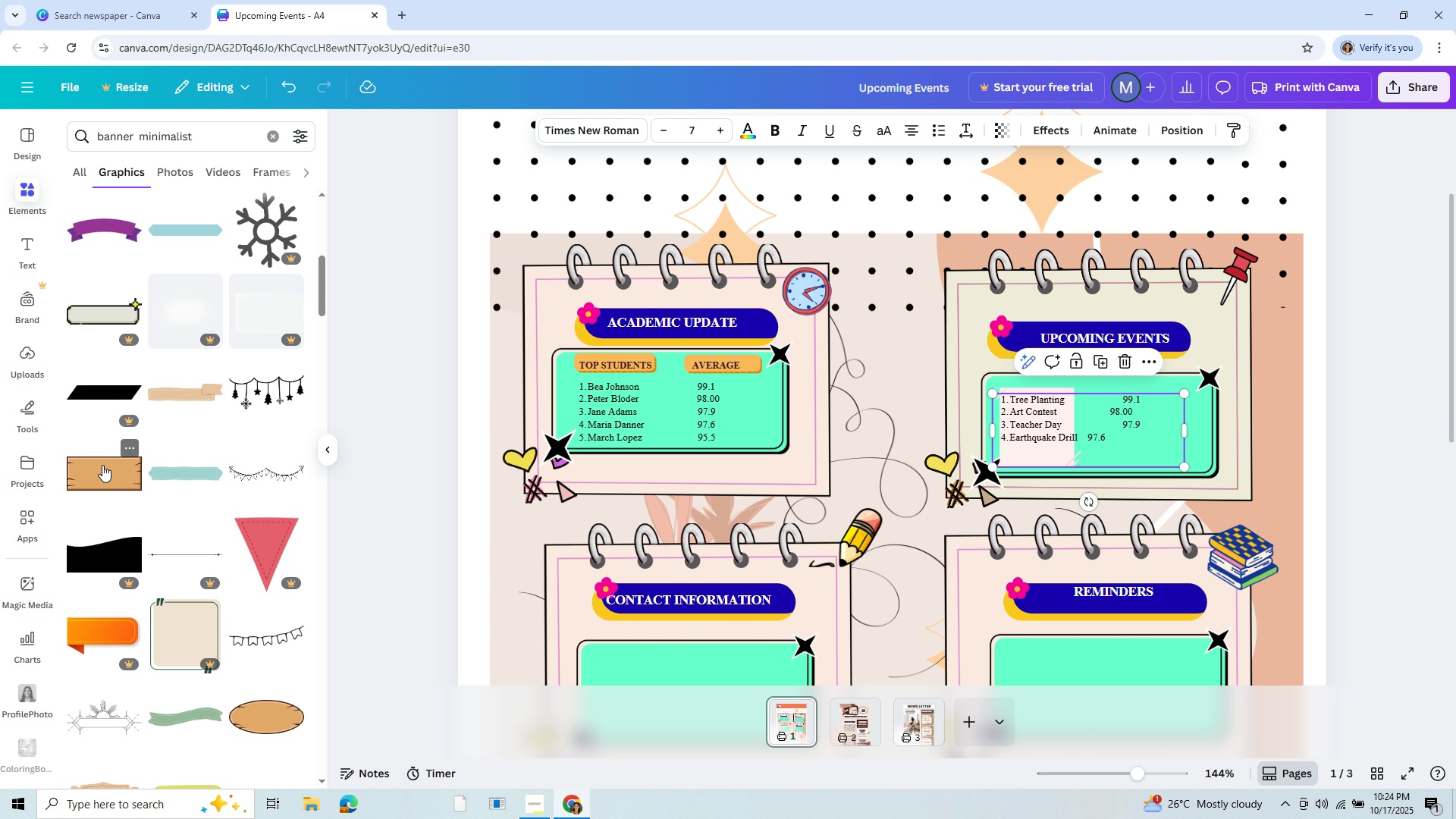 
left_click([102, 468])
 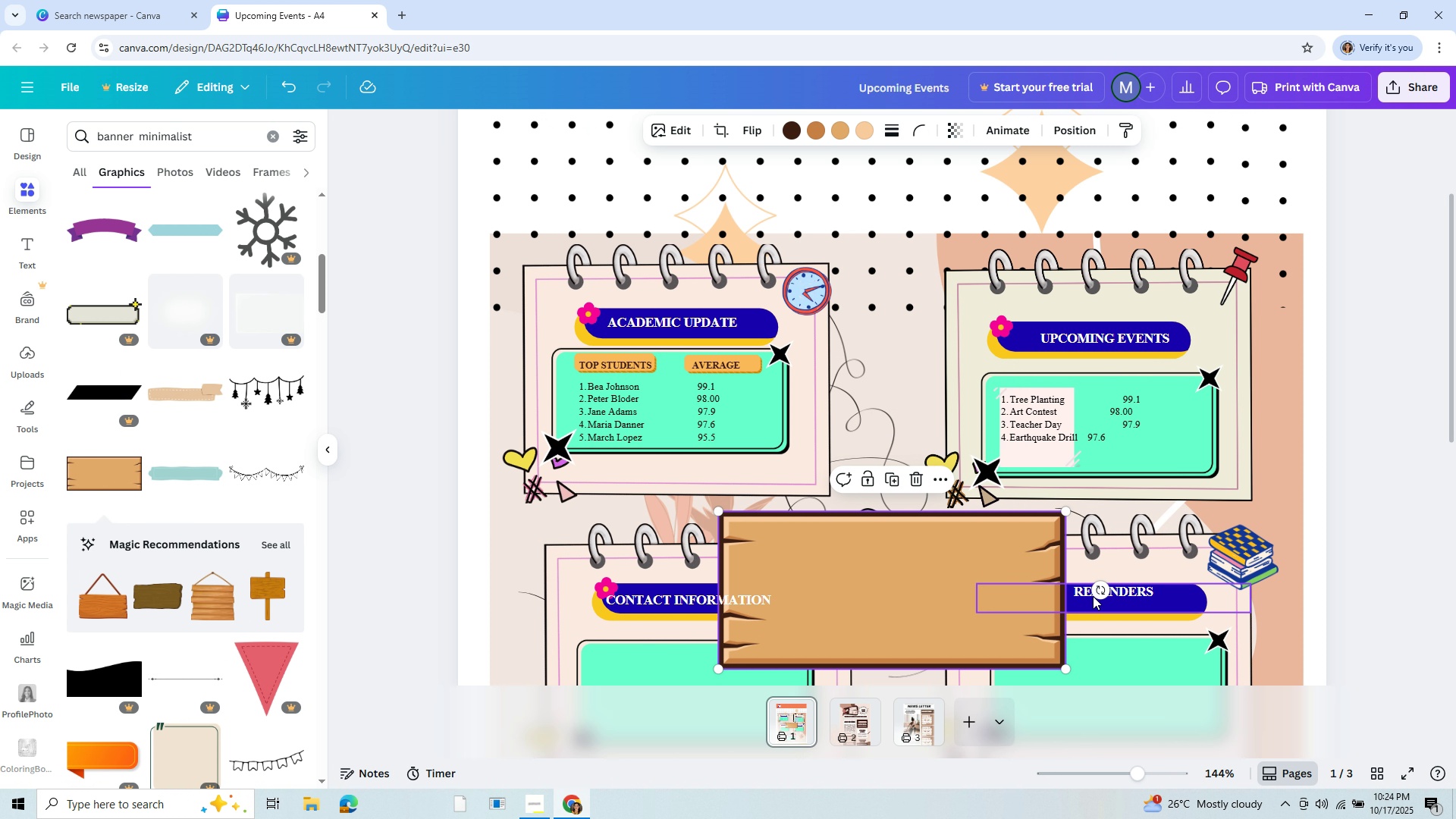 
left_click_drag(start_coordinate=[1098, 588], to_coordinate=[890, 712])
 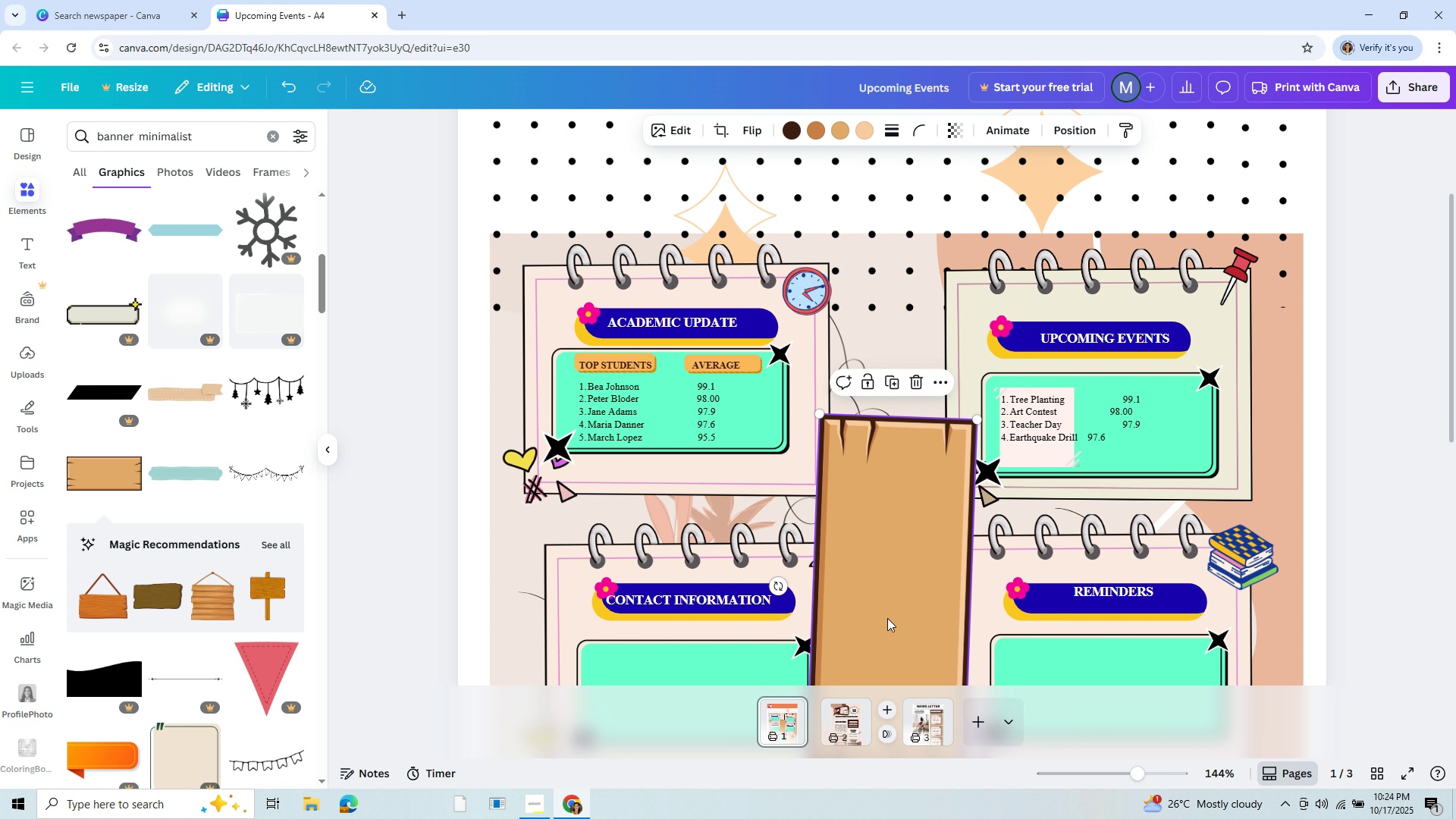 
left_click_drag(start_coordinate=[887, 617], to_coordinate=[884, 516])
 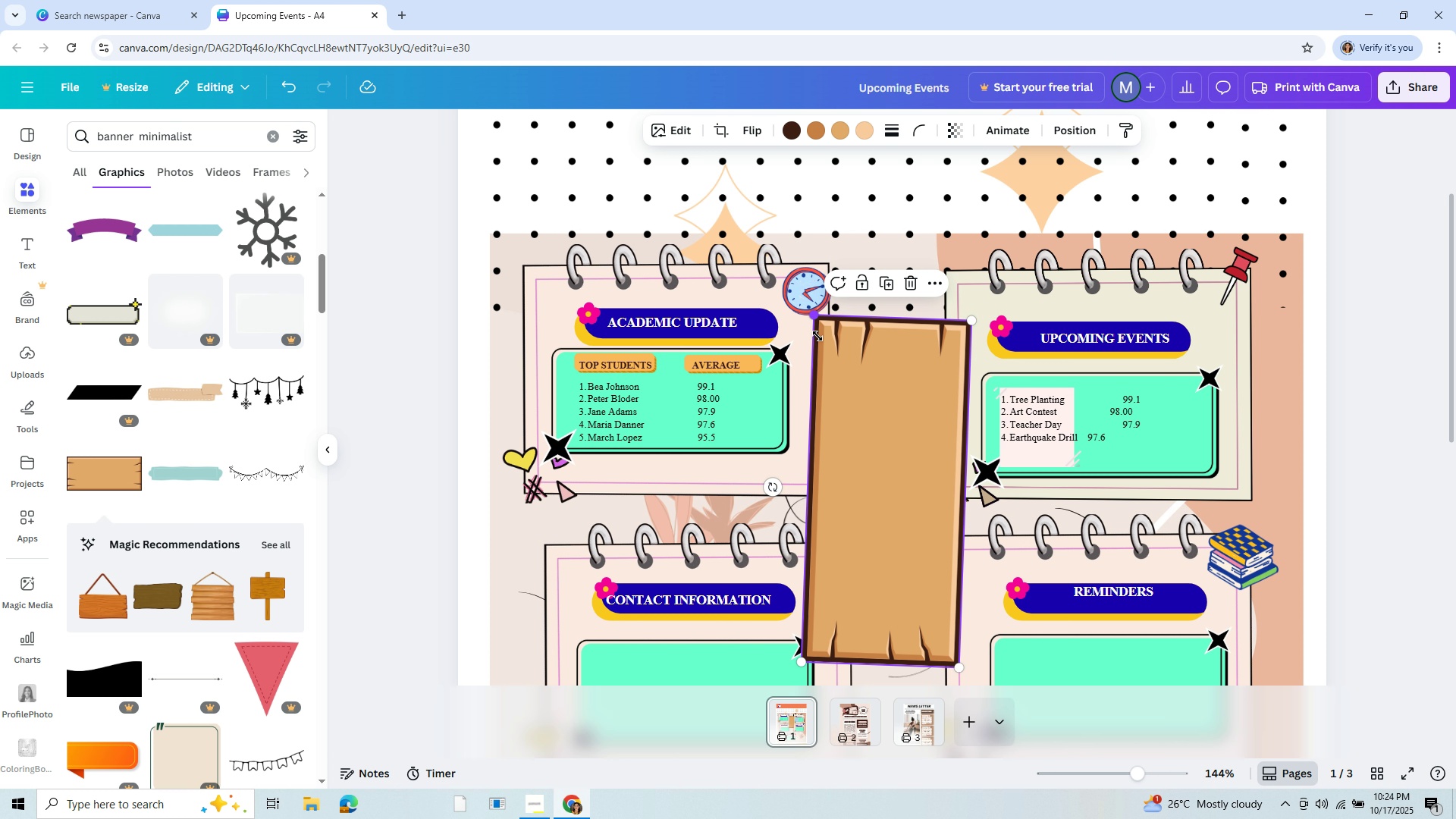 
left_click_drag(start_coordinate=[810, 317], to_coordinate=[864, 417])
 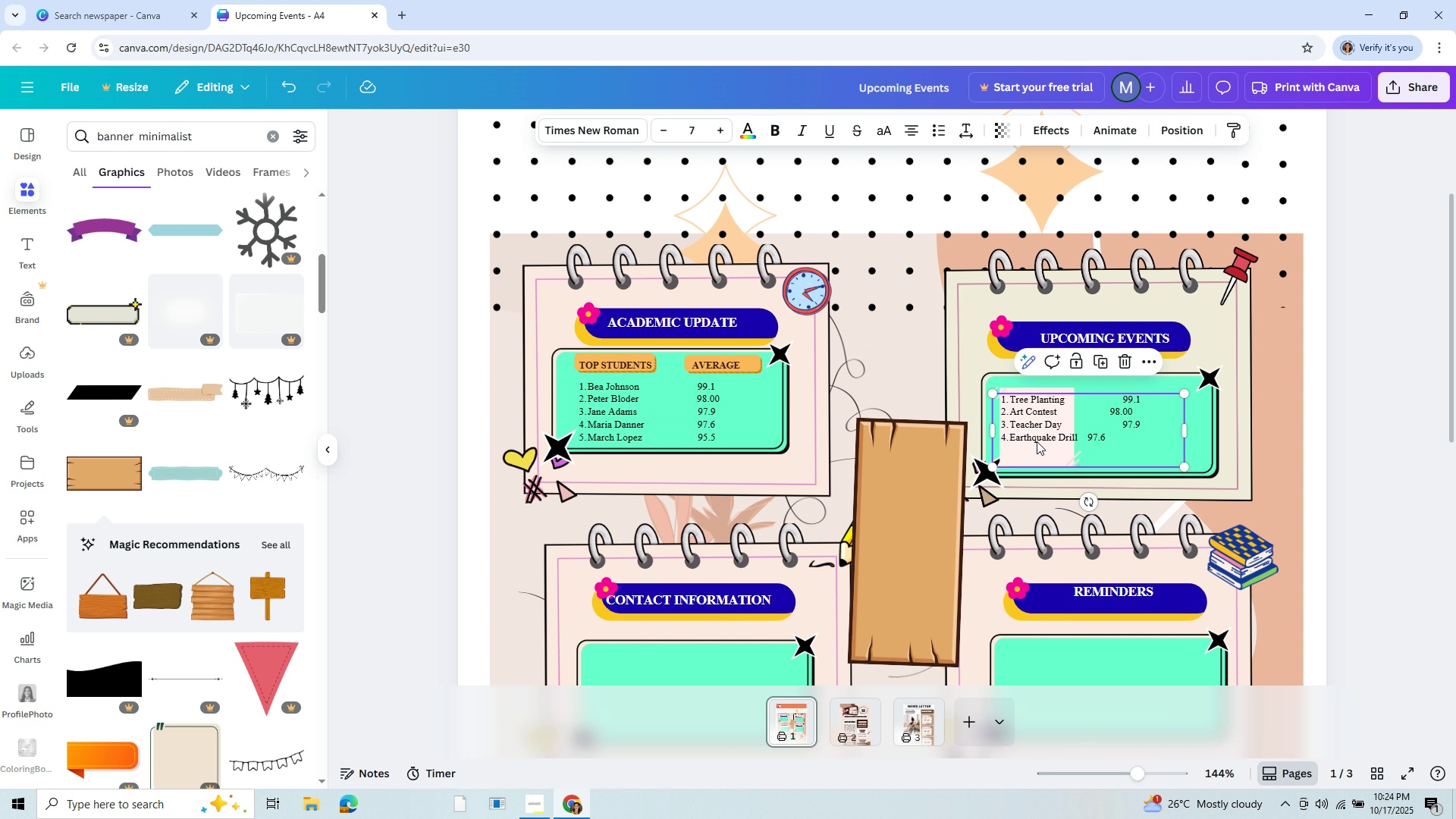 
left_click([1037, 441])
 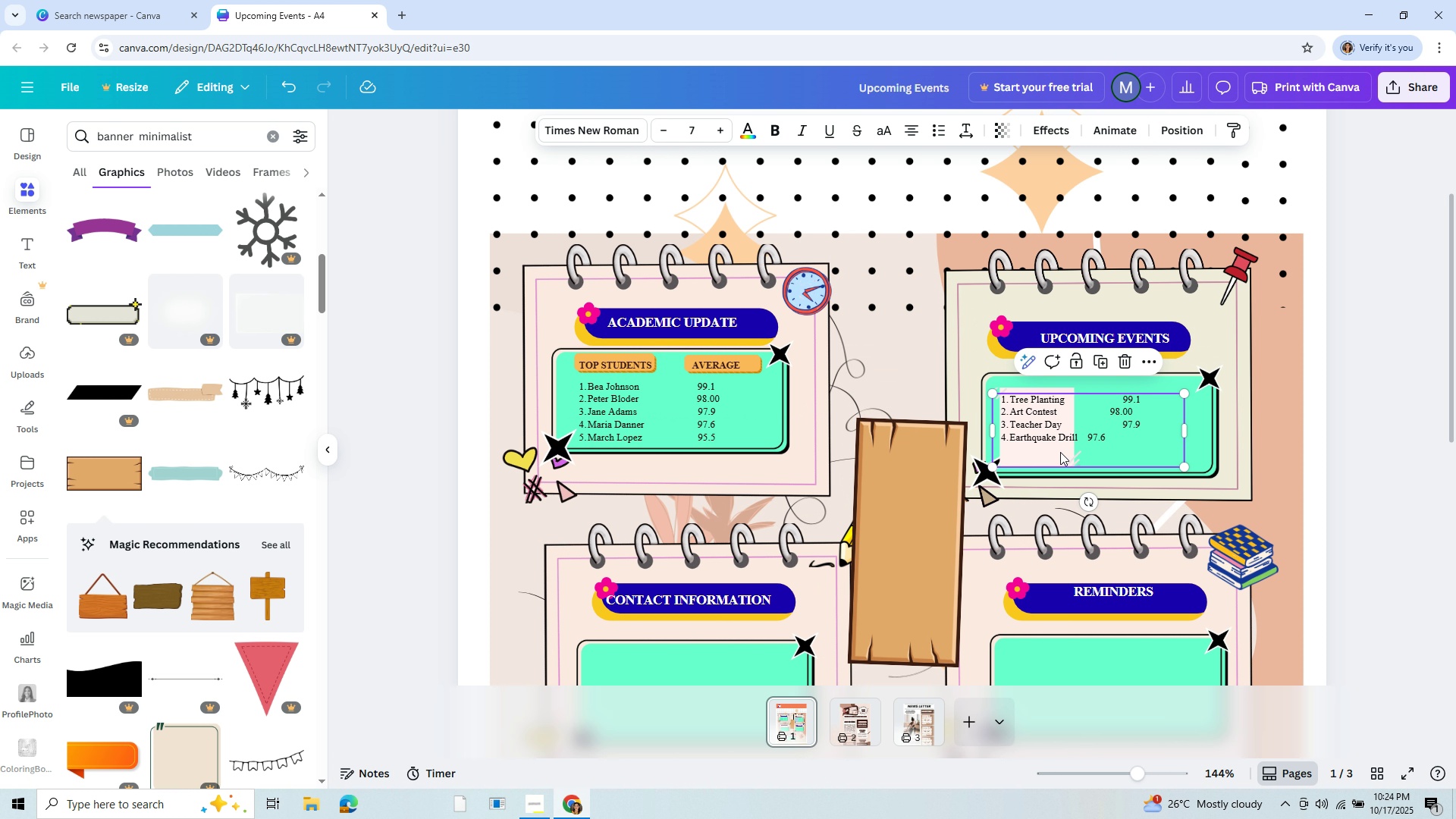 
left_click([1060, 453])
 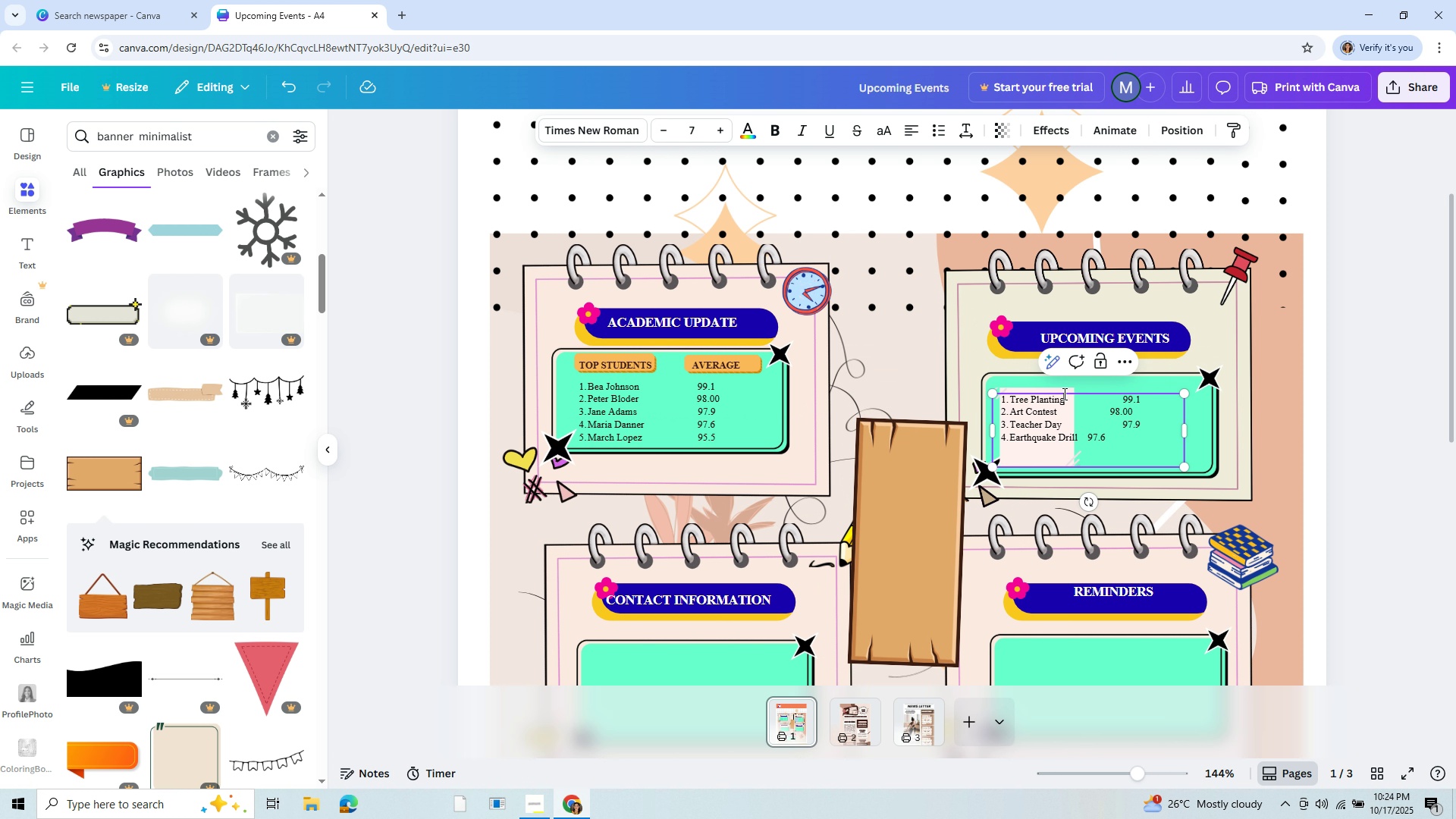 
left_click([1063, 394])
 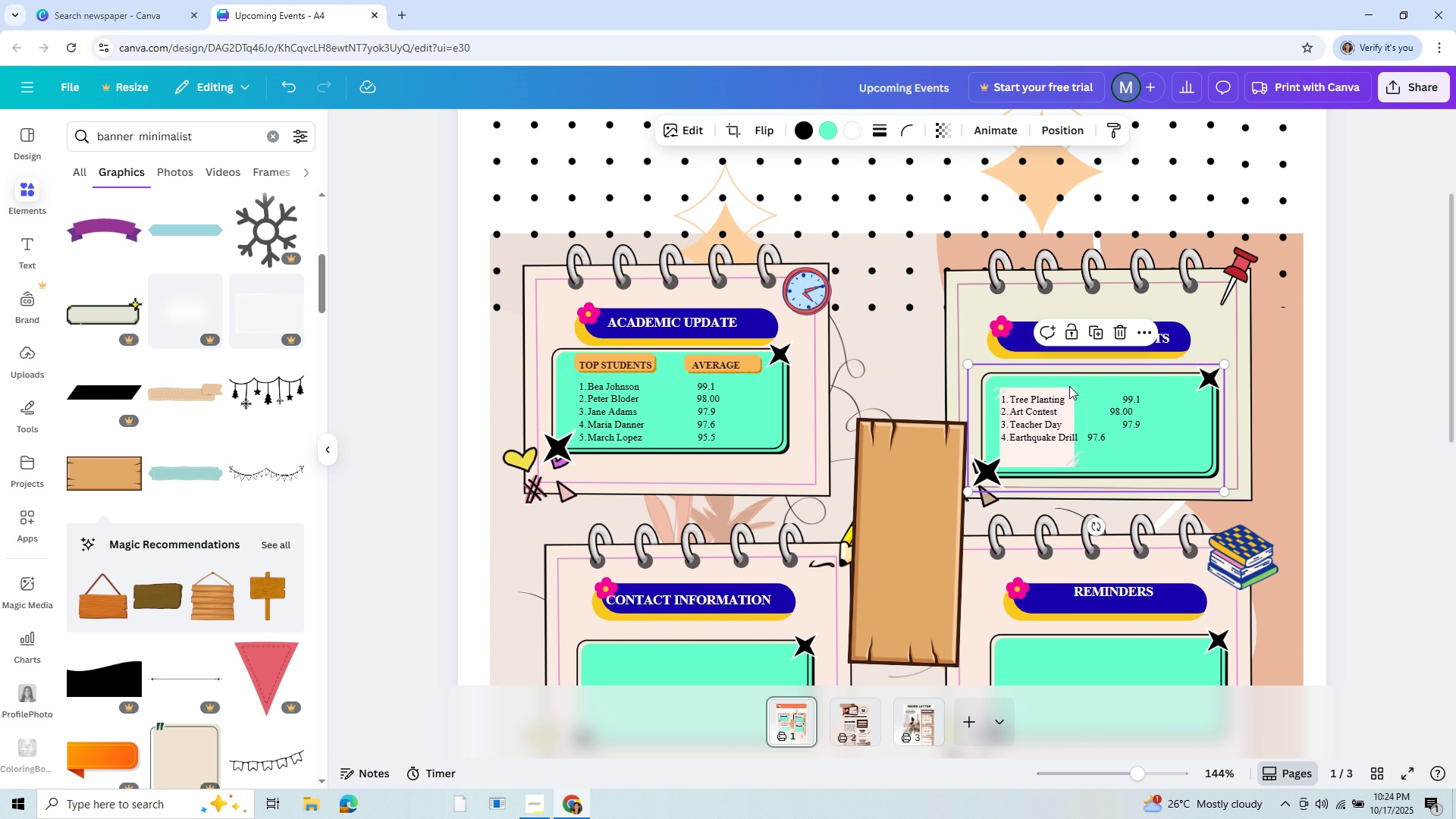 
left_click([1069, 386])
 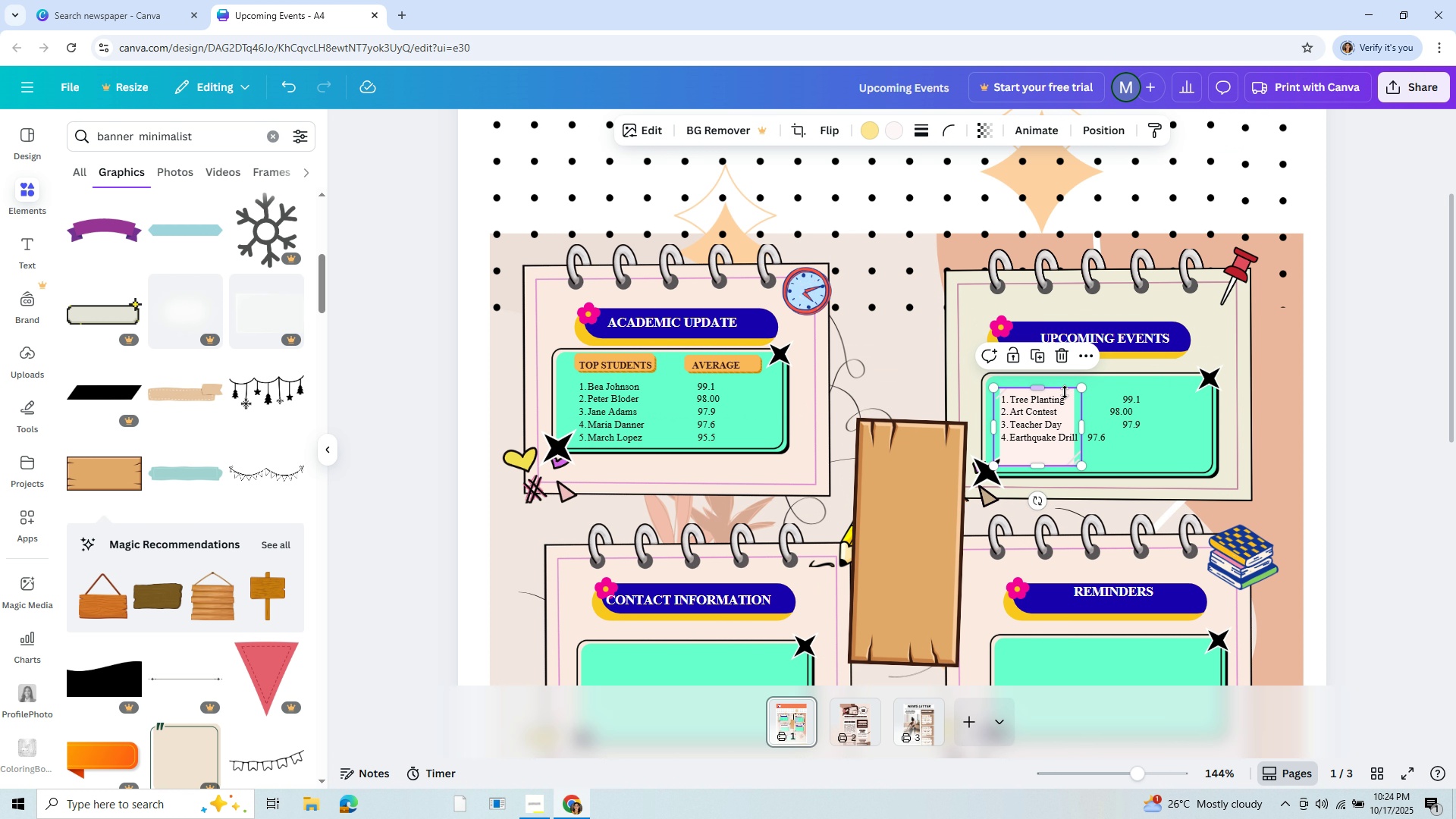 
left_click([1065, 392])
 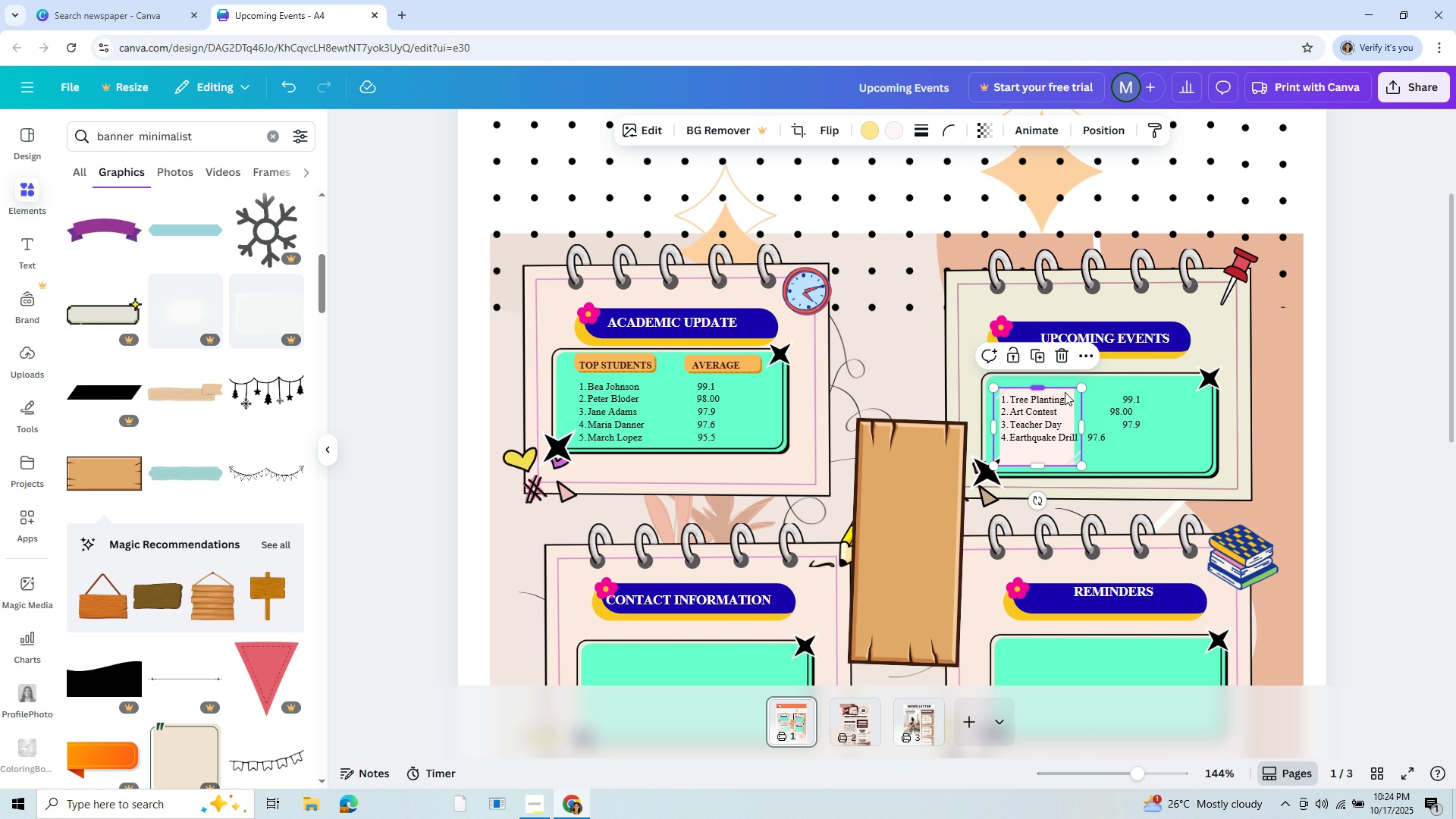 
key(Backspace)
 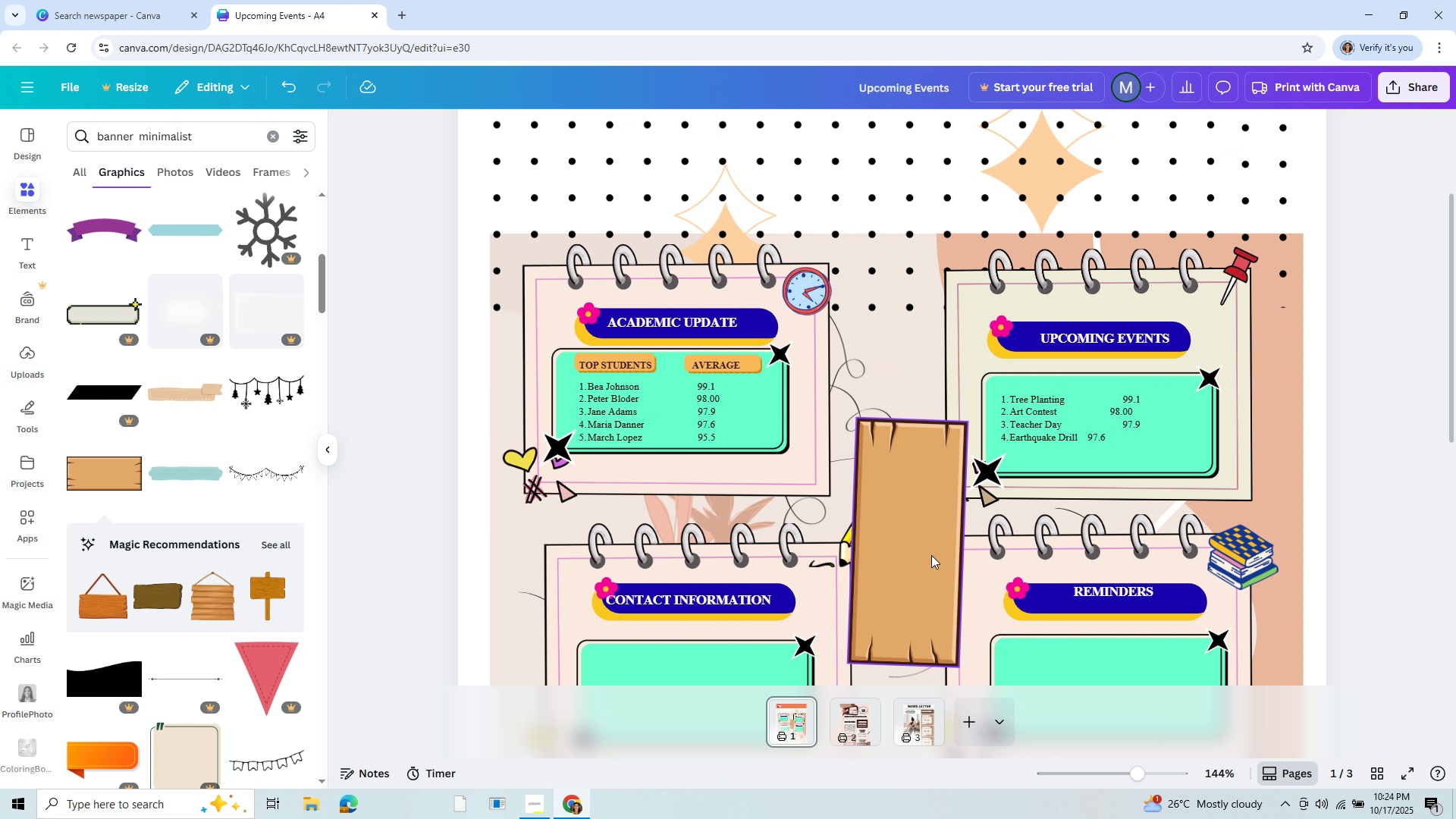 
left_click_drag(start_coordinate=[930, 560], to_coordinate=[1072, 523])
 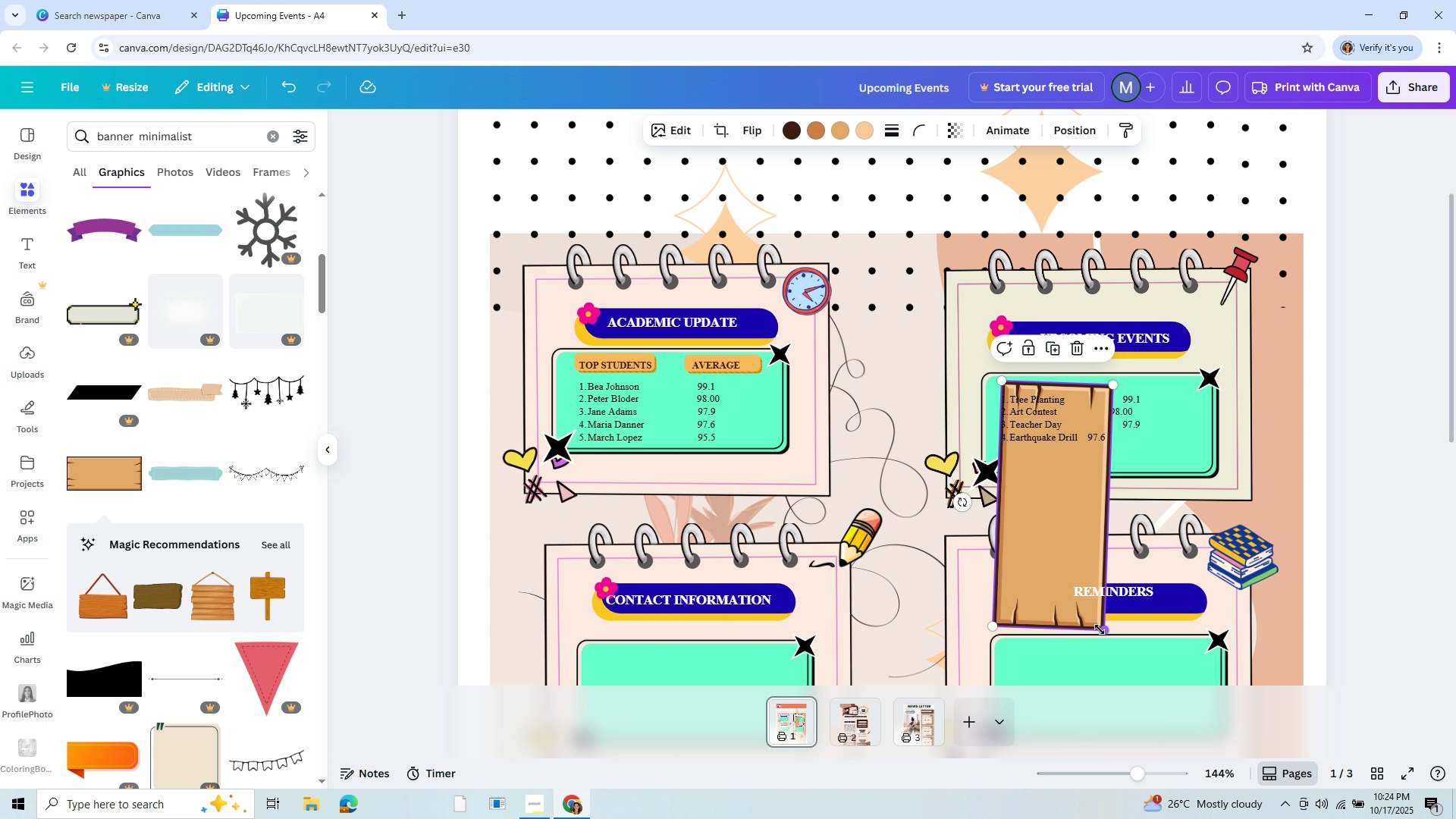 
left_click_drag(start_coordinate=[1102, 629], to_coordinate=[1052, 456])
 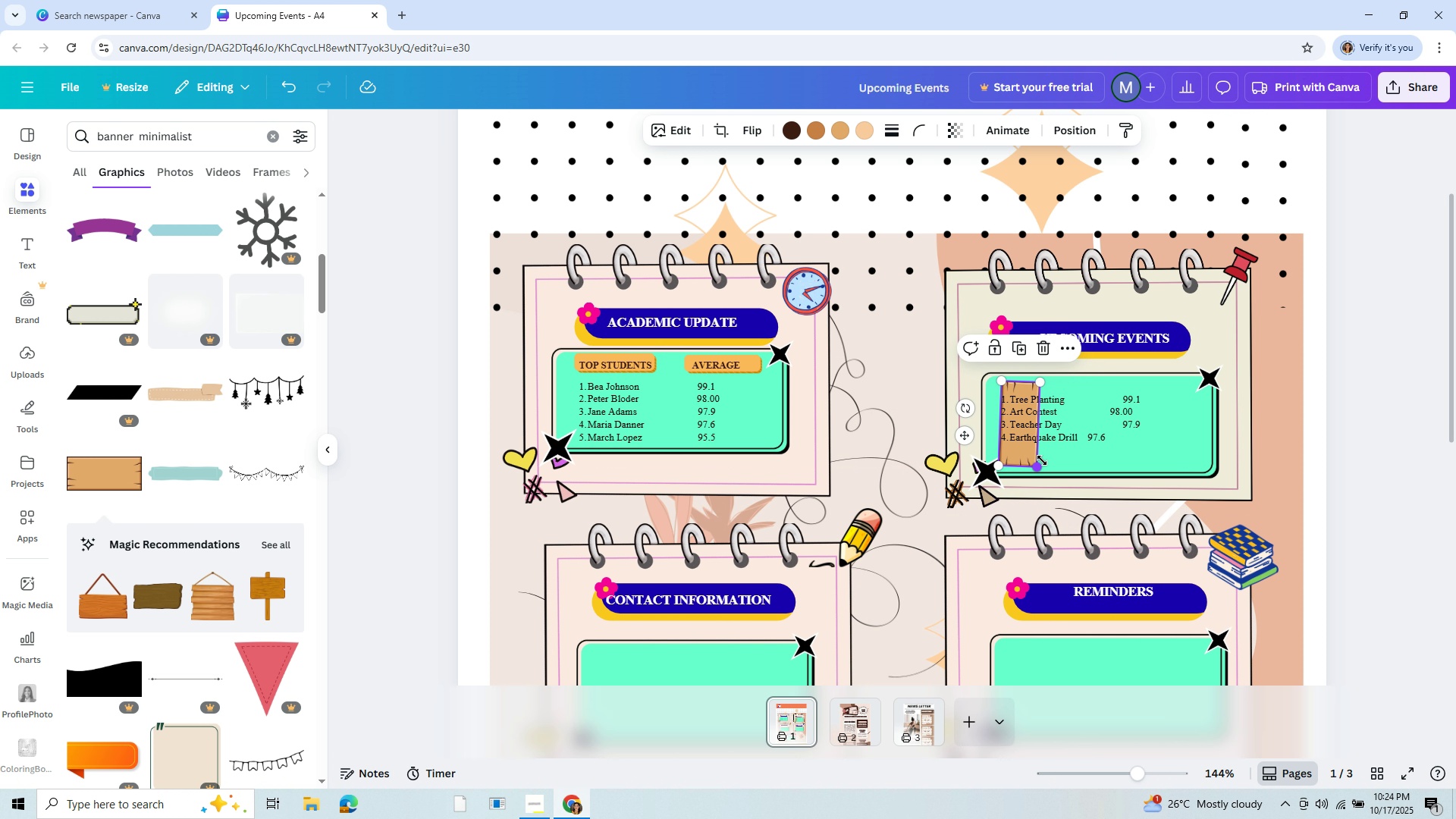 
left_click_drag(start_coordinate=[1038, 463], to_coordinate=[1052, 456])
 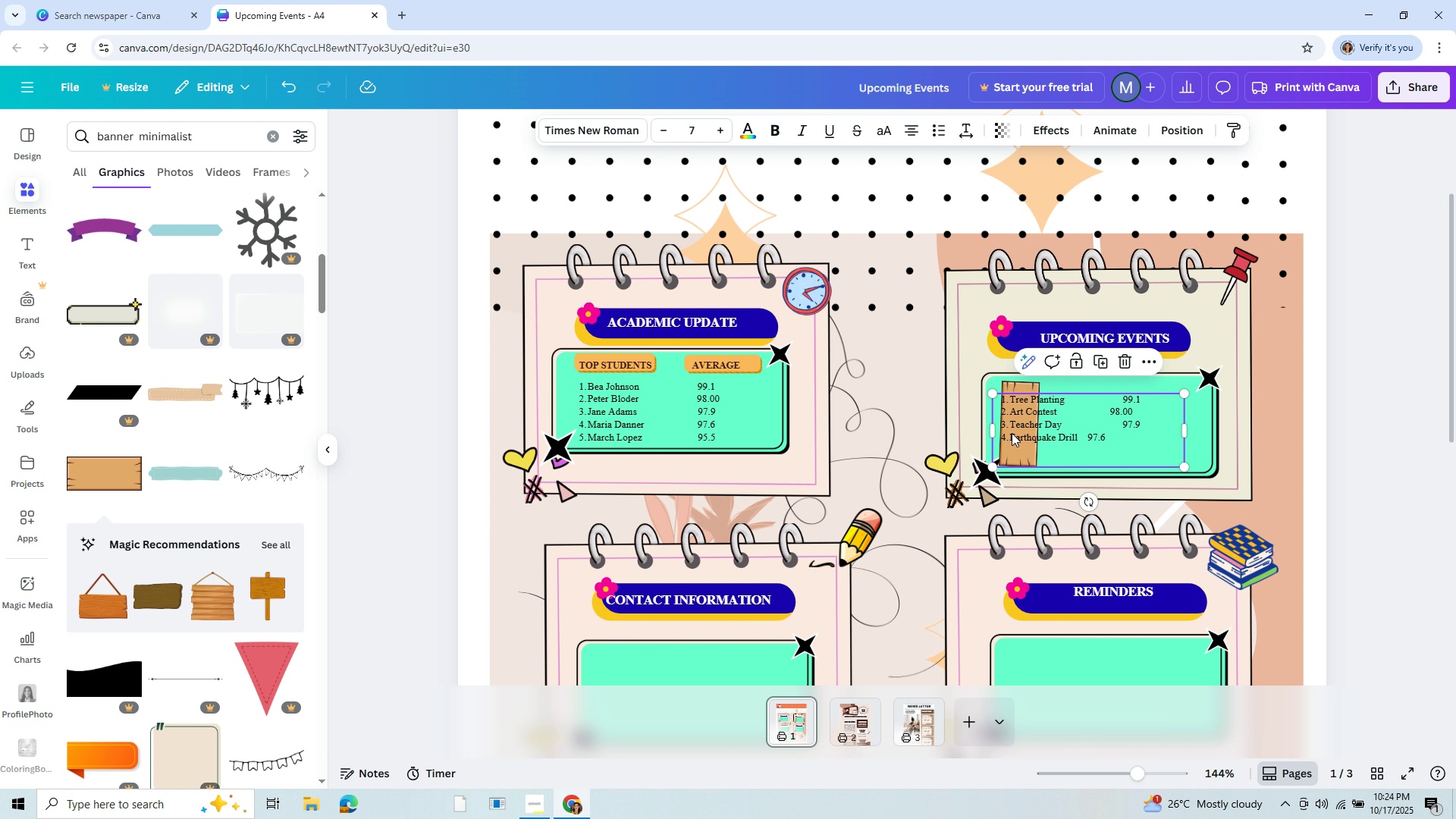 
left_click_drag(start_coordinate=[998, 435], to_coordinate=[1012, 431])
 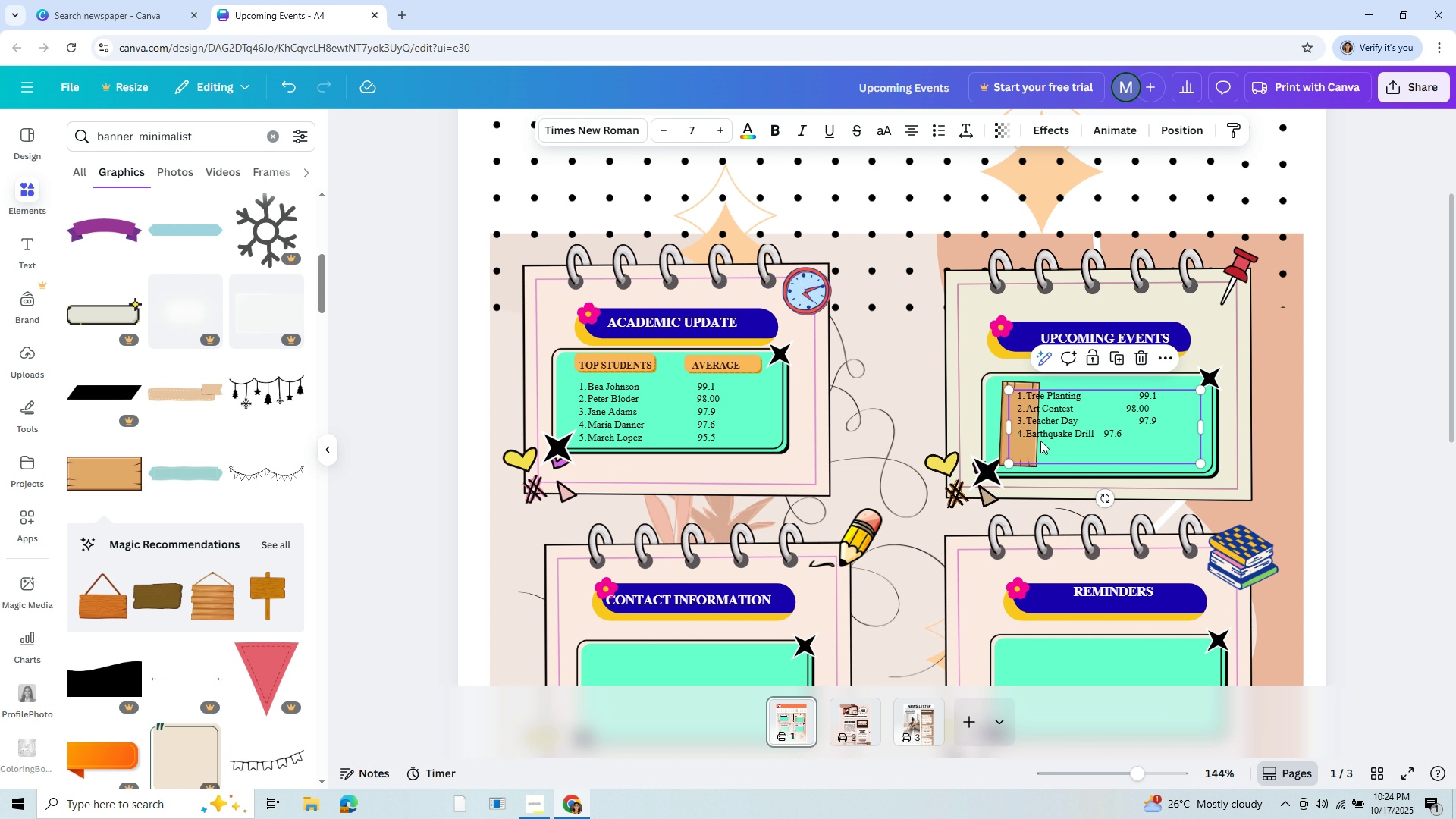 
mouse_move([1029, 466])
 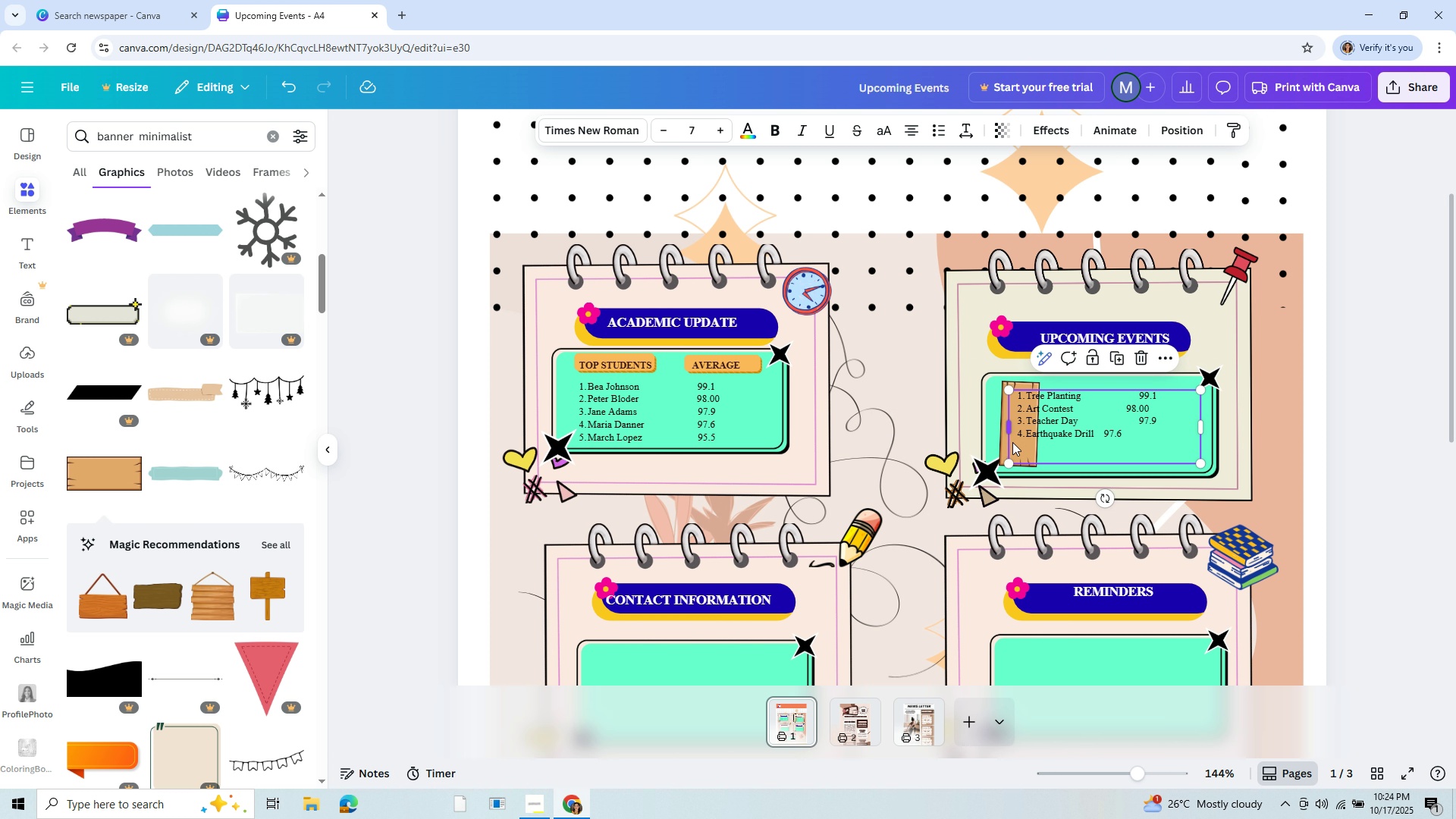 
left_click([1007, 444])
 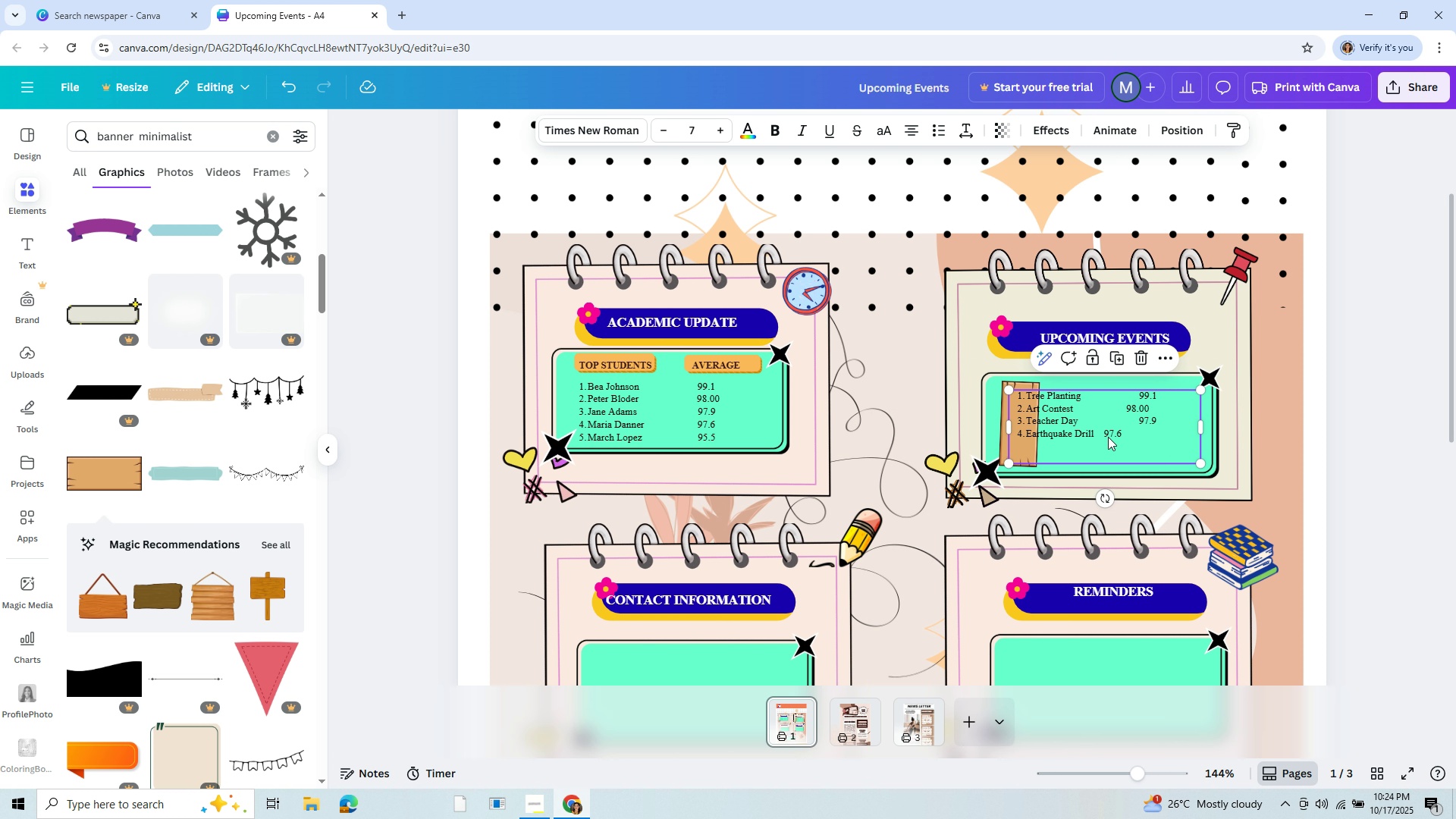 
left_click_drag(start_coordinate=[1109, 438], to_coordinate=[1097, 362])
 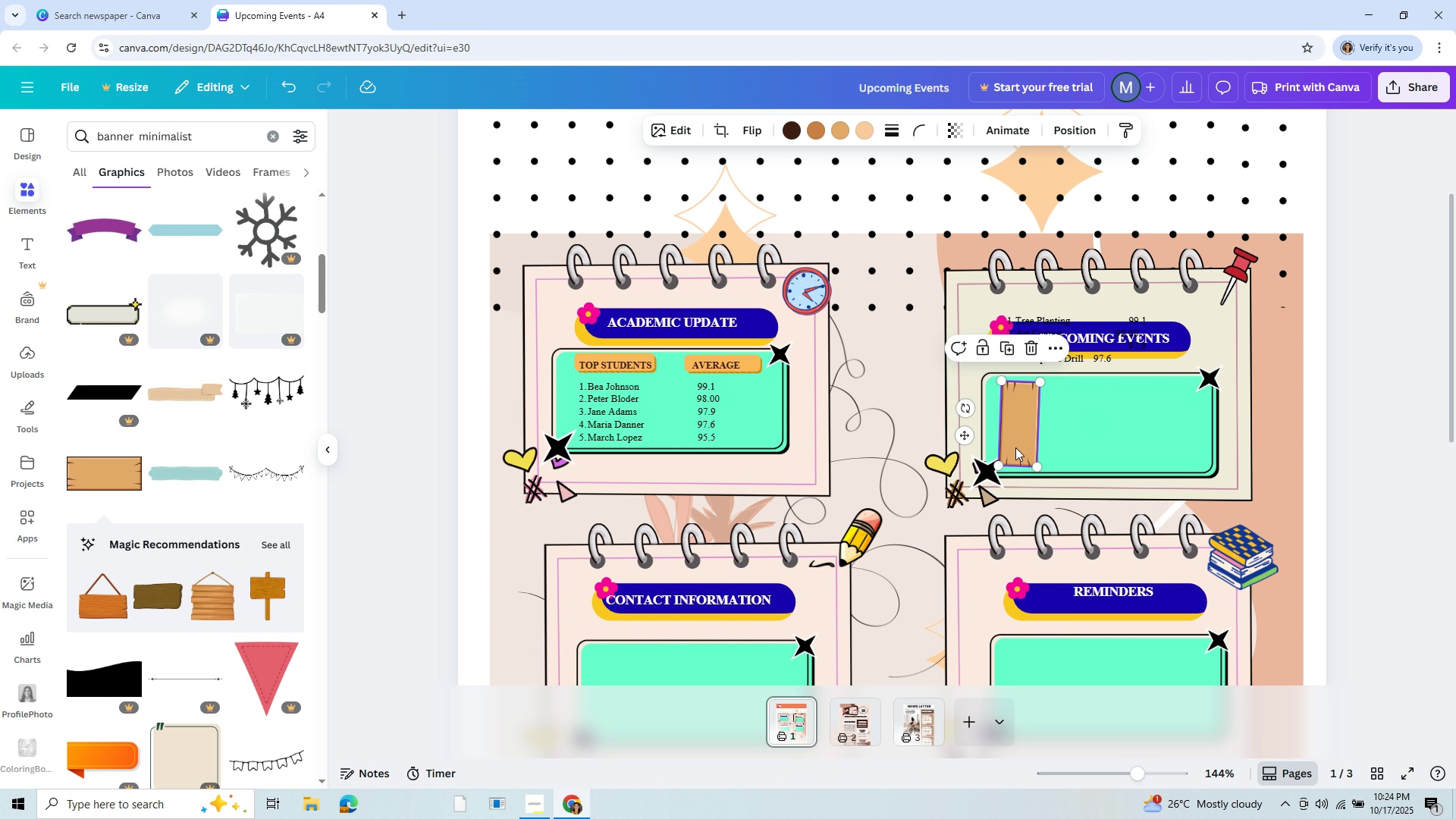 
left_click([1015, 447])
 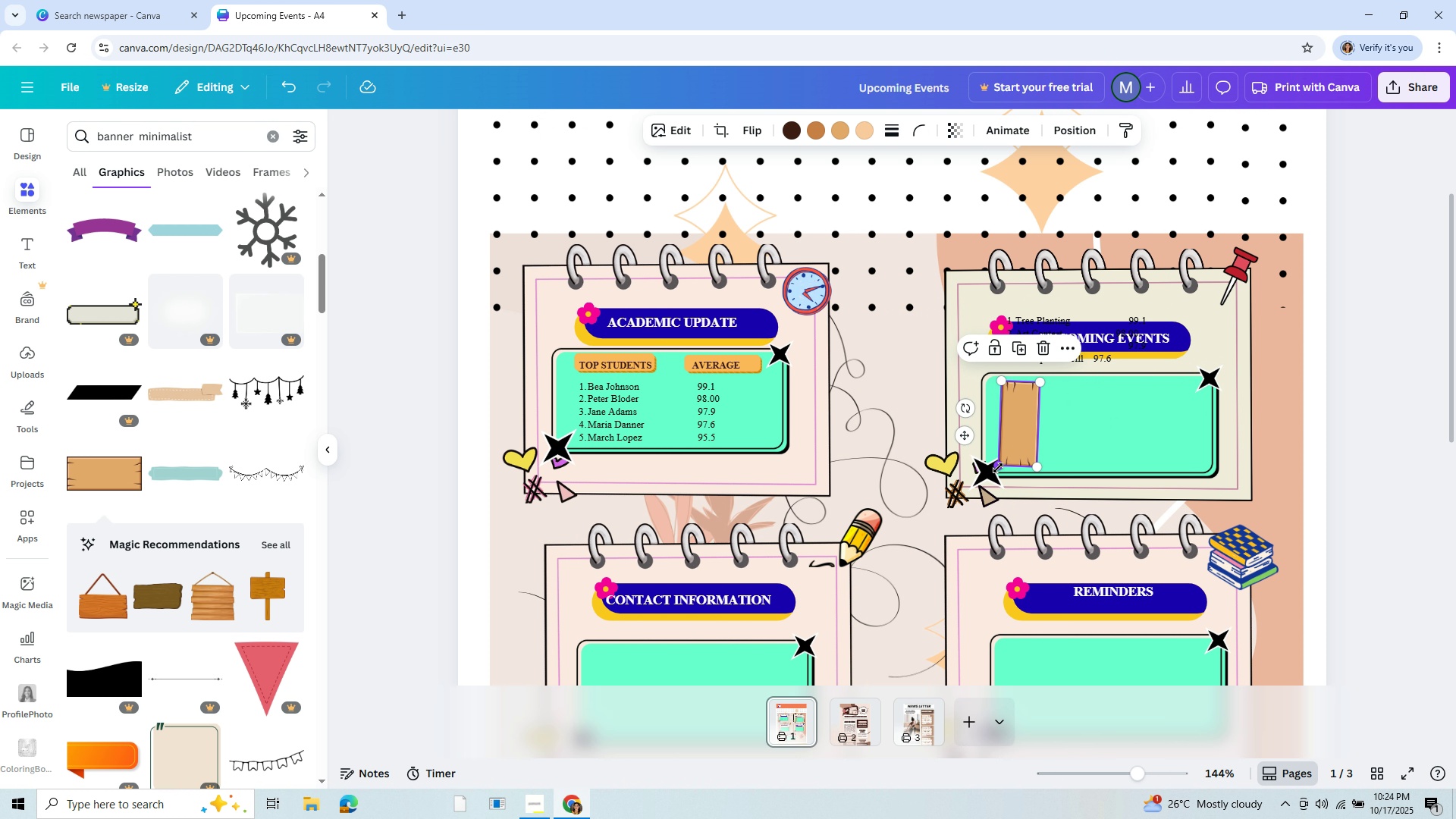 
left_click_drag(start_coordinate=[997, 467], to_coordinate=[1030, 480])
 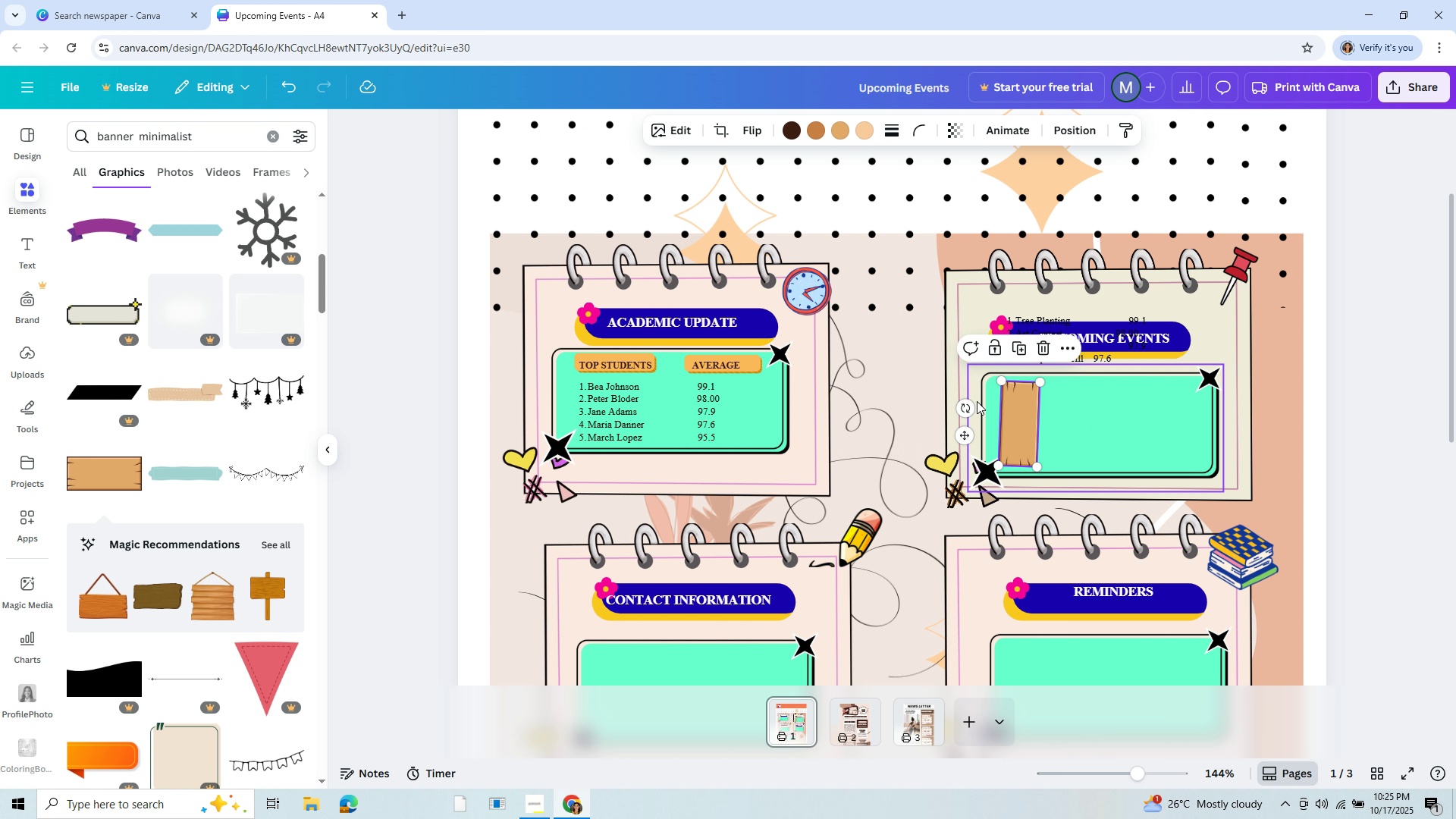 
left_click_drag(start_coordinate=[968, 405], to_coordinate=[956, 406])
 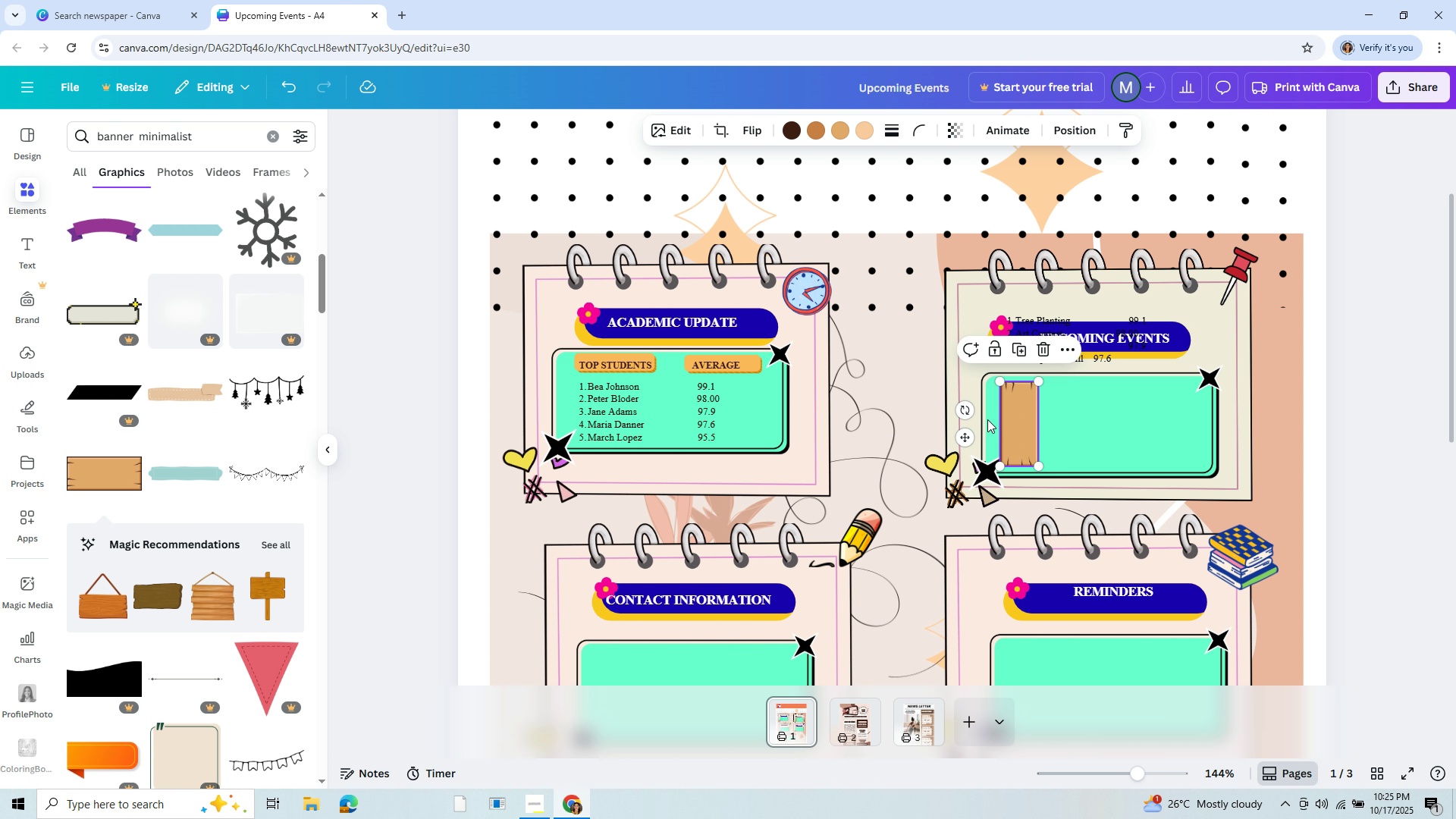 
left_click([1031, 418])
 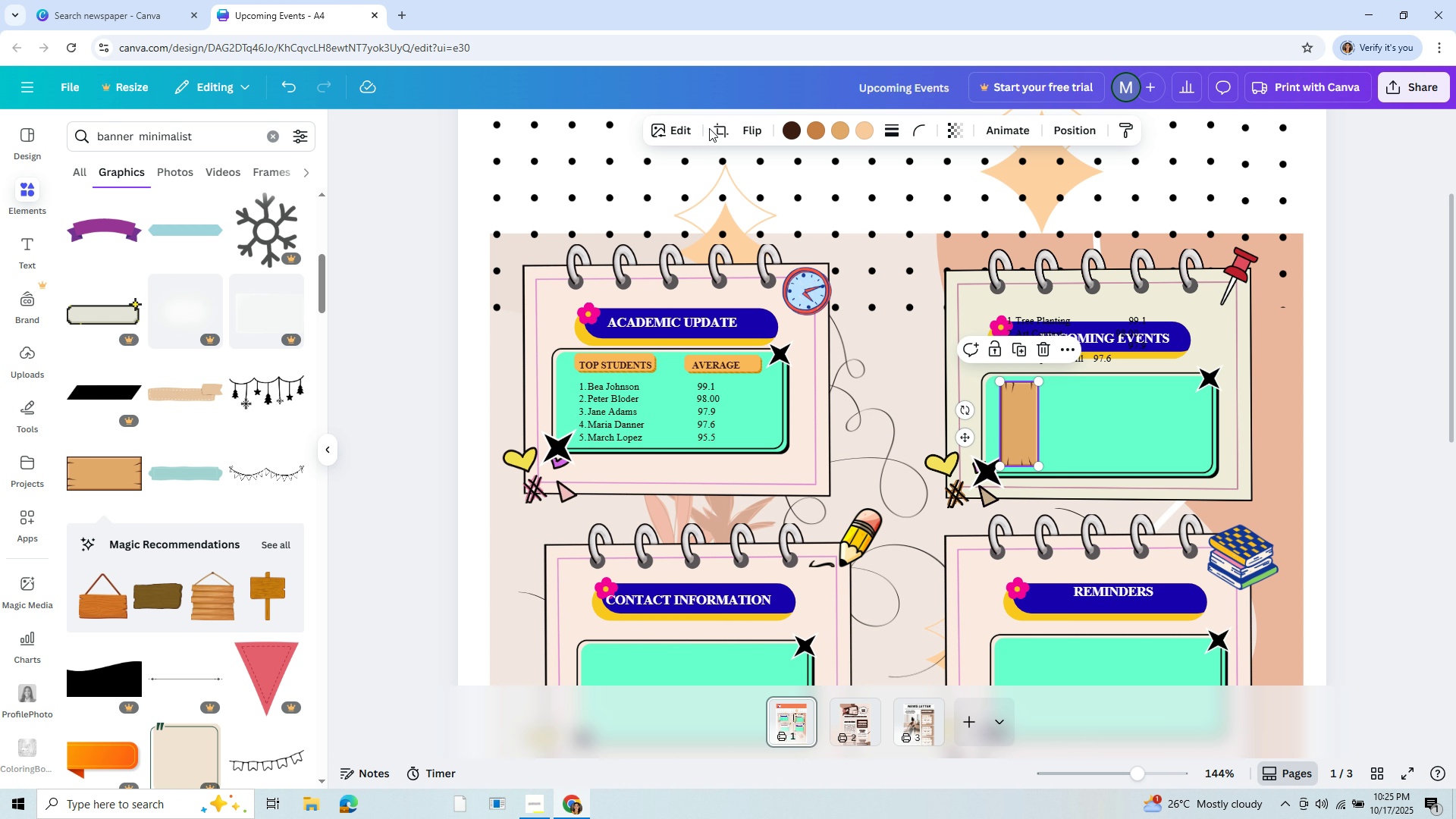 
left_click([720, 127])
 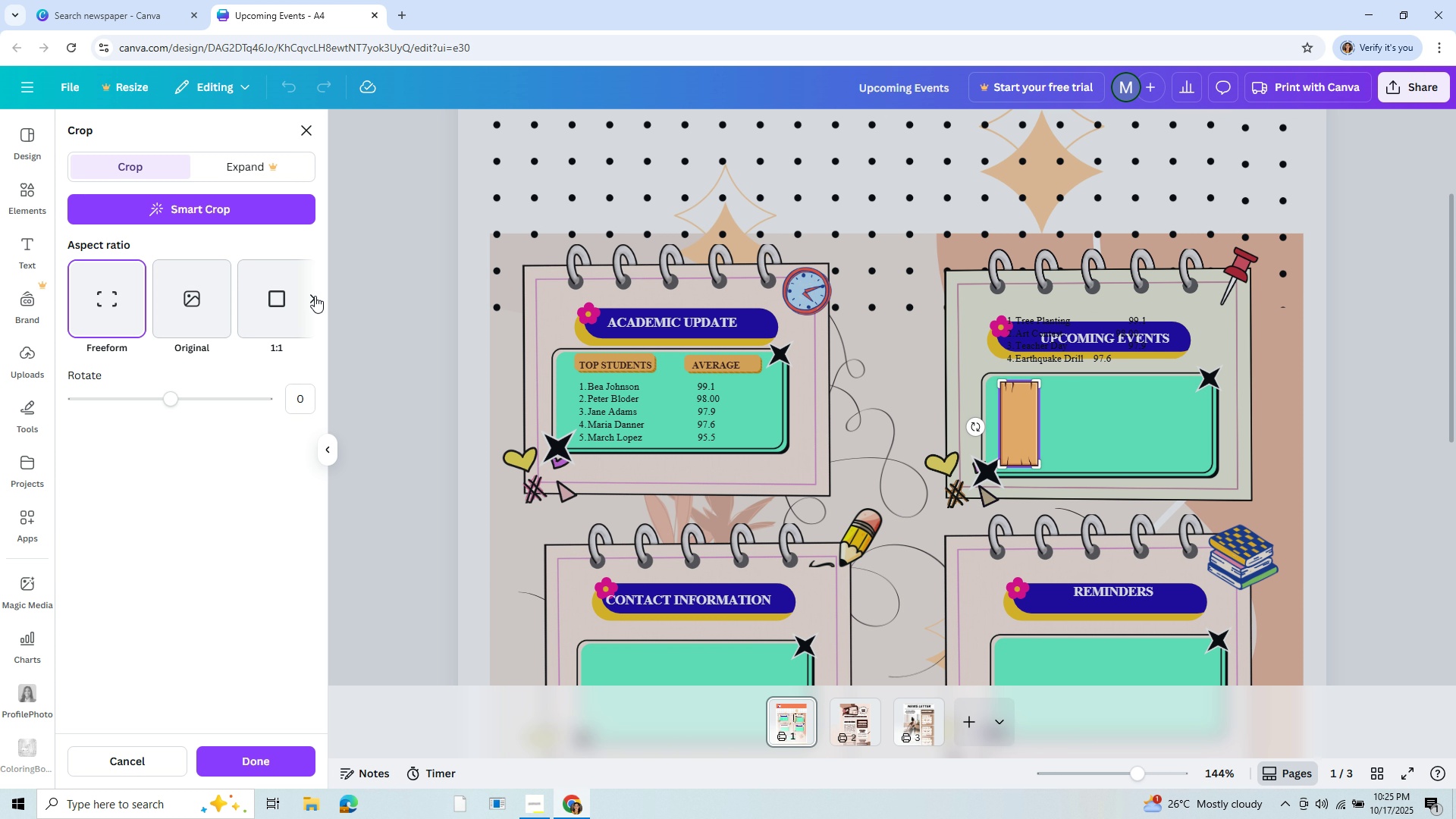 
left_click([312, 298])
 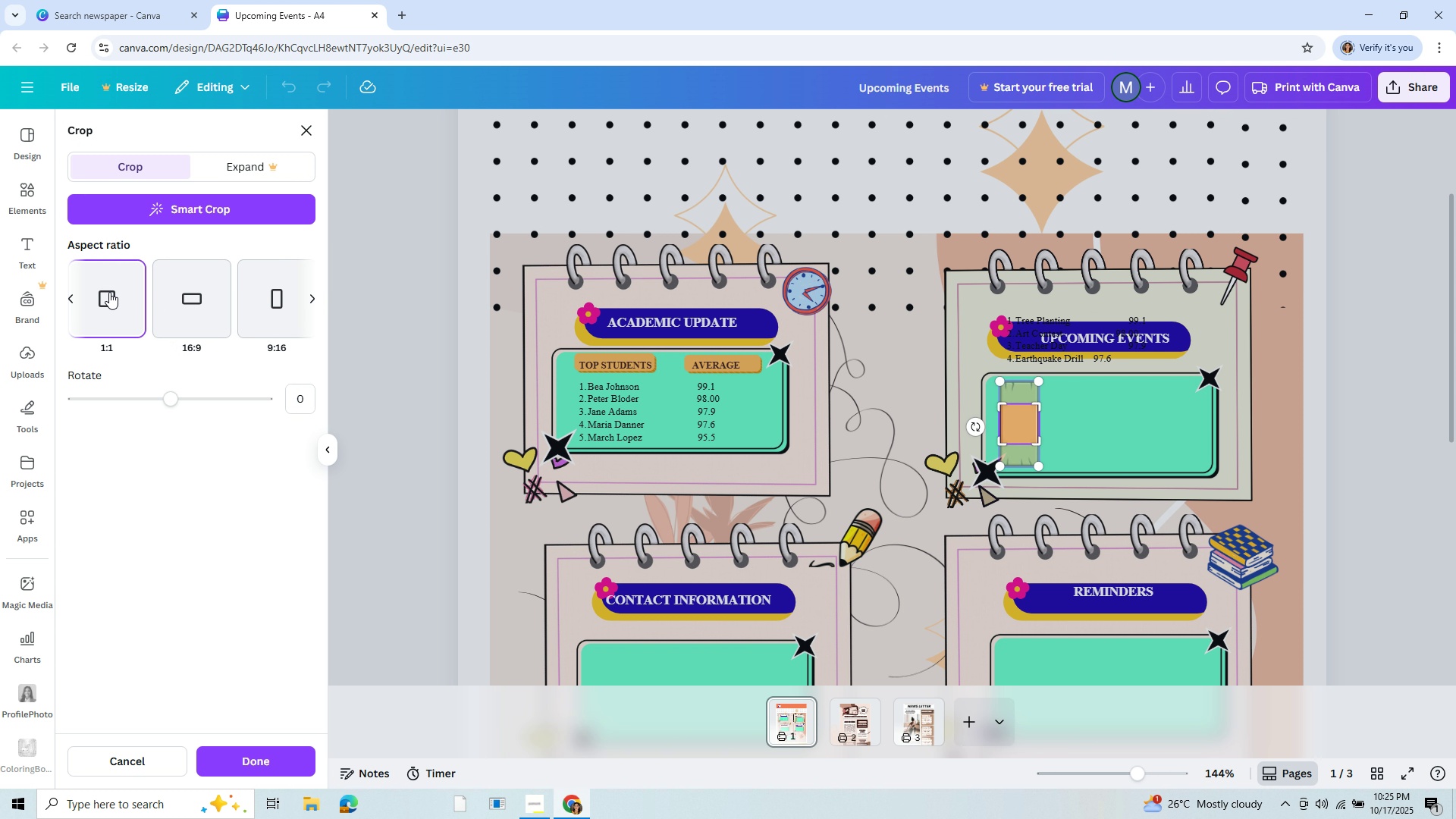 
left_click([109, 292])
 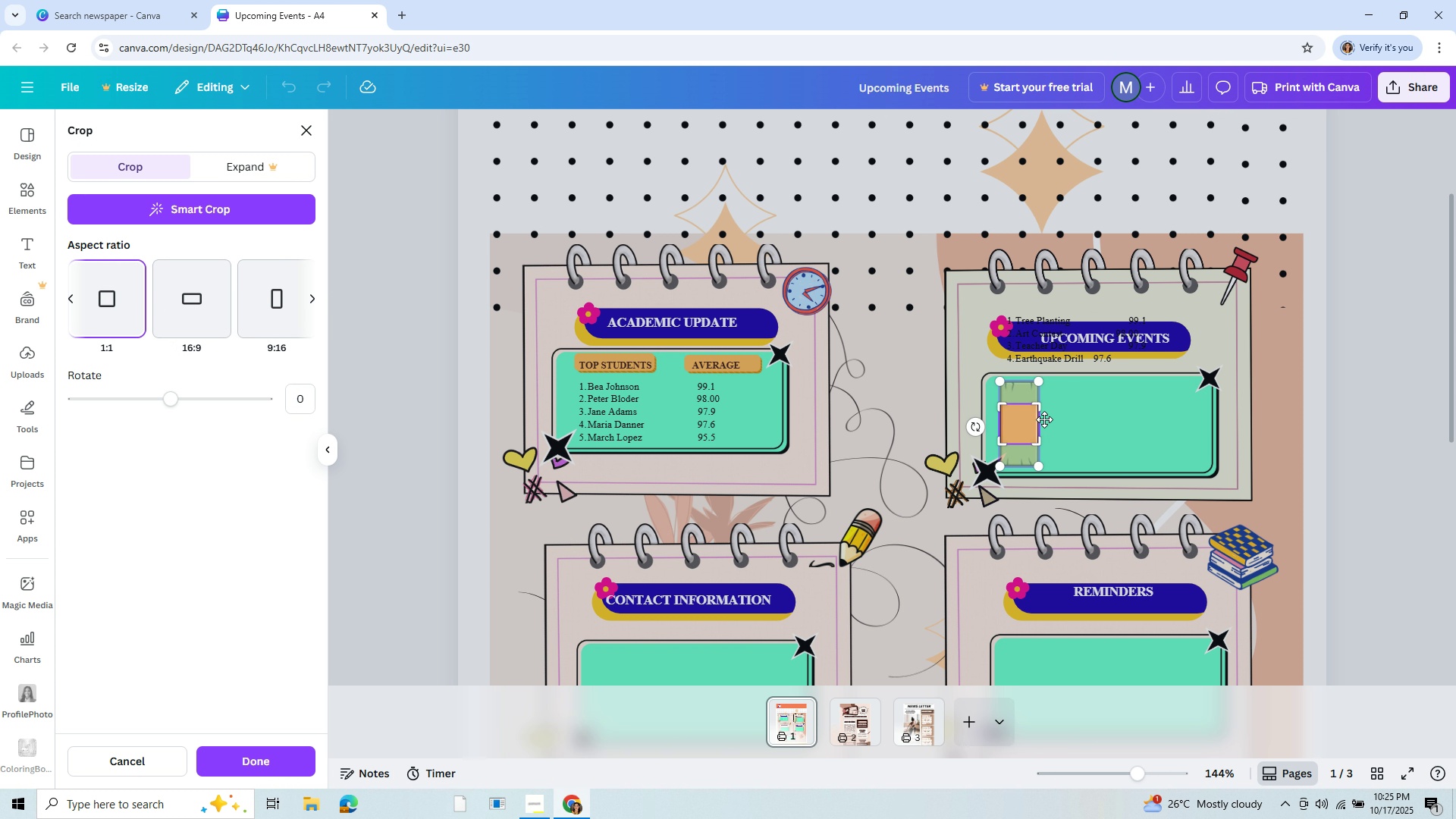 
left_click_drag(start_coordinate=[1018, 418], to_coordinate=[1024, 407])
 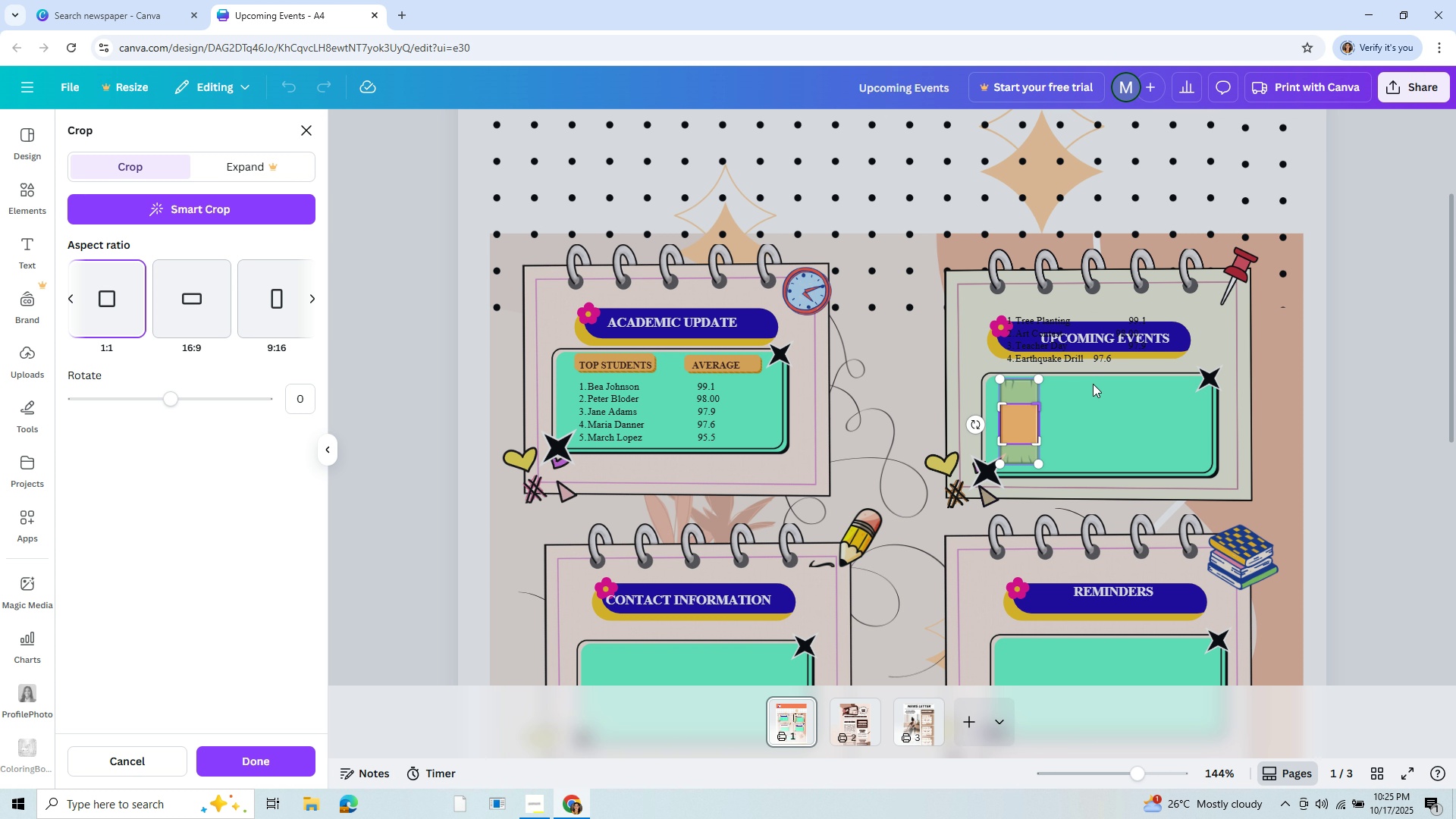 
left_click([1291, 324])
 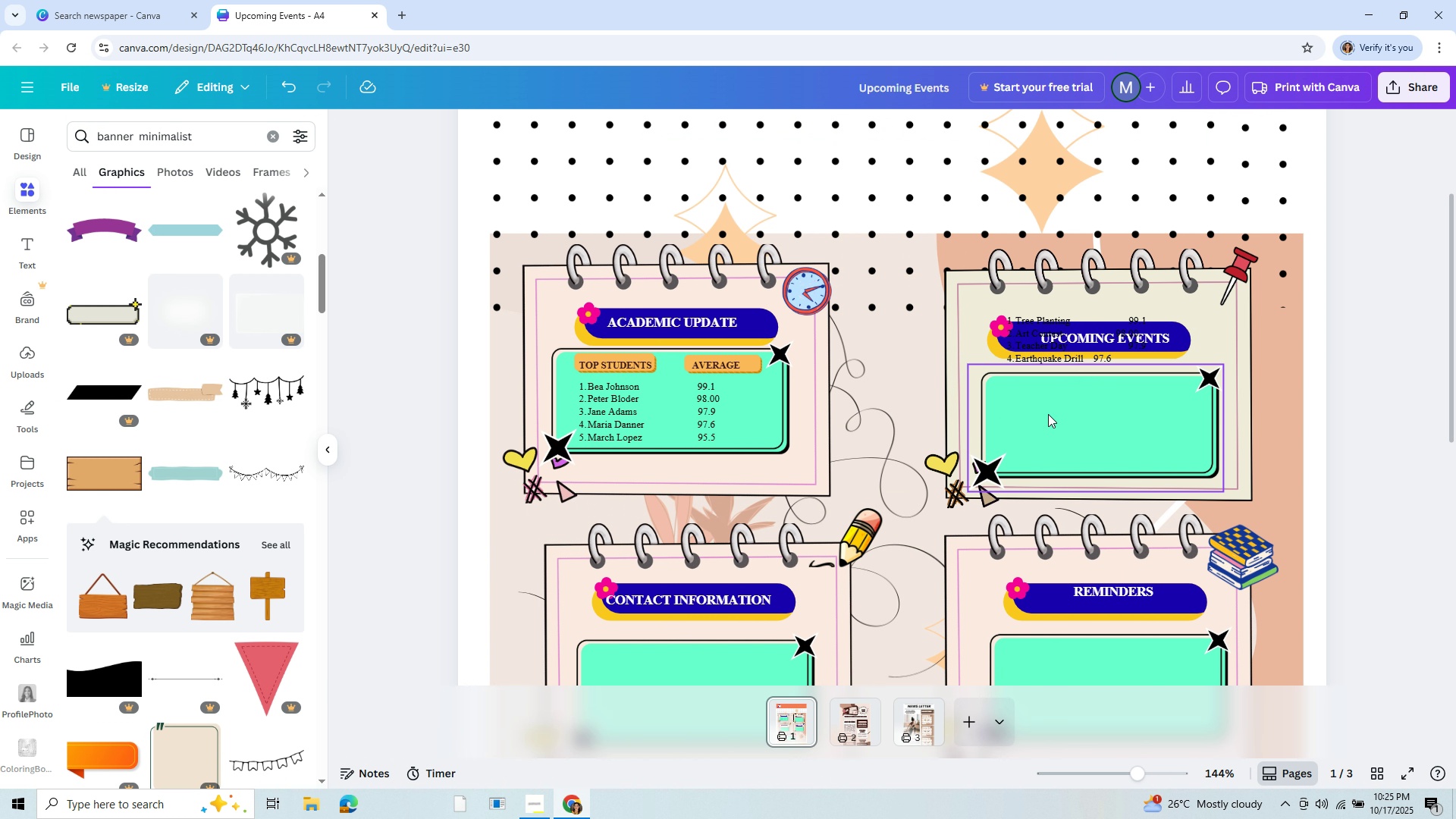 
key(Backspace)
 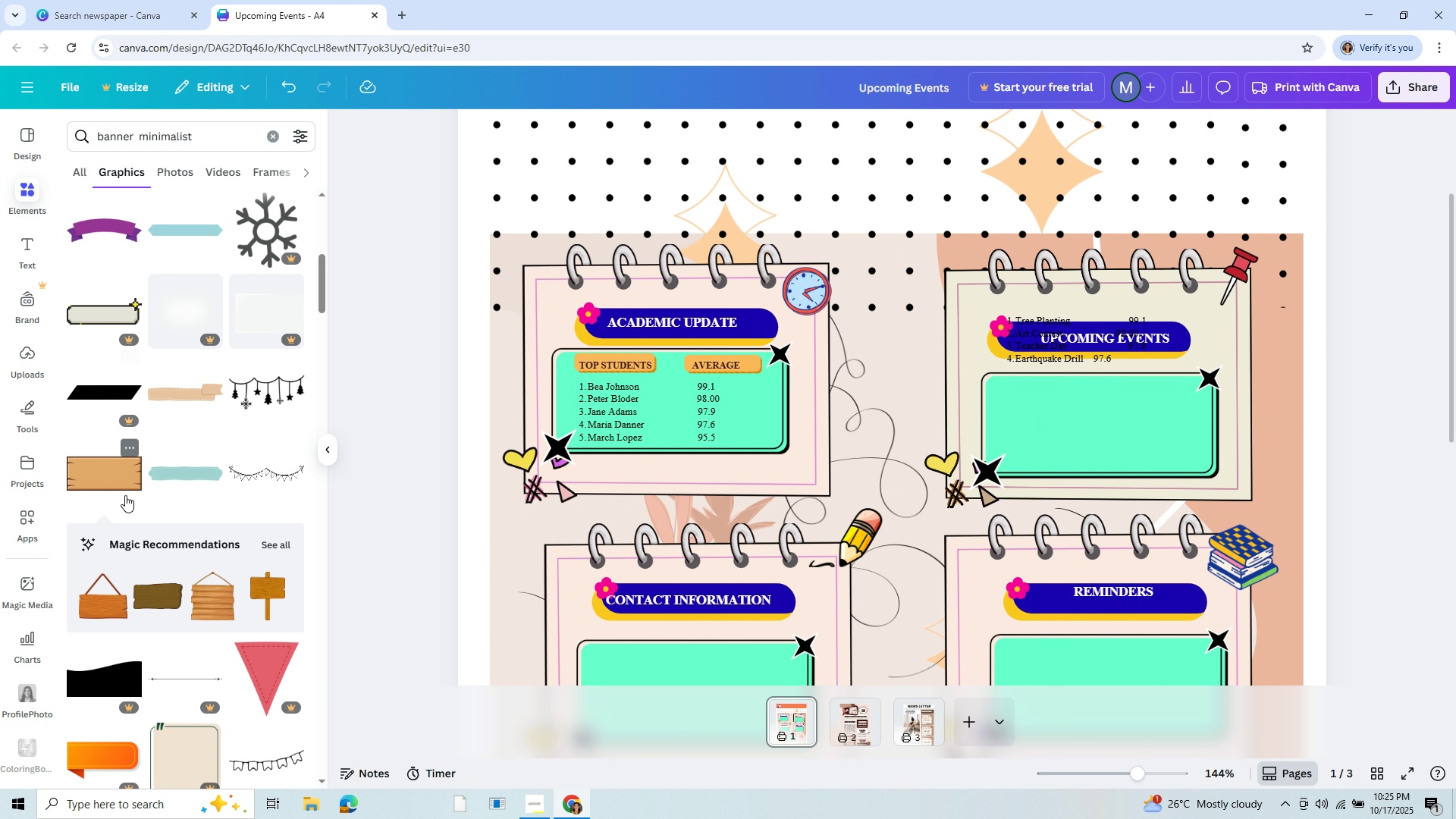 
scroll: coordinate [127, 504], scroll_direction: down, amount: 1.0
 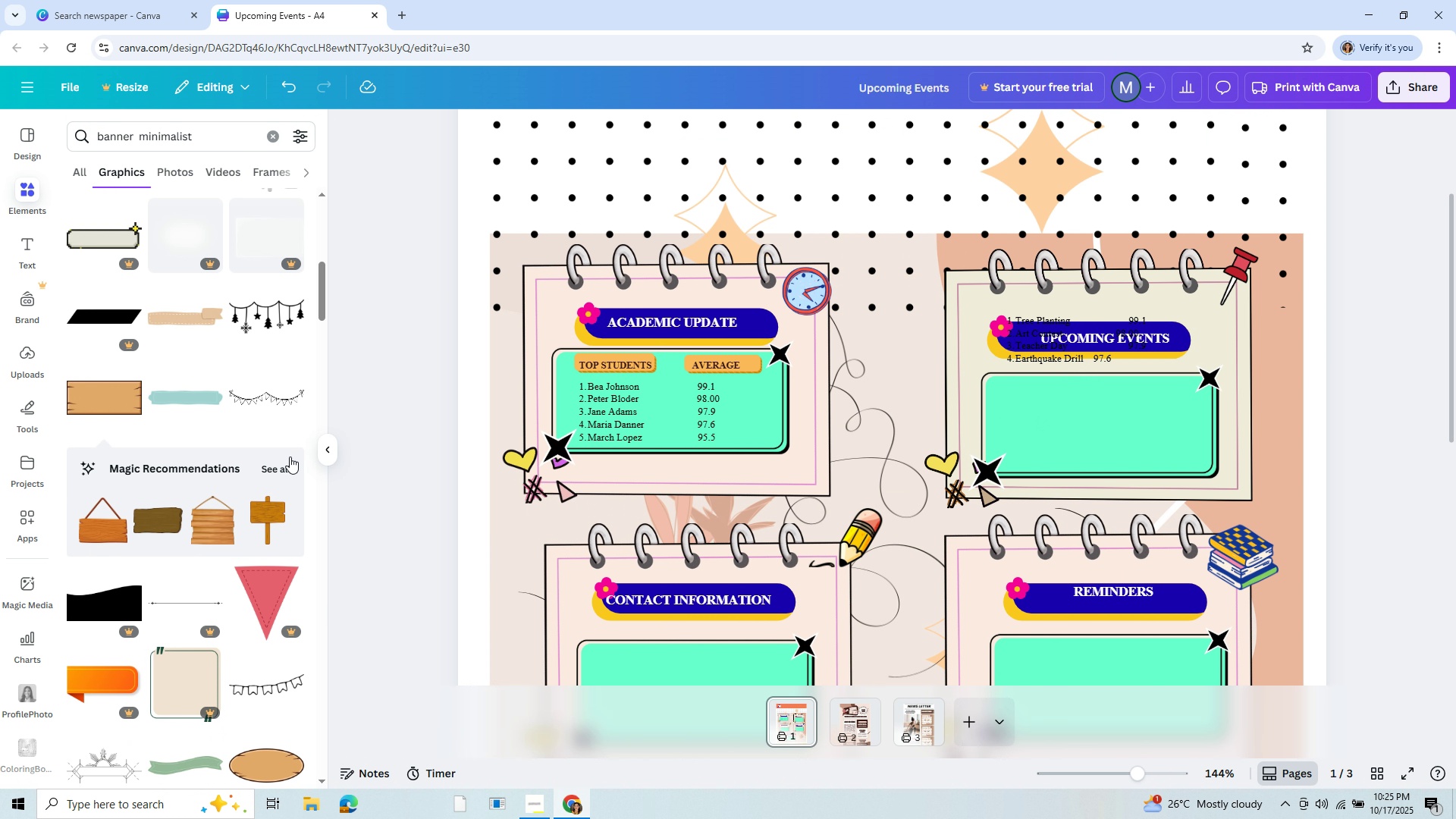 
left_click([289, 467])
 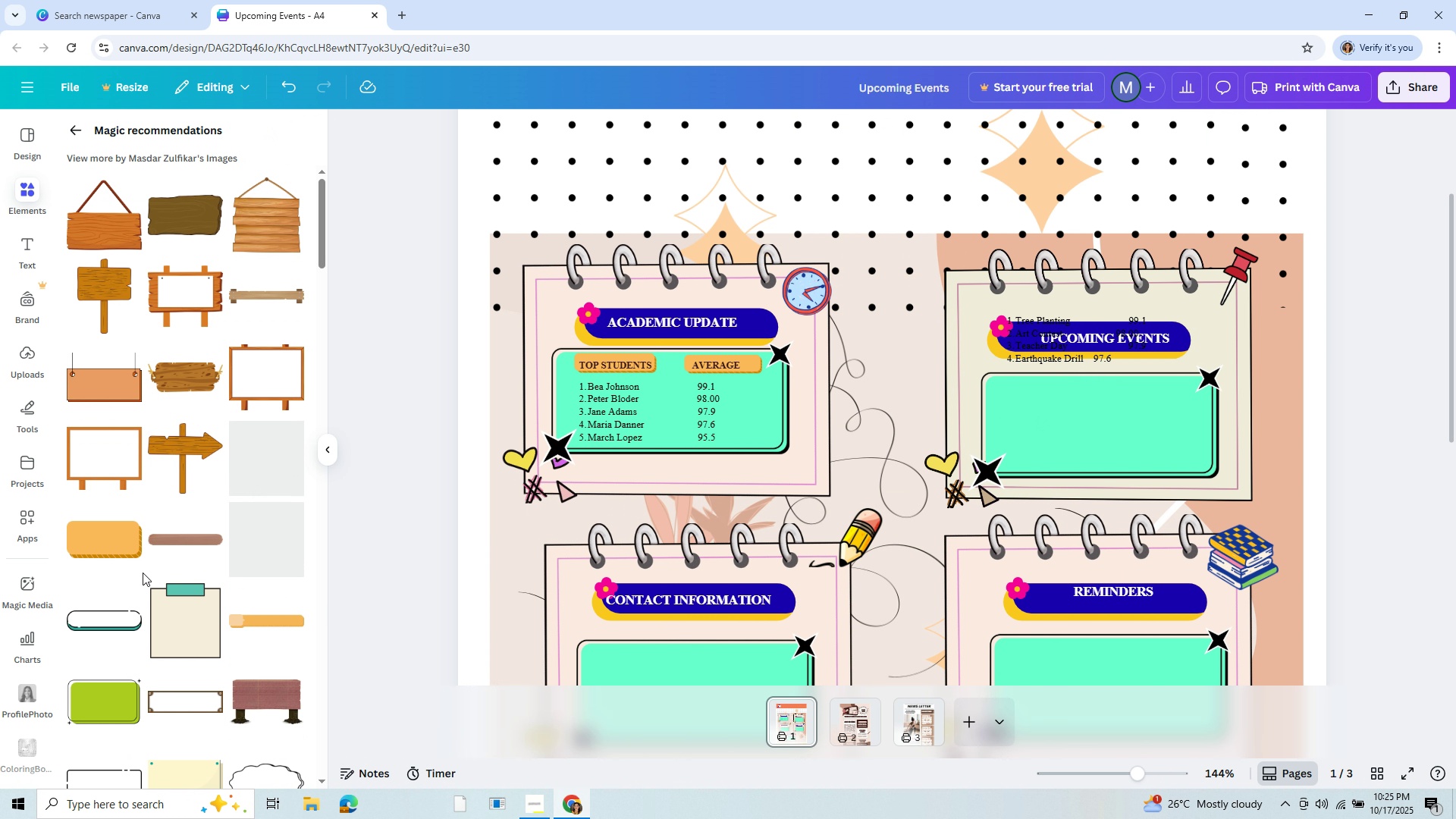 
mouse_move([155, 575])
 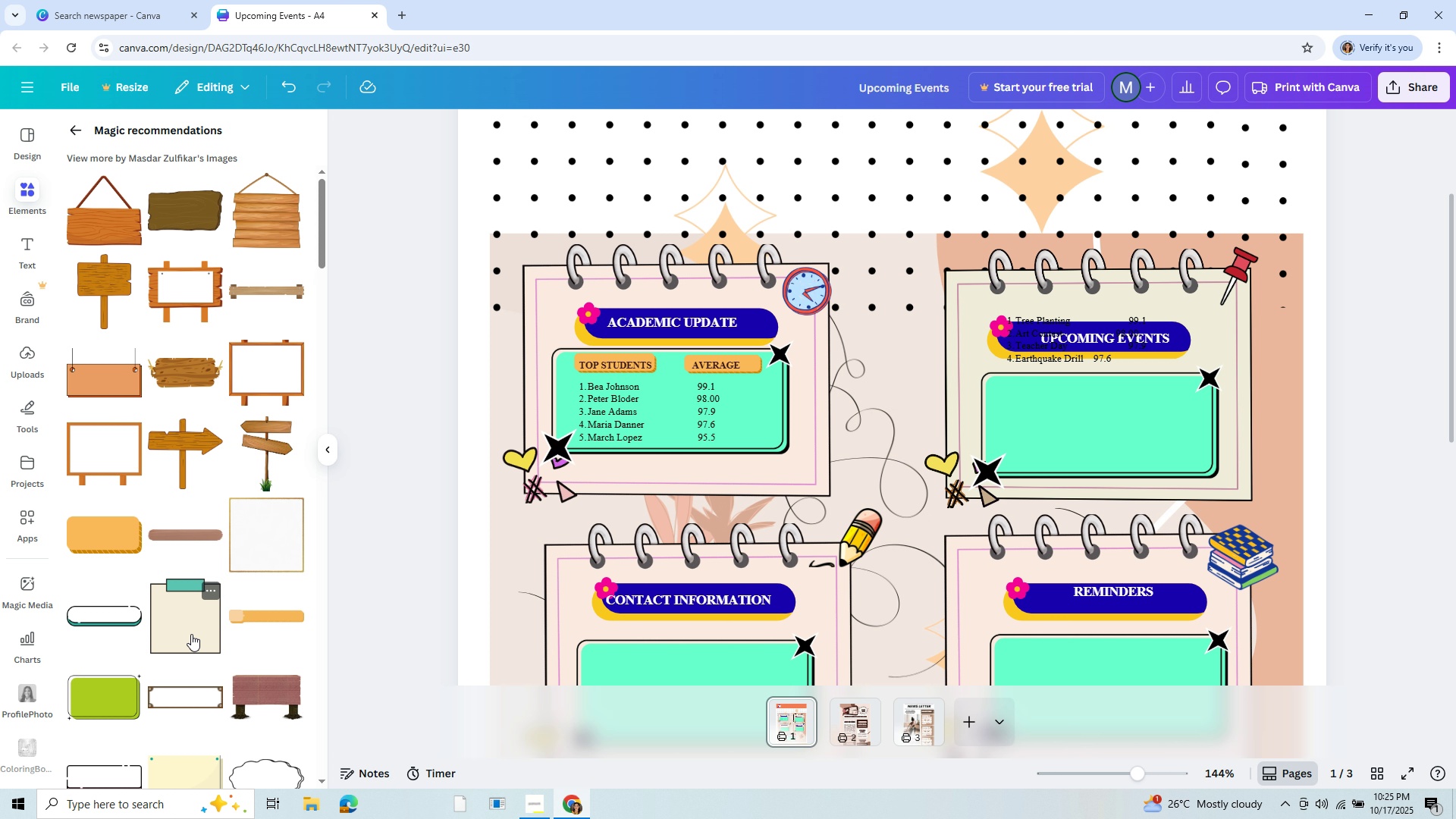 
scroll: coordinate [191, 634], scroll_direction: down, amount: 3.0
 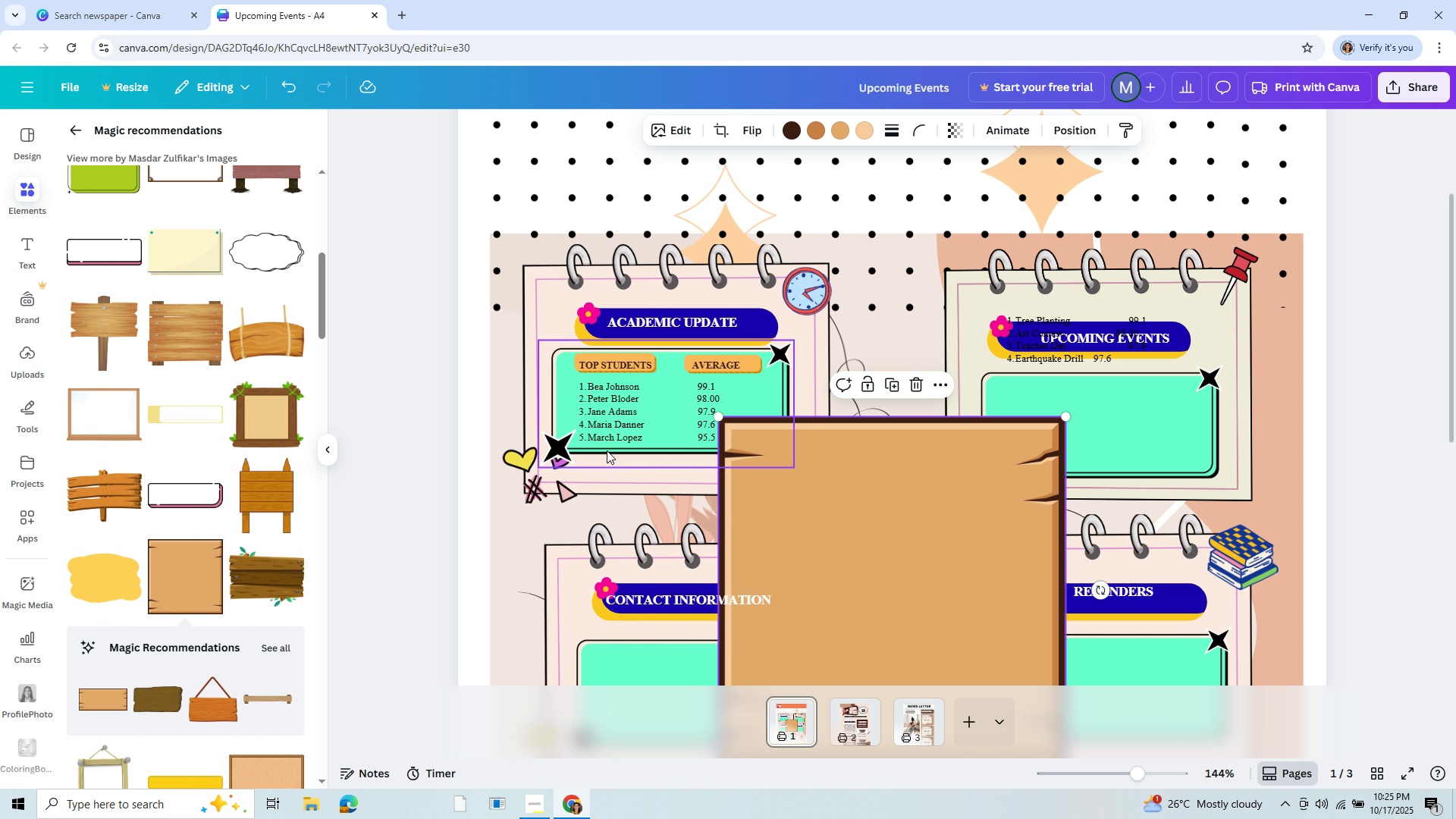 
left_click_drag(start_coordinate=[719, 420], to_coordinate=[907, 580])
 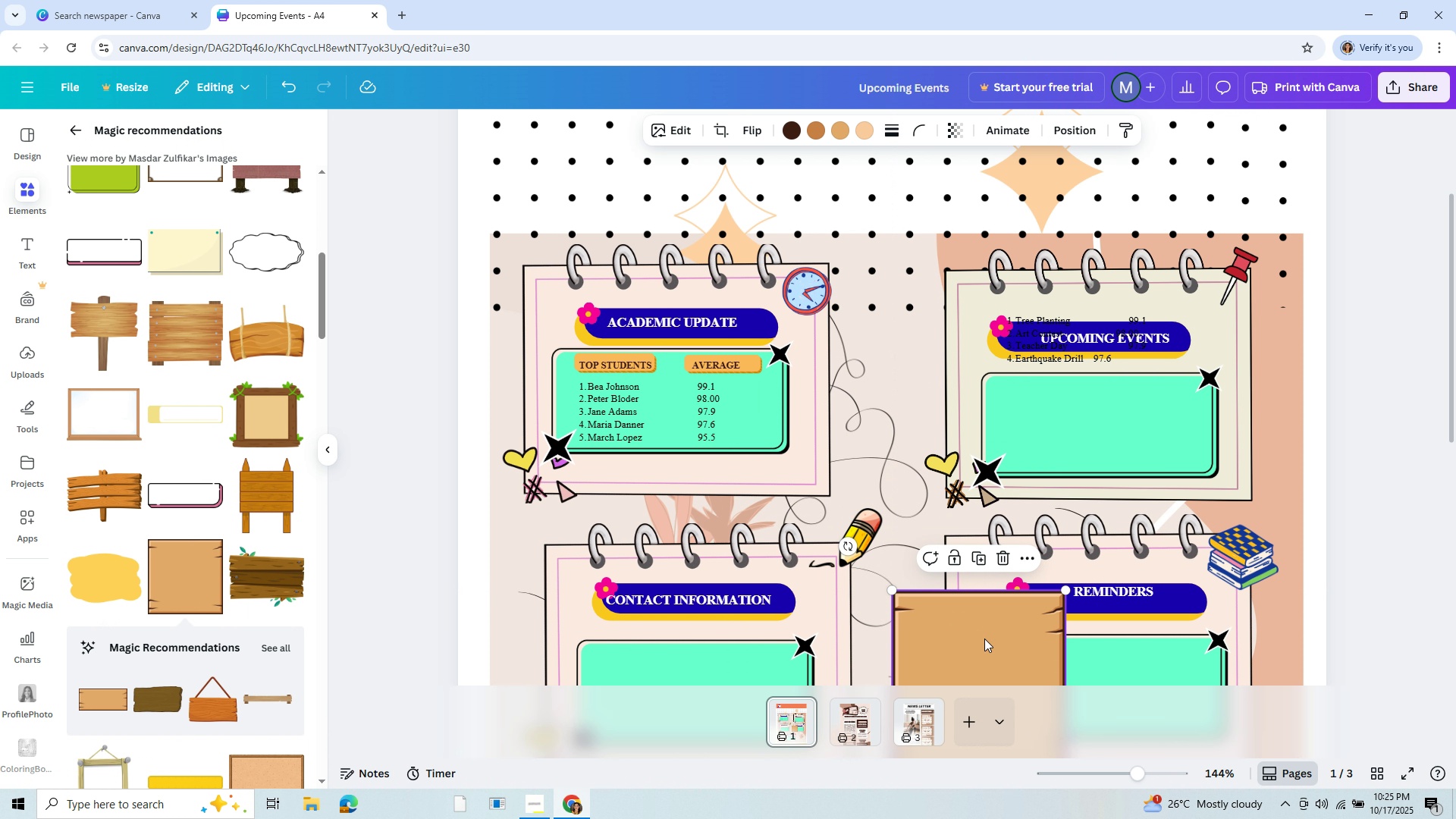 
left_click_drag(start_coordinate=[984, 639], to_coordinate=[1046, 402])
 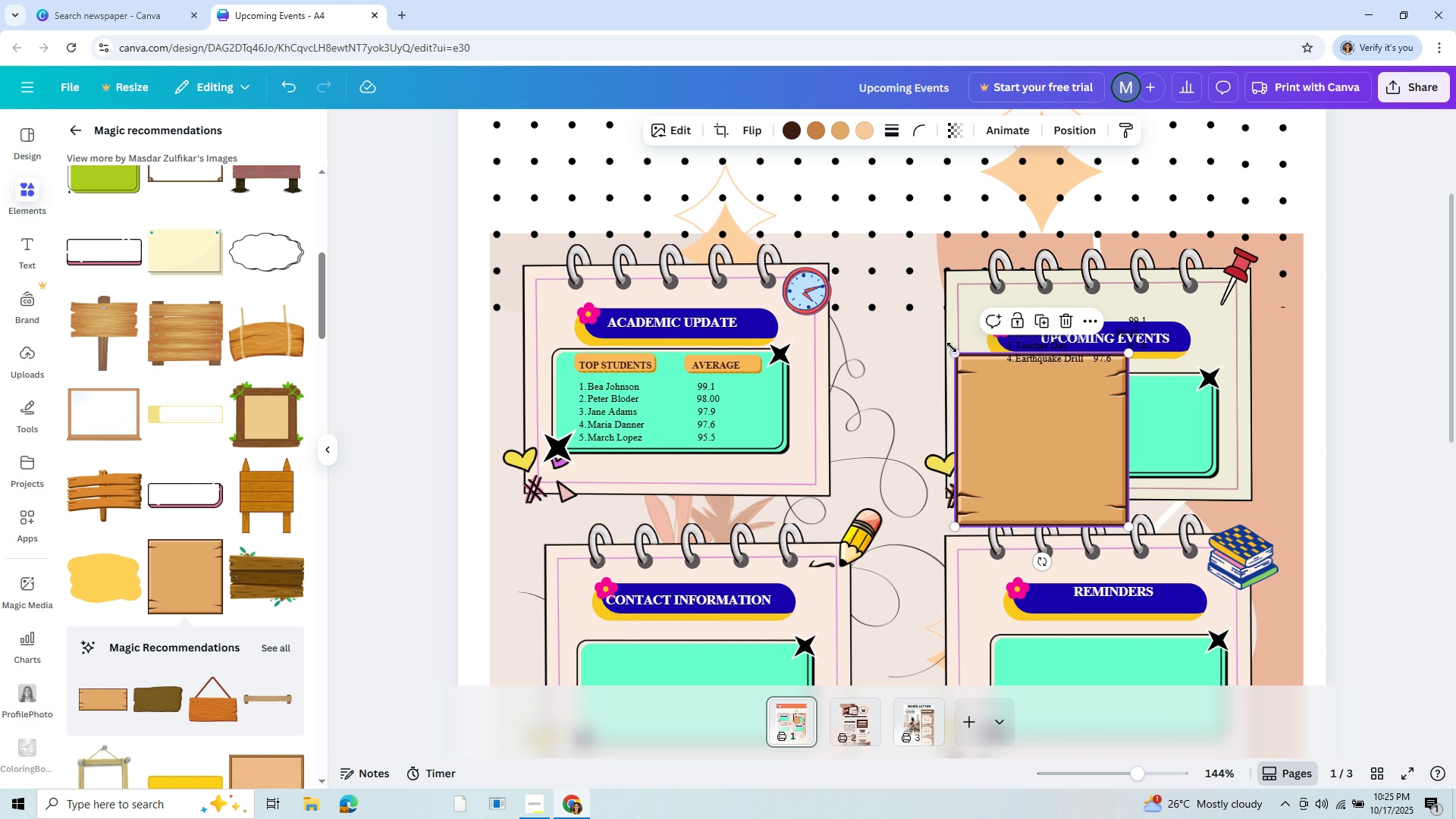 
left_click_drag(start_coordinate=[954, 350], to_coordinate=[1042, 419])
 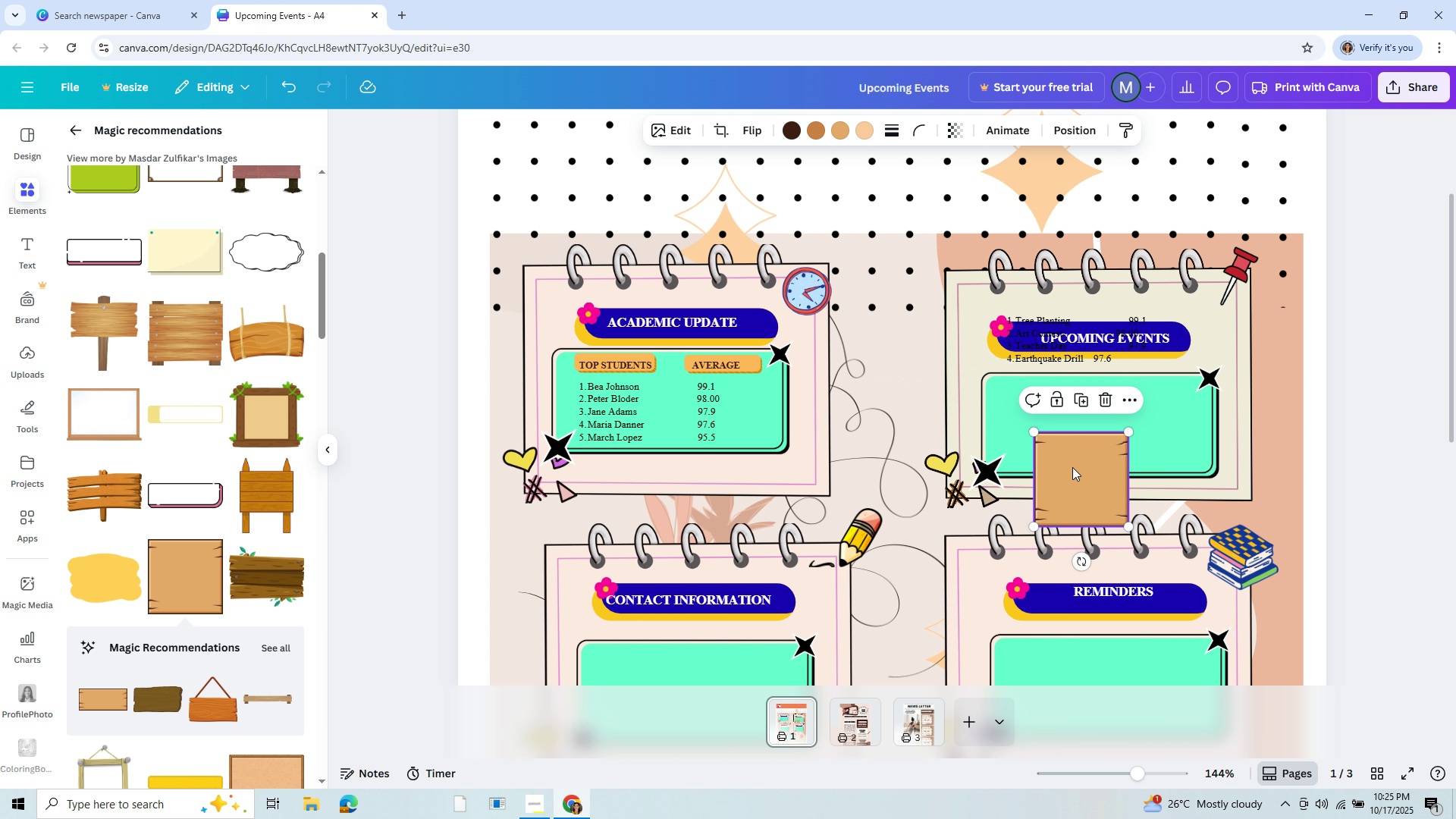 
left_click_drag(start_coordinate=[1072, 467], to_coordinate=[1031, 416])
 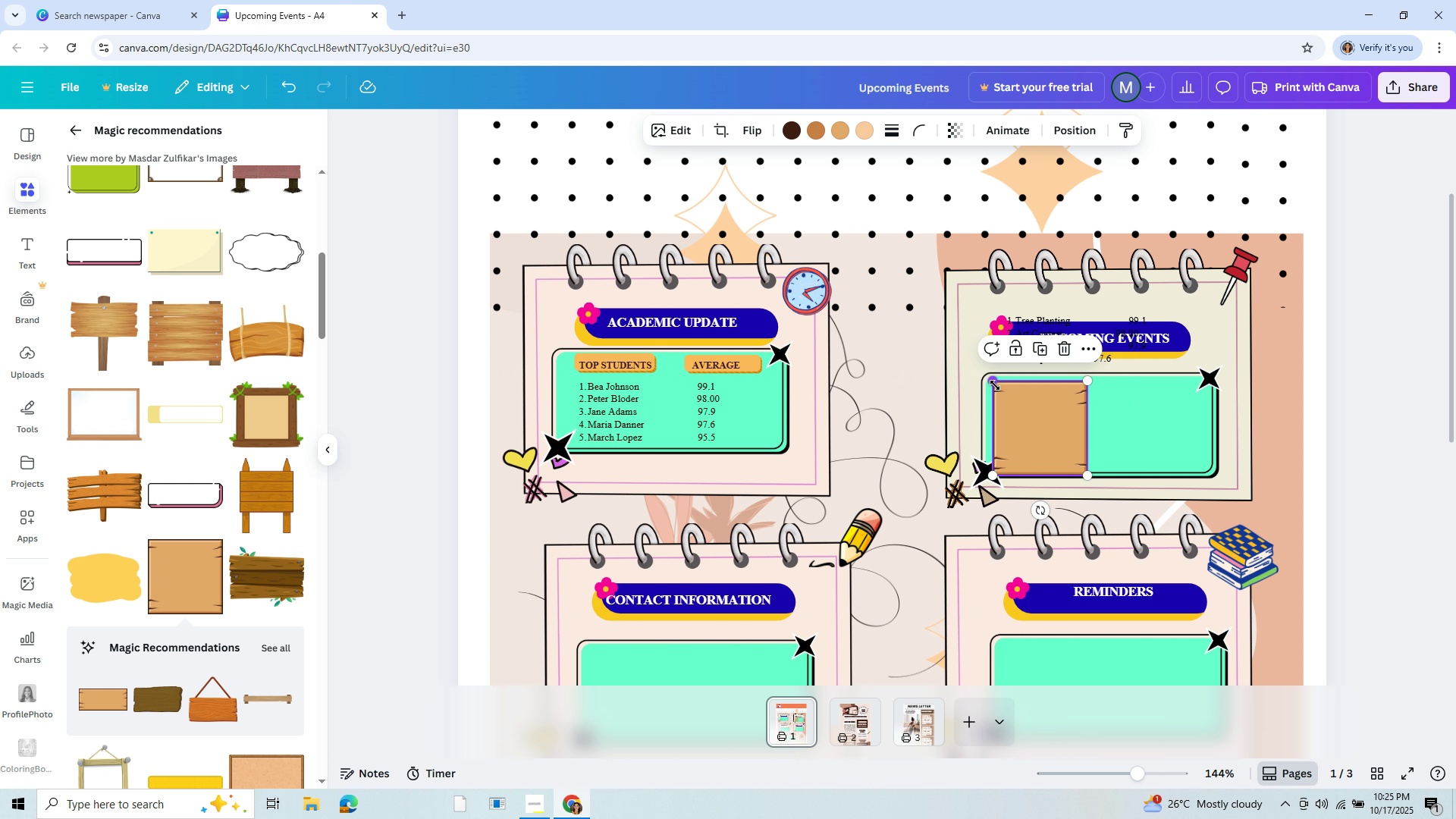 
left_click_drag(start_coordinate=[995, 385], to_coordinate=[1007, 400])
 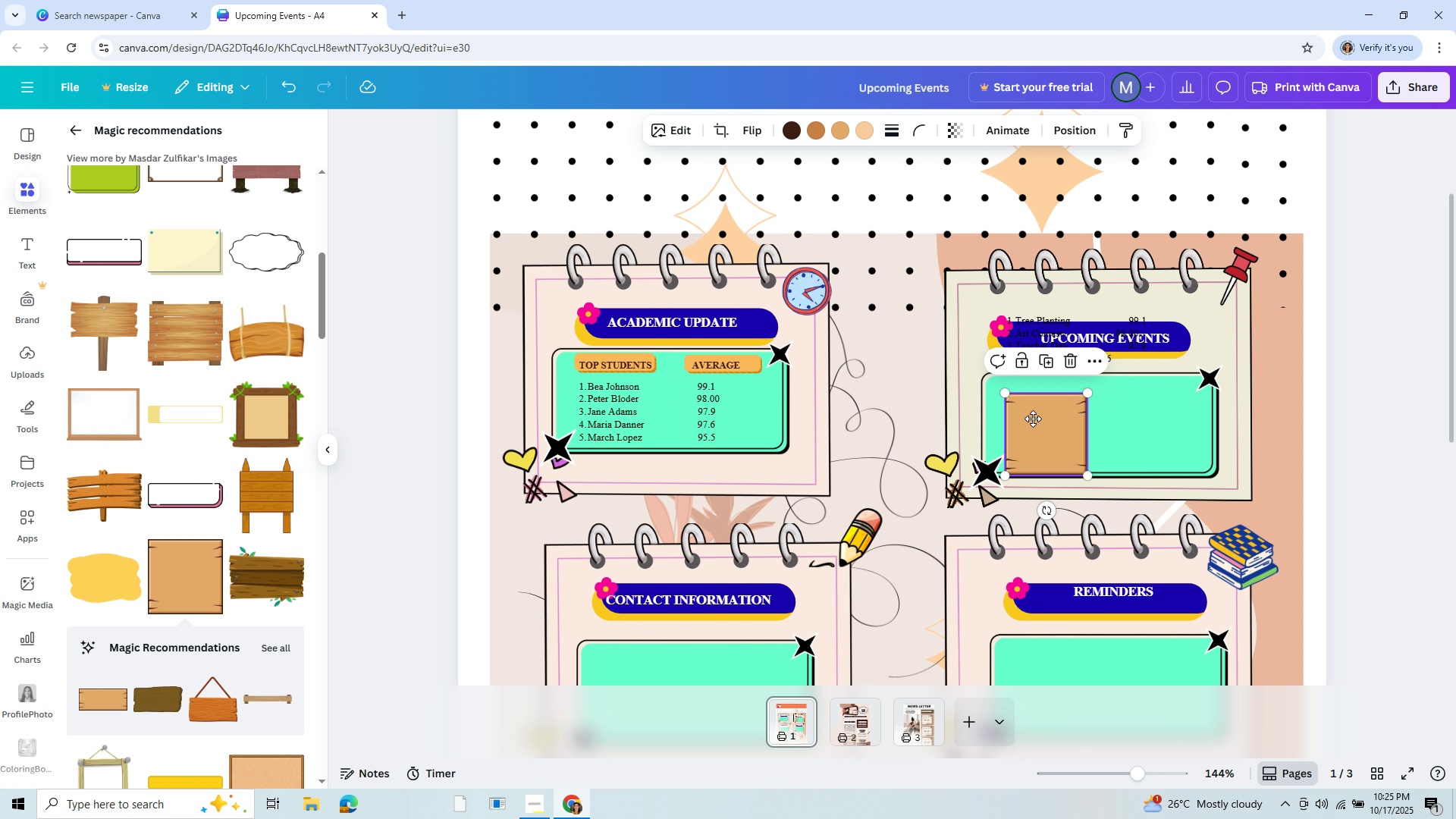 
left_click_drag(start_coordinate=[1030, 417], to_coordinate=[1017, 410])
 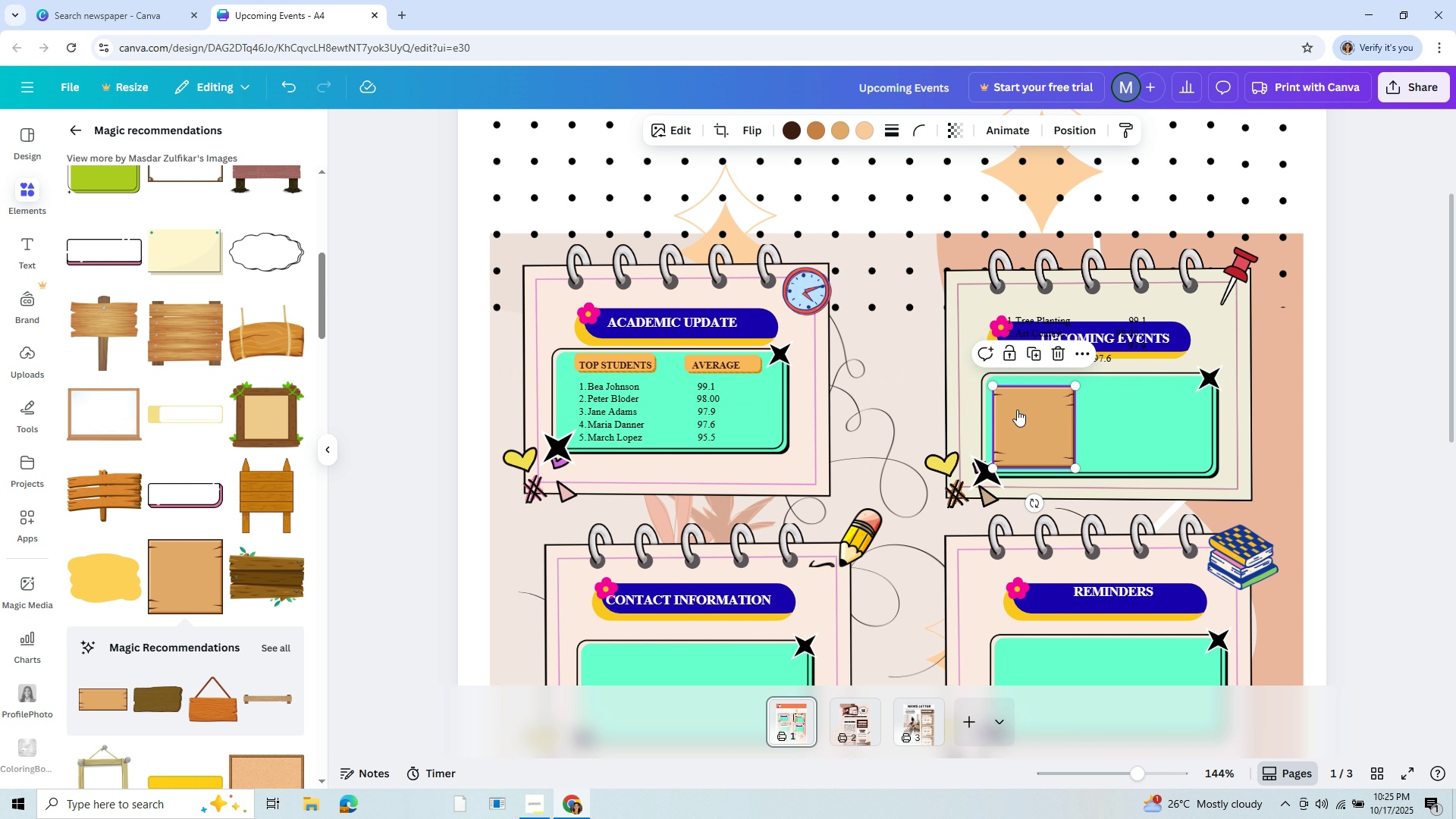 
right_click([1017, 410])
 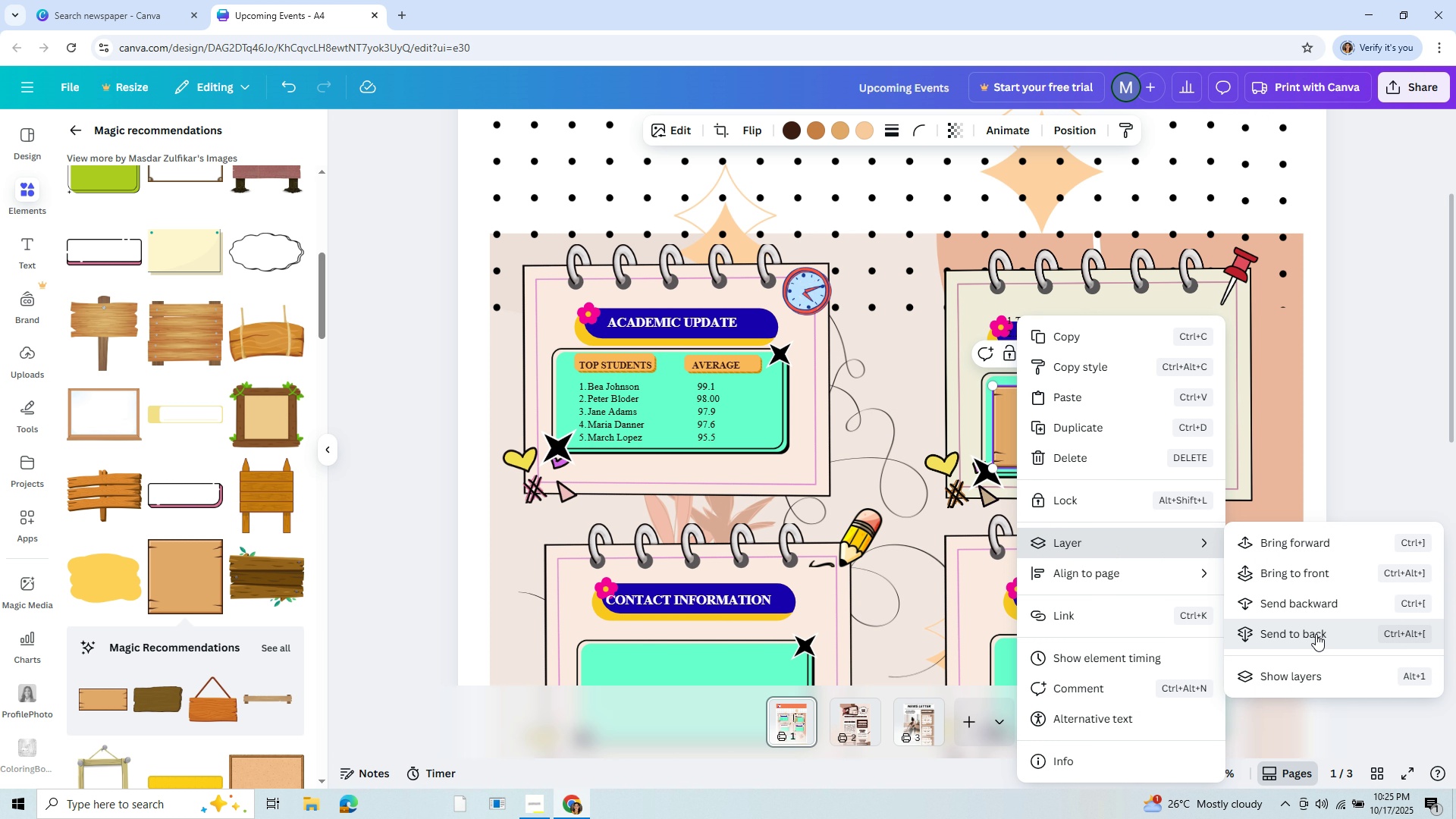 
left_click([1316, 634])
 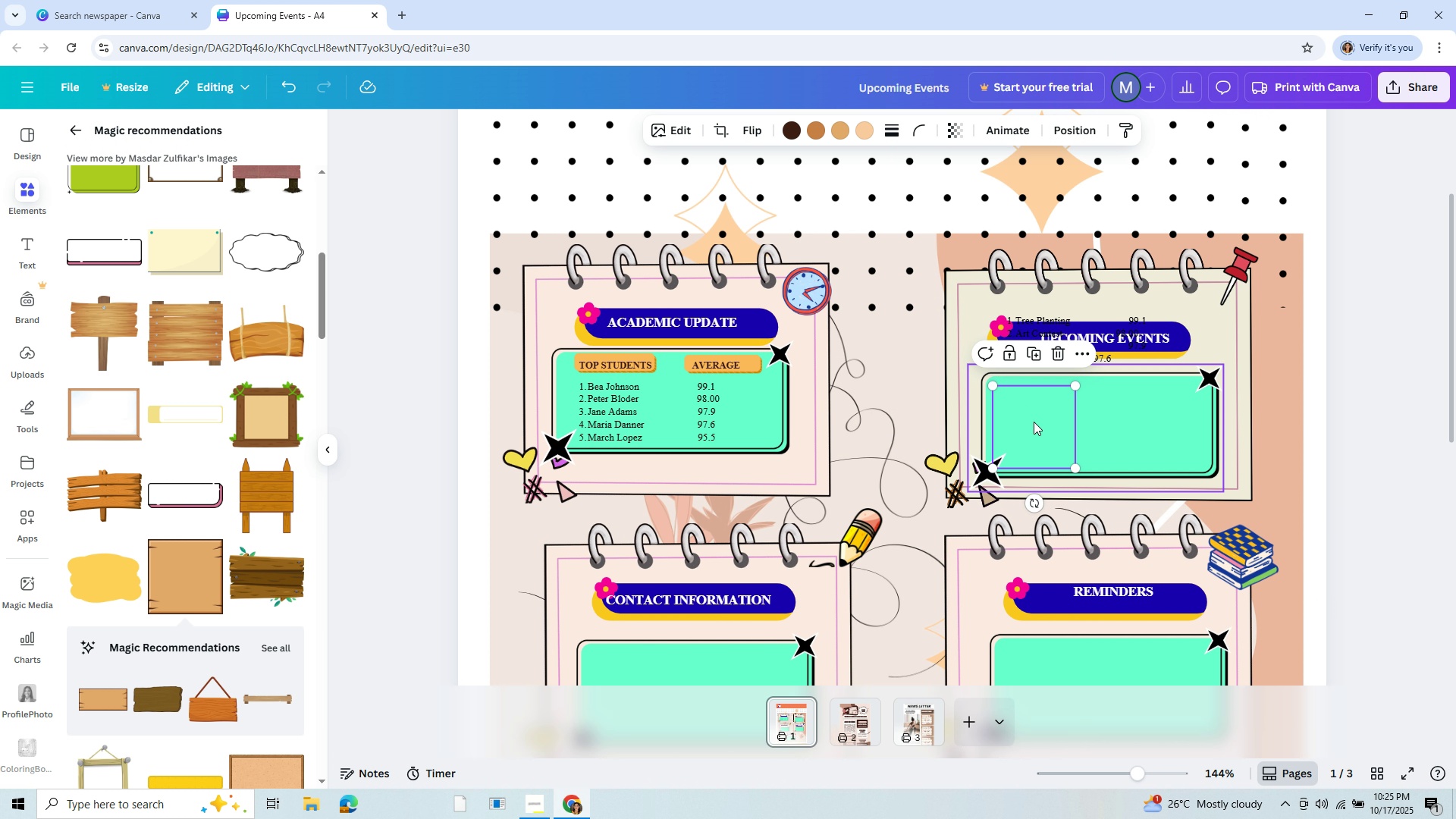 
right_click([1037, 427])
 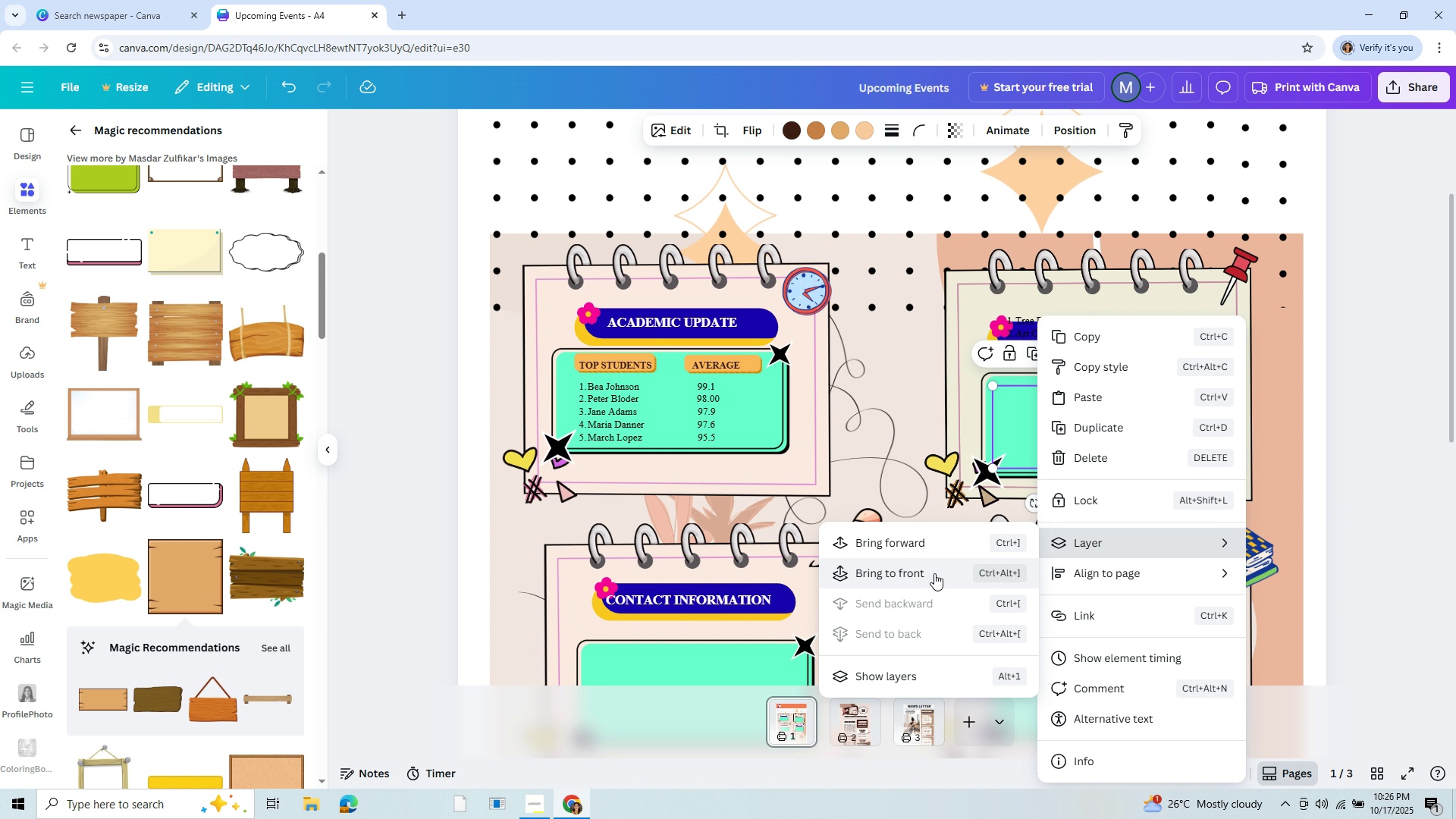 
left_click([926, 544])
 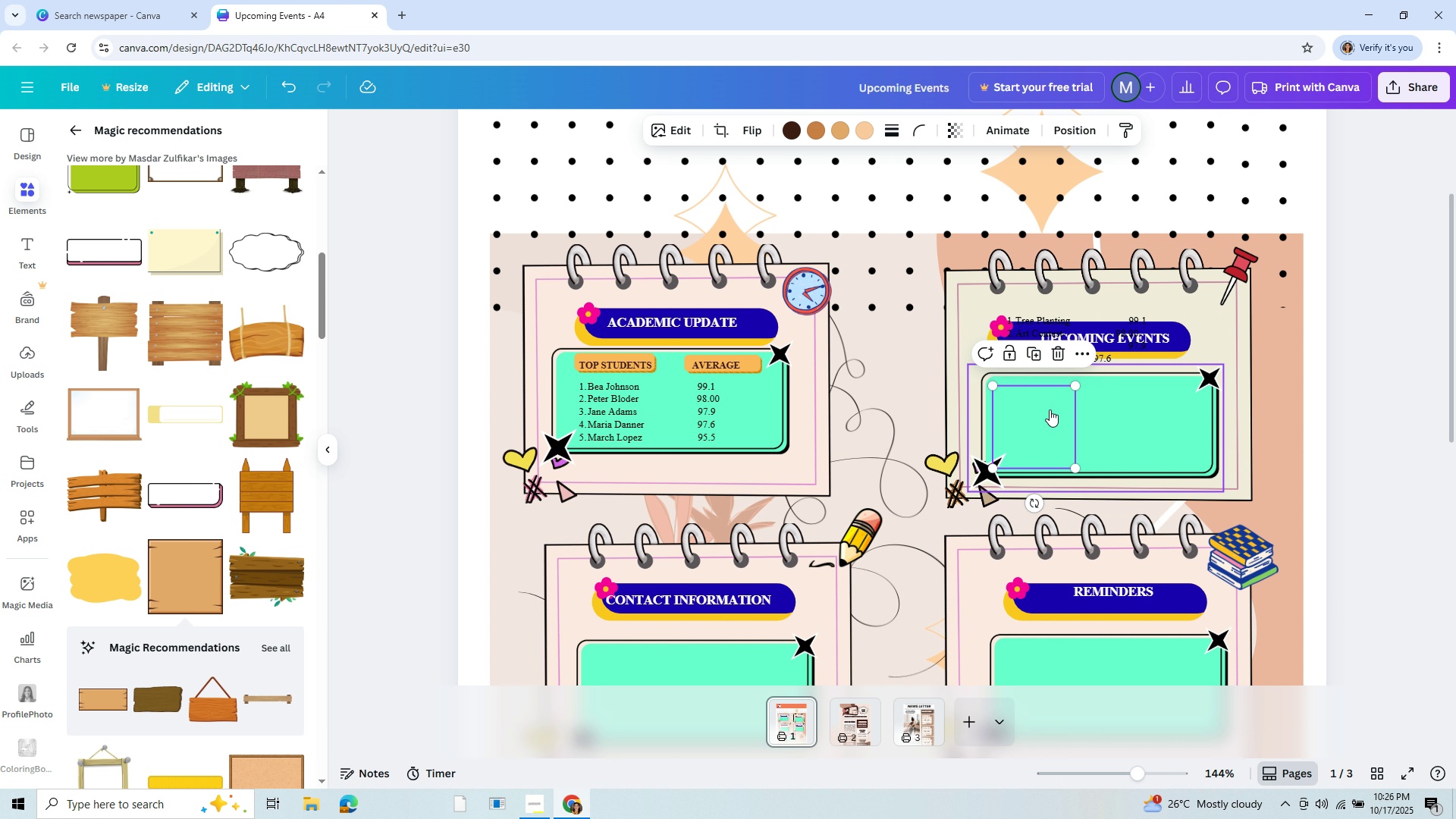 
right_click([1050, 410])
 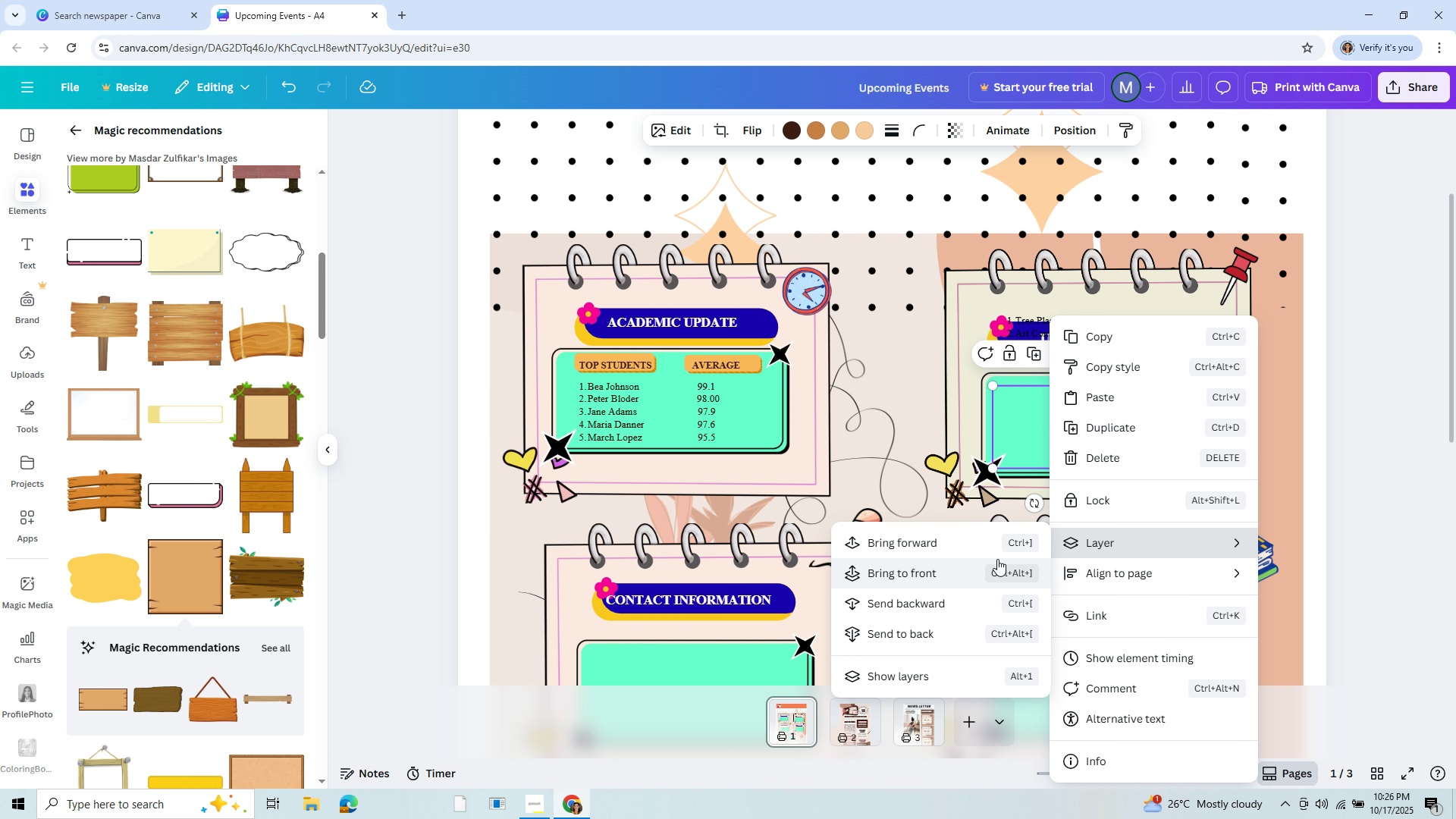 
left_click([934, 572])
 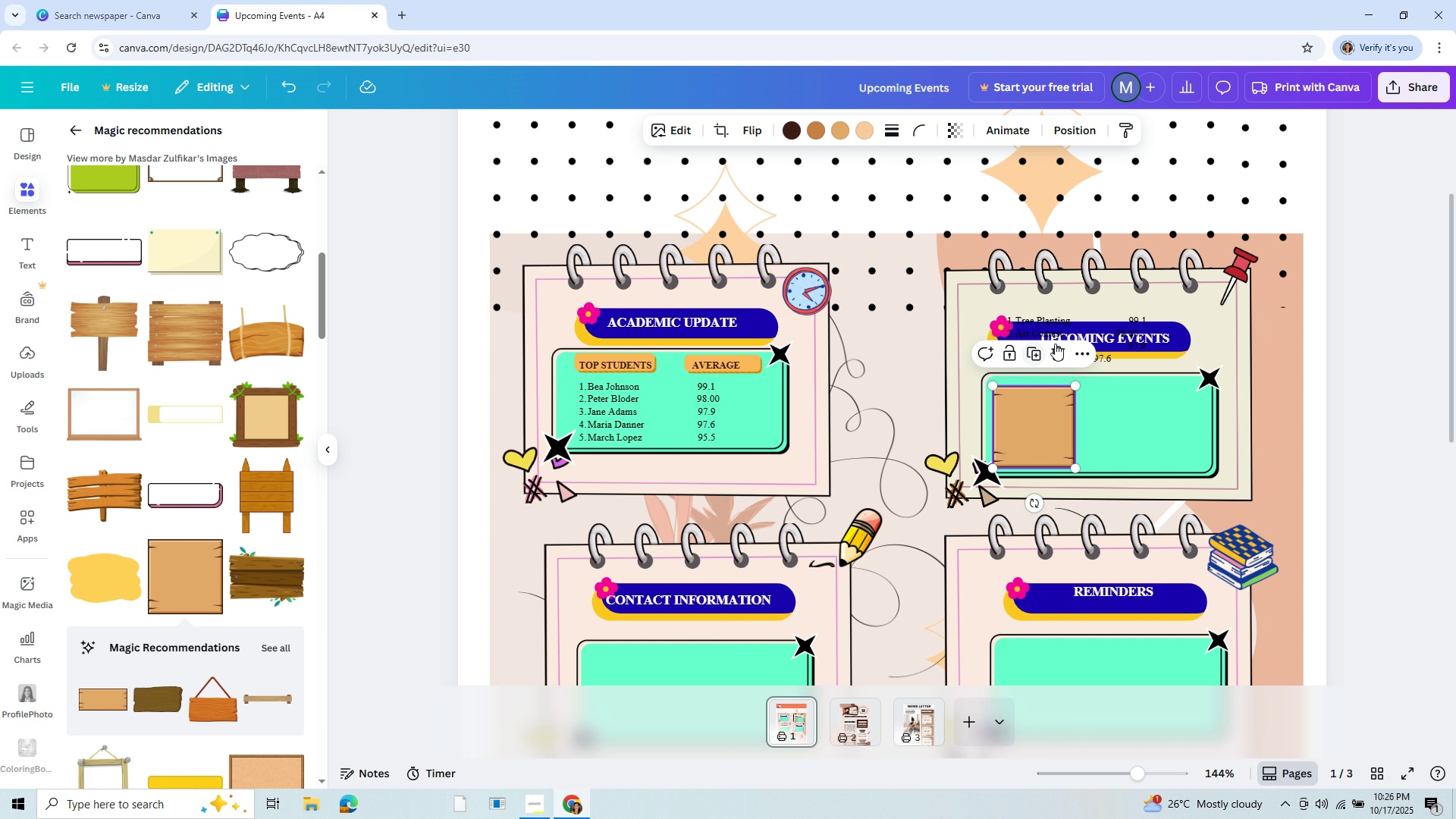 
left_click([1104, 334])
 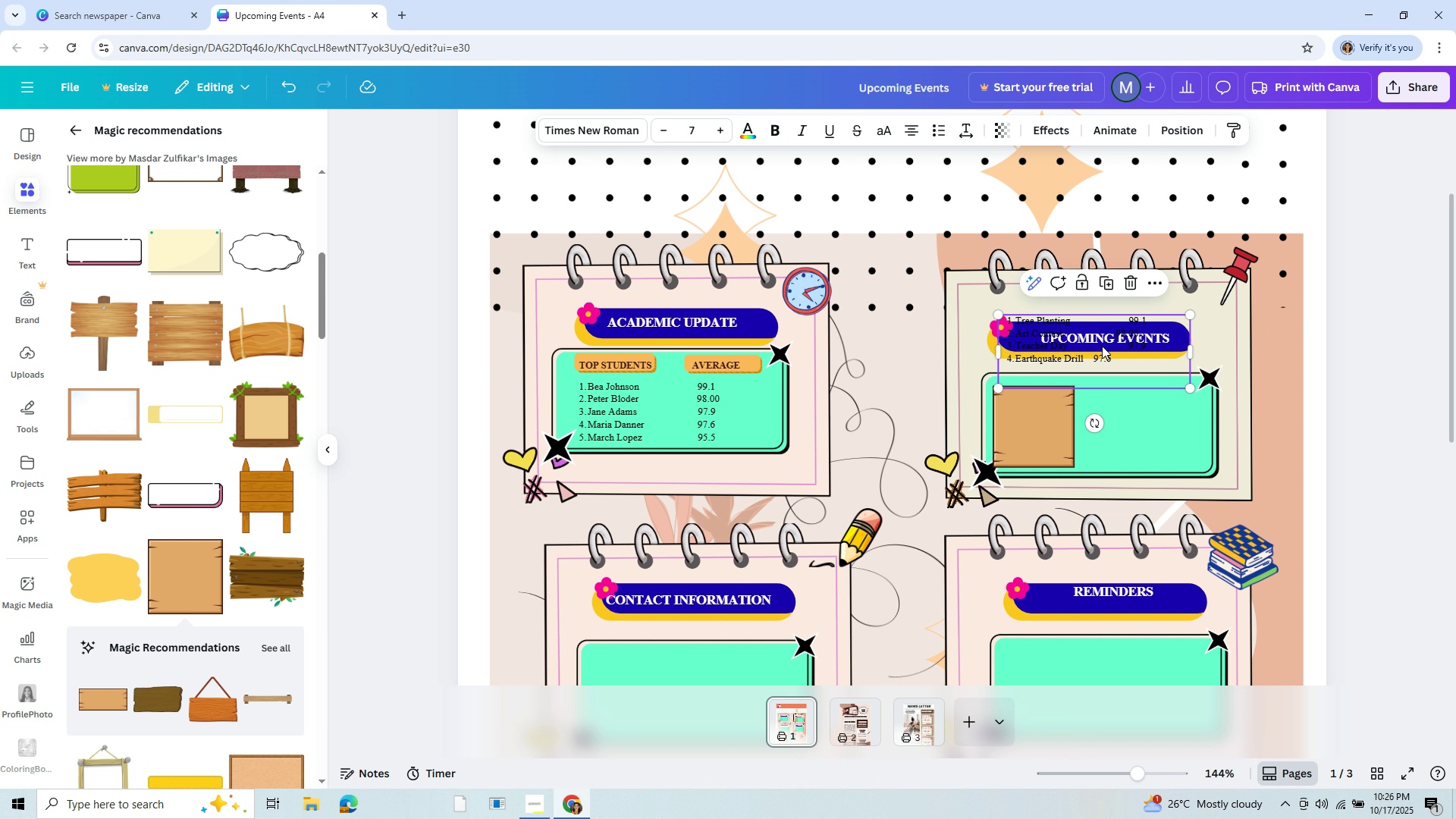 
left_click_drag(start_coordinate=[1104, 334], to_coordinate=[1090, 408])
 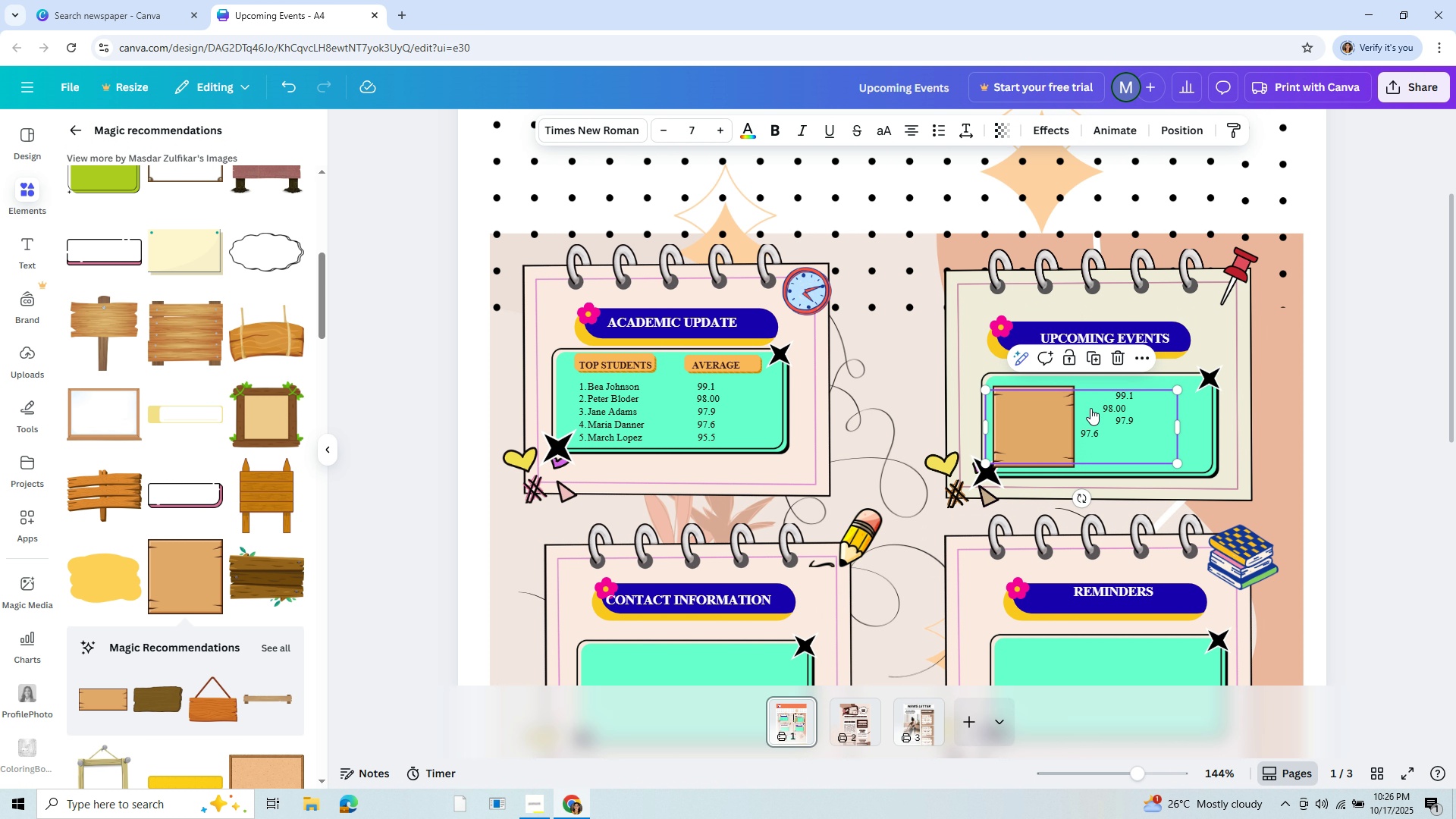 
right_click([1090, 408])
 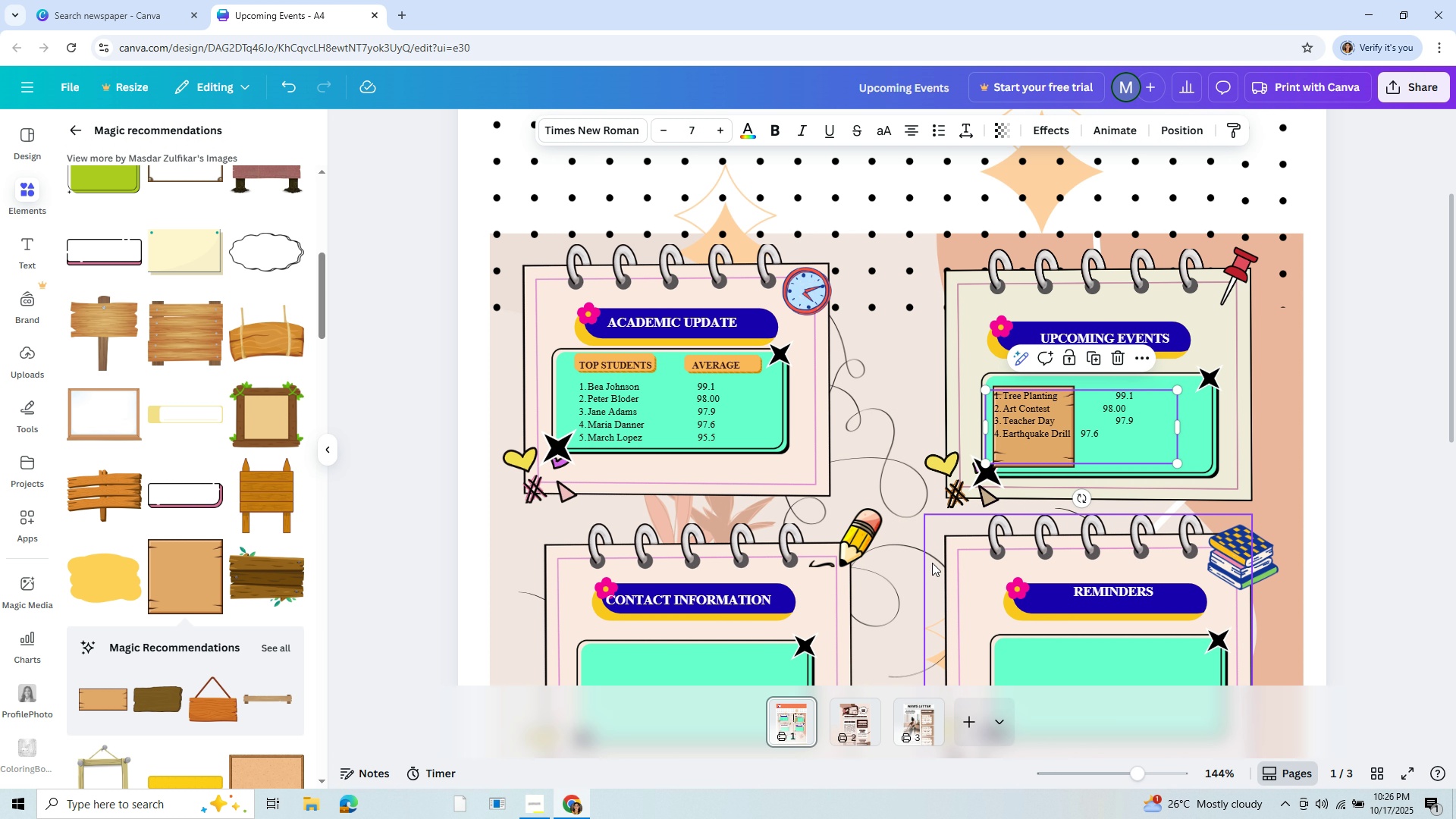 
left_click_drag(start_coordinate=[1070, 413], to_coordinate=[1078, 417])
 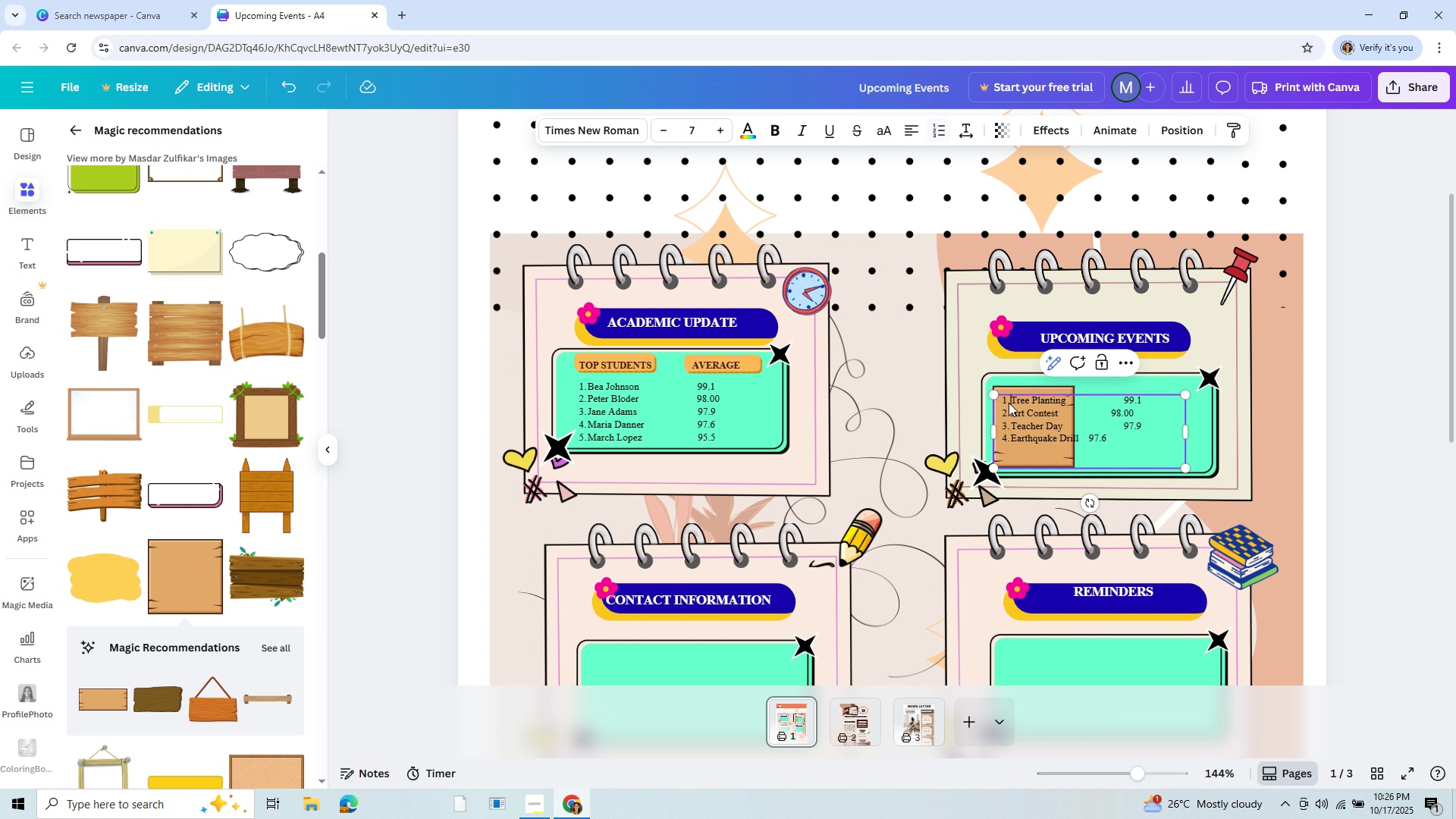 
double_click([1009, 403])
 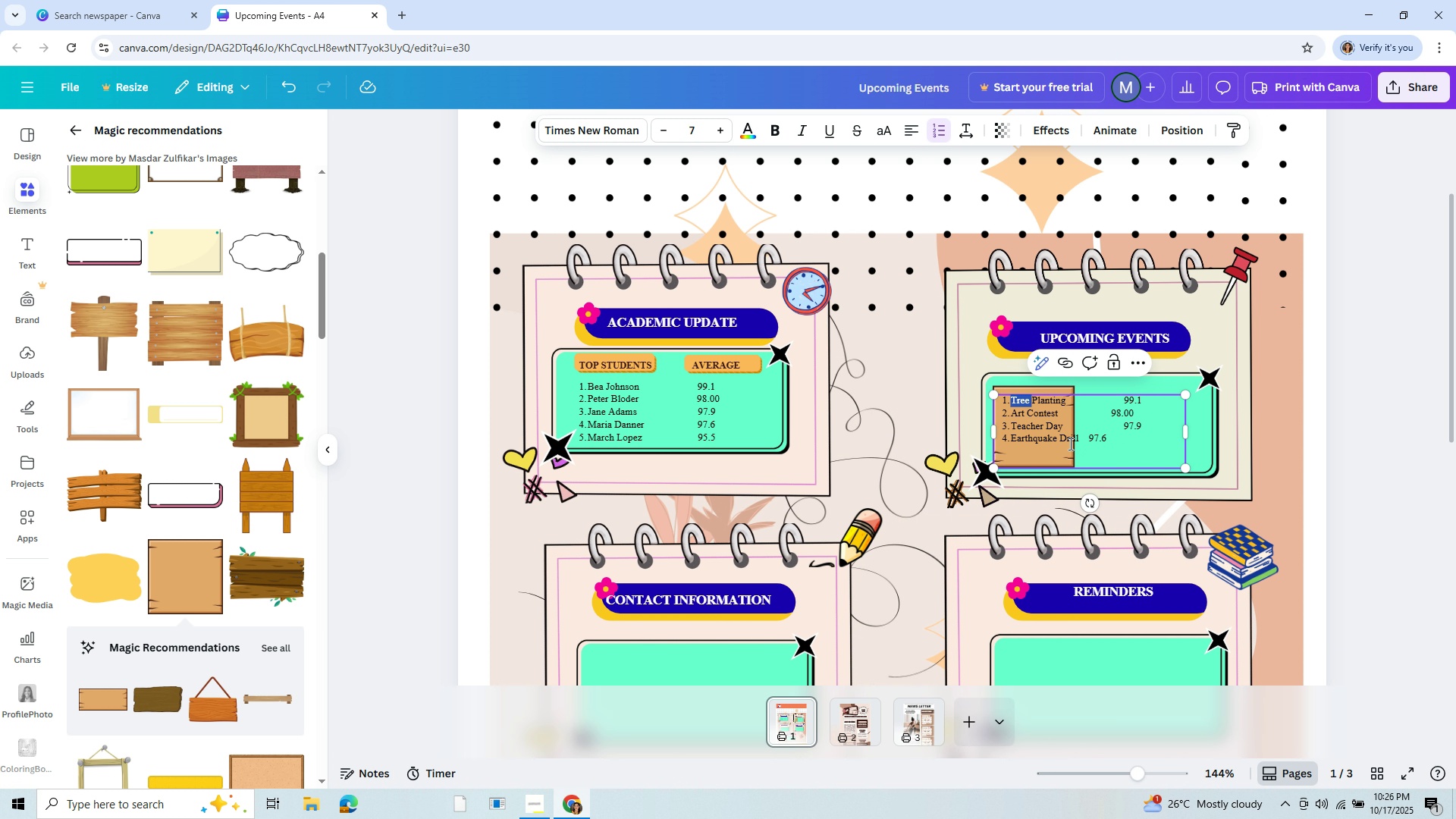 
left_click([1062, 425])
 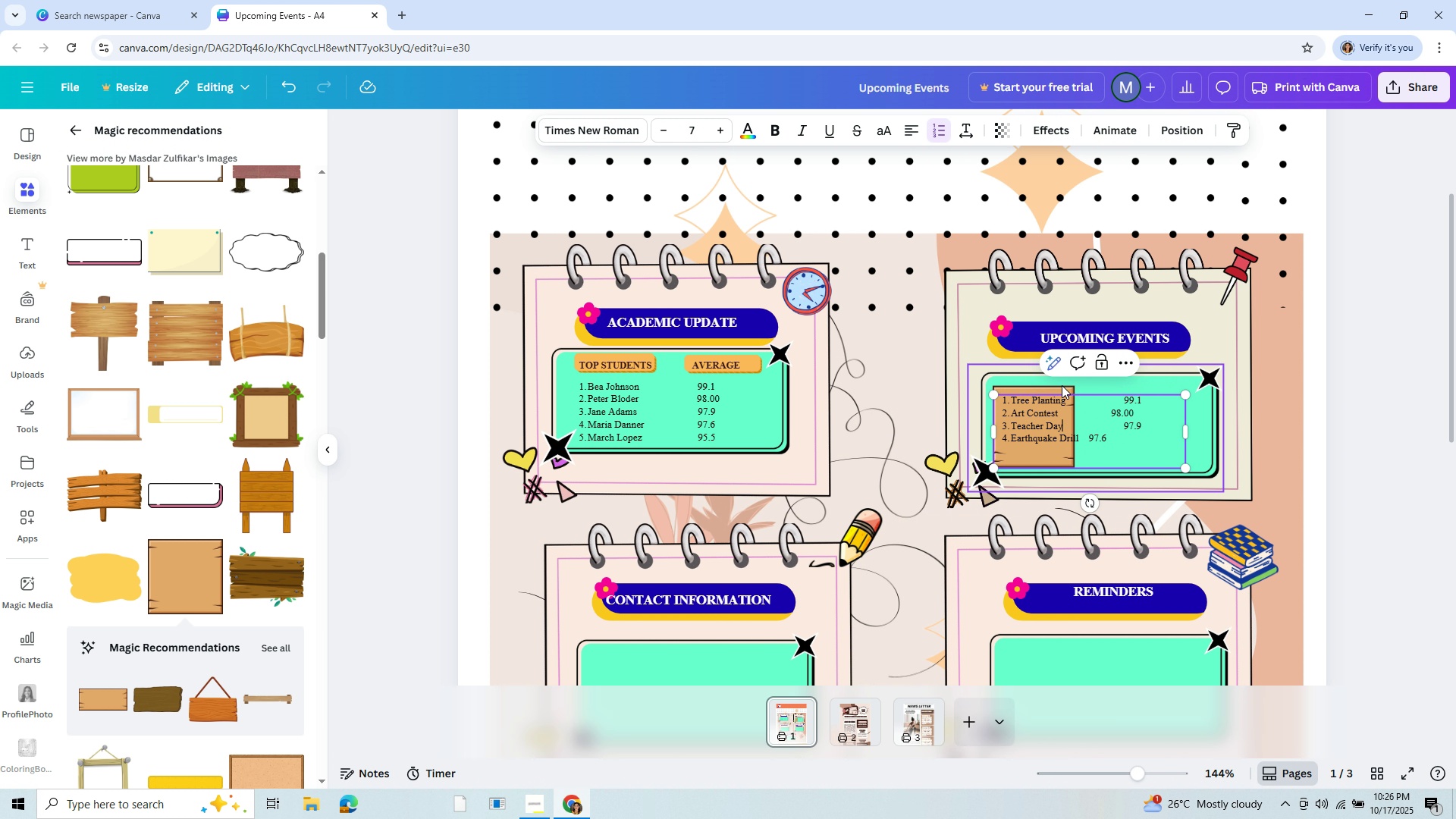 
left_click([1062, 388])
 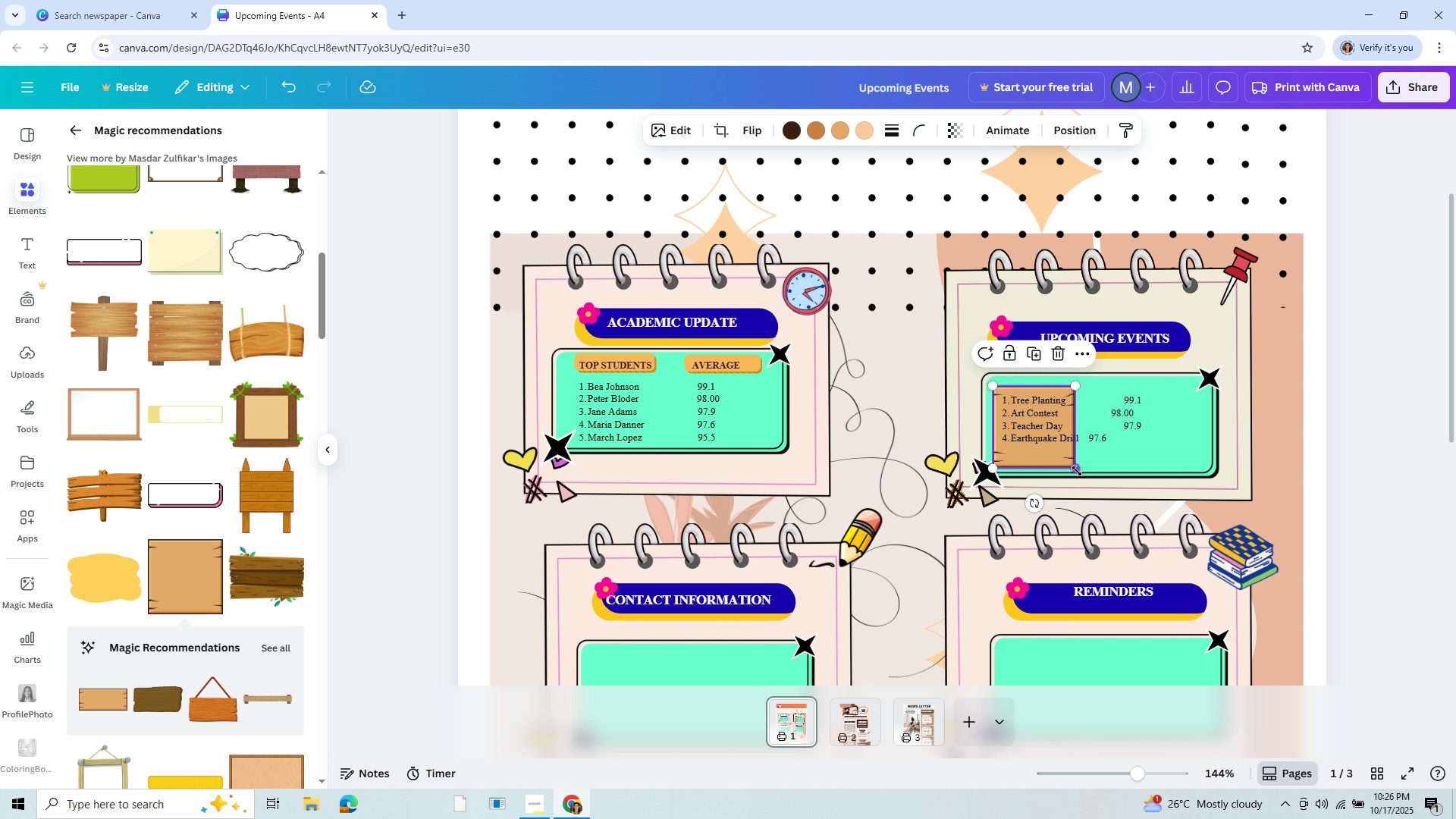 
left_click_drag(start_coordinate=[1077, 471], to_coordinate=[1090, 464])
 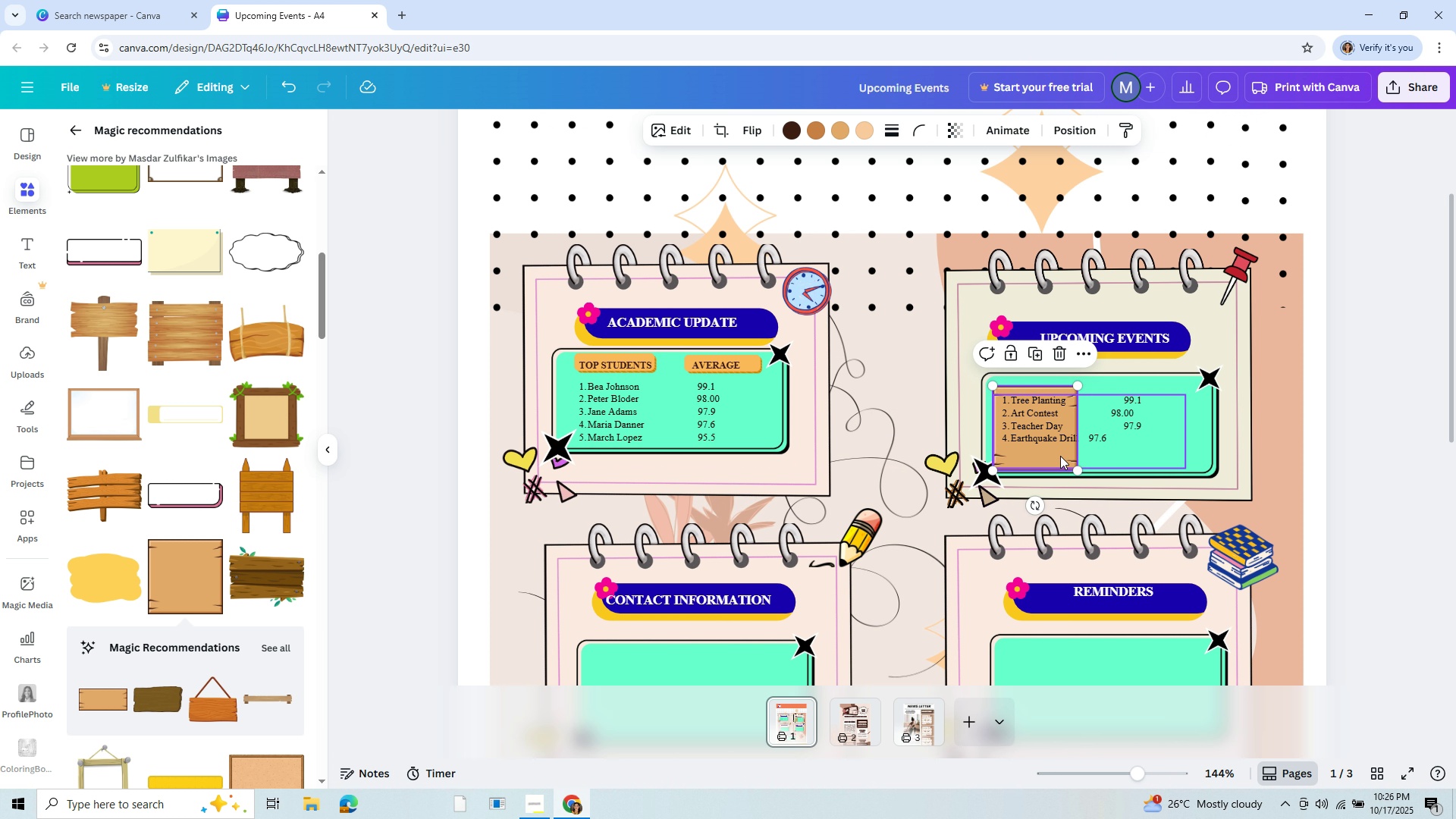 
left_click_drag(start_coordinate=[1059, 456], to_coordinate=[1065, 454])
 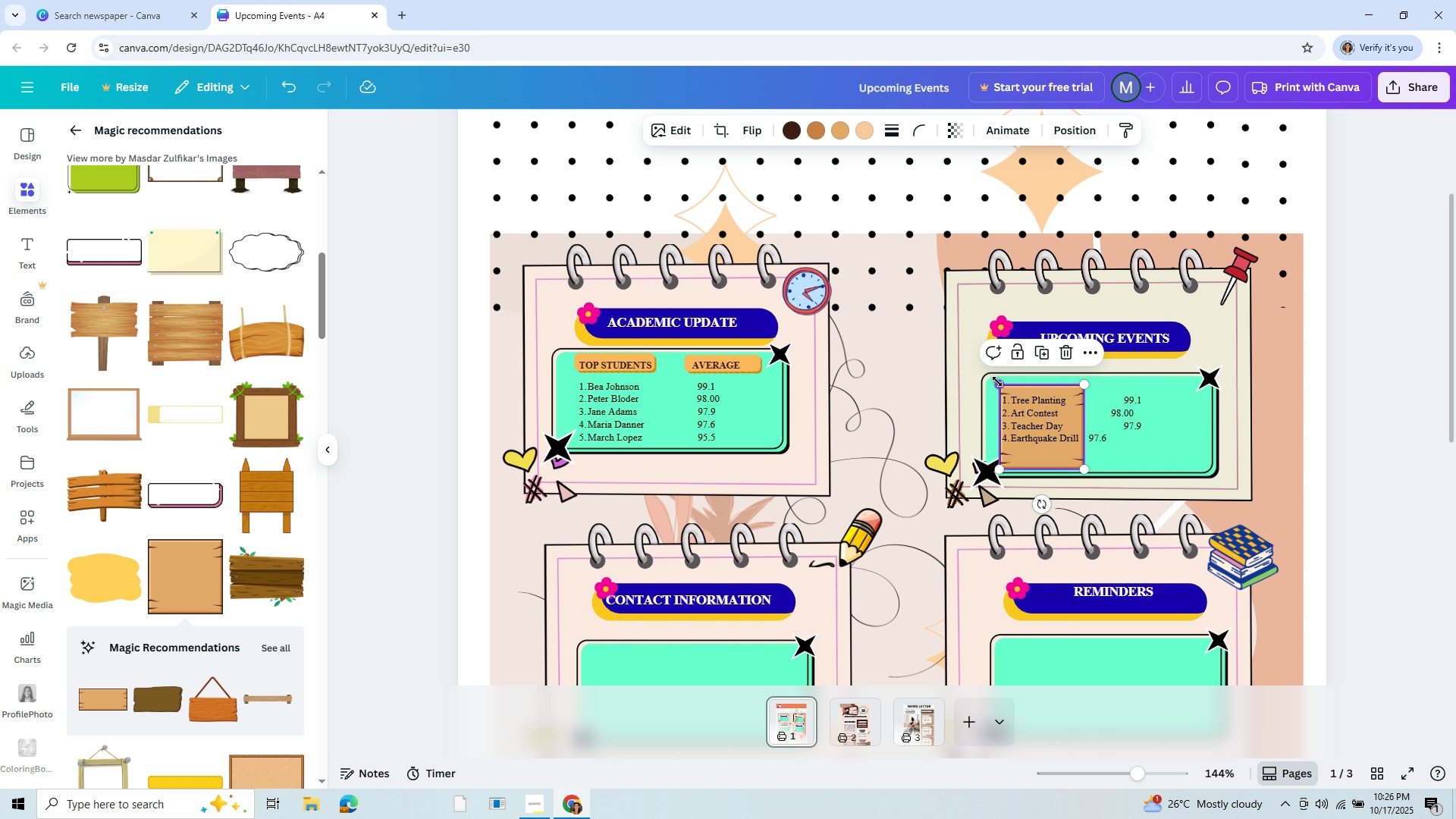 
left_click_drag(start_coordinate=[997, 381], to_coordinate=[987, 376])
 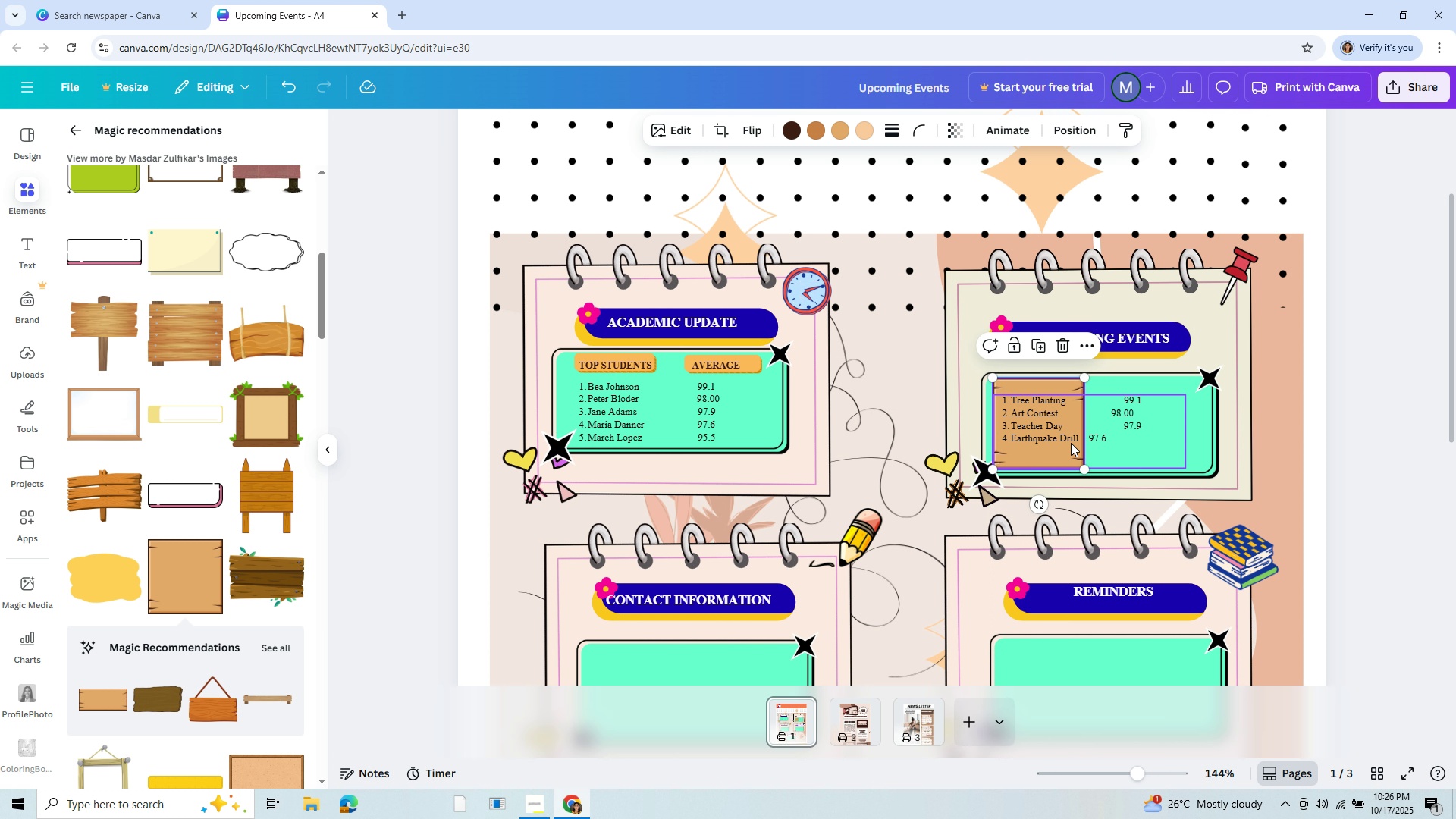 
key(Control+A)
 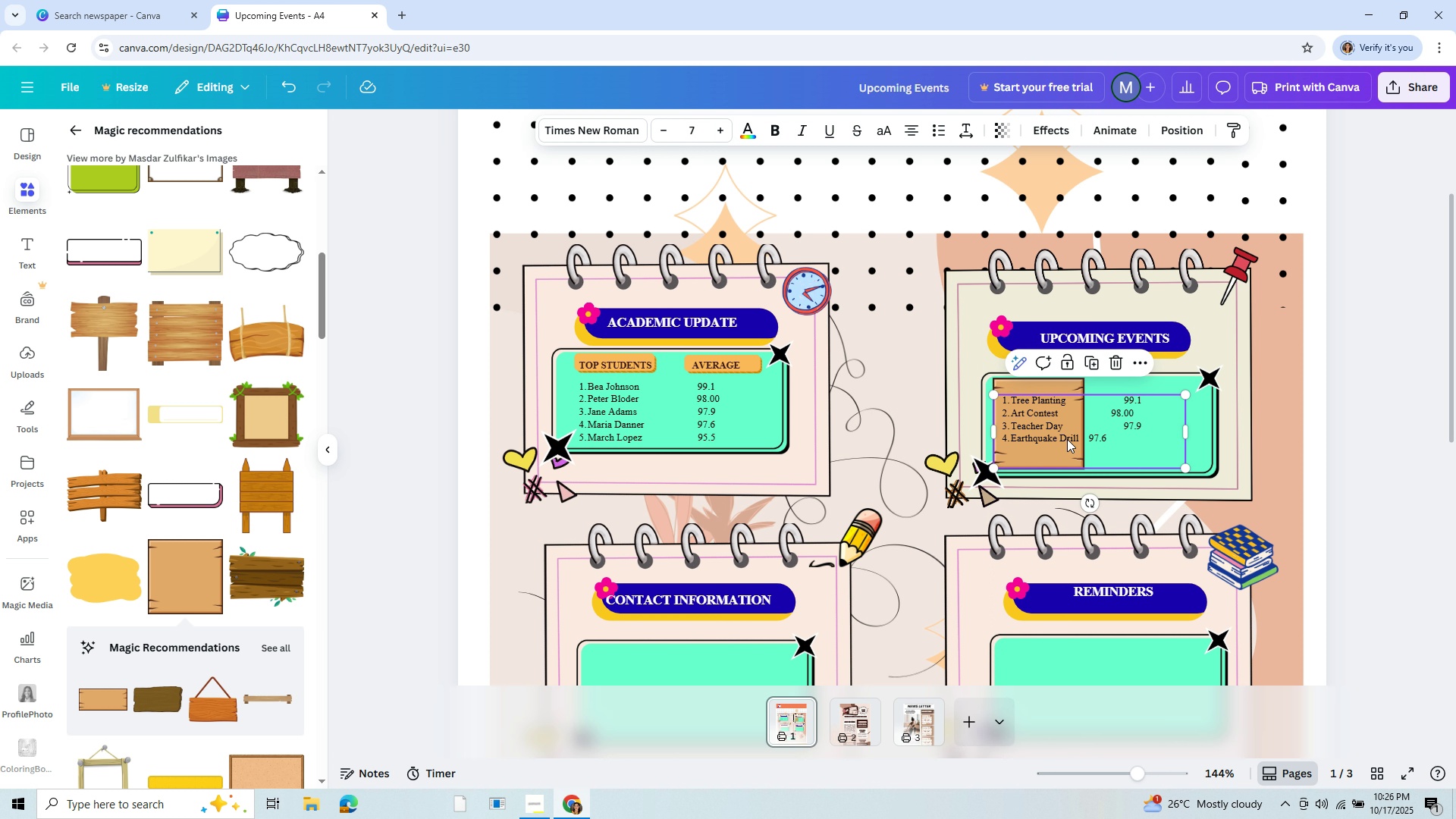 
left_click([1068, 440])
 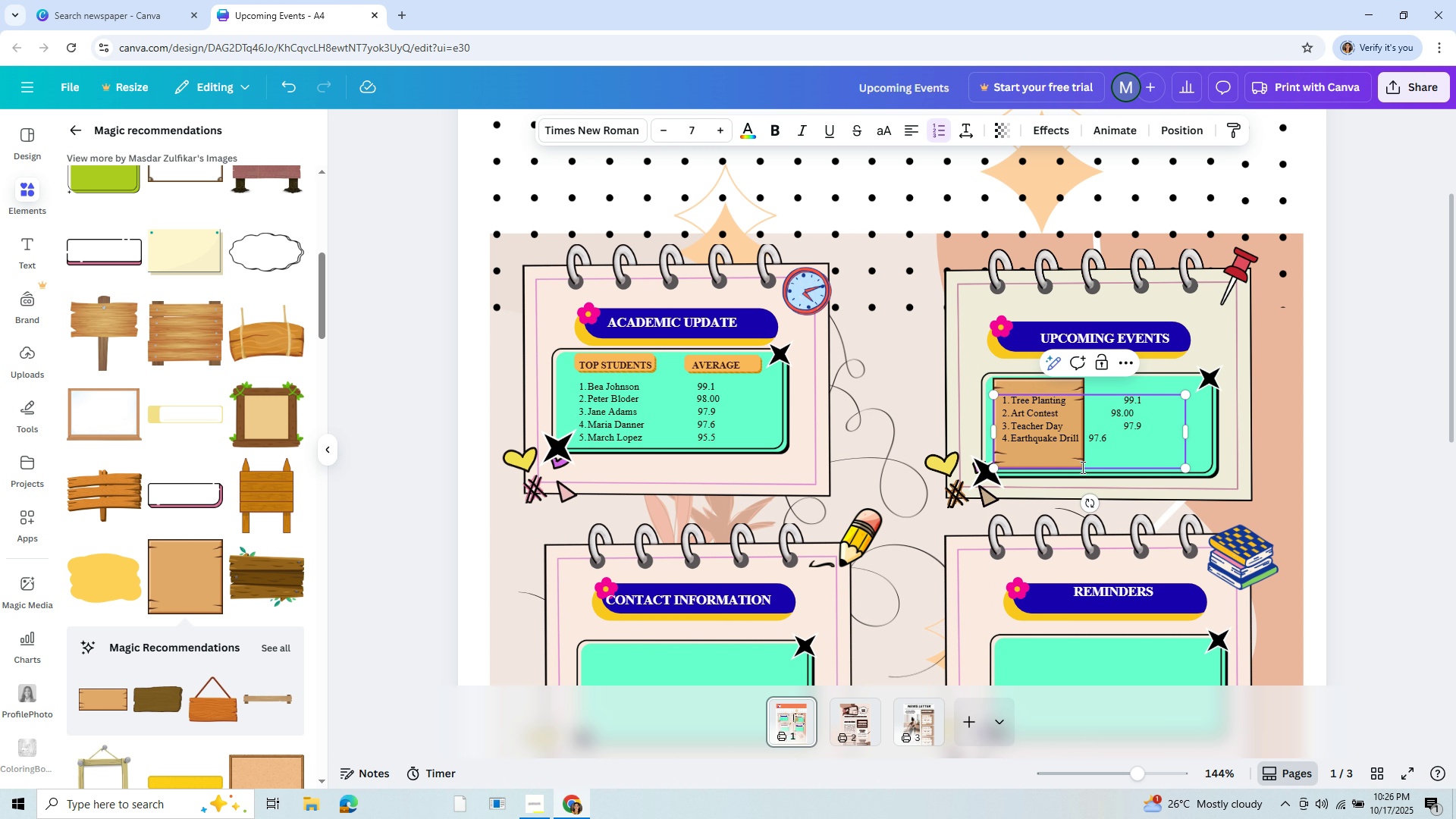 
left_click([1075, 453])
 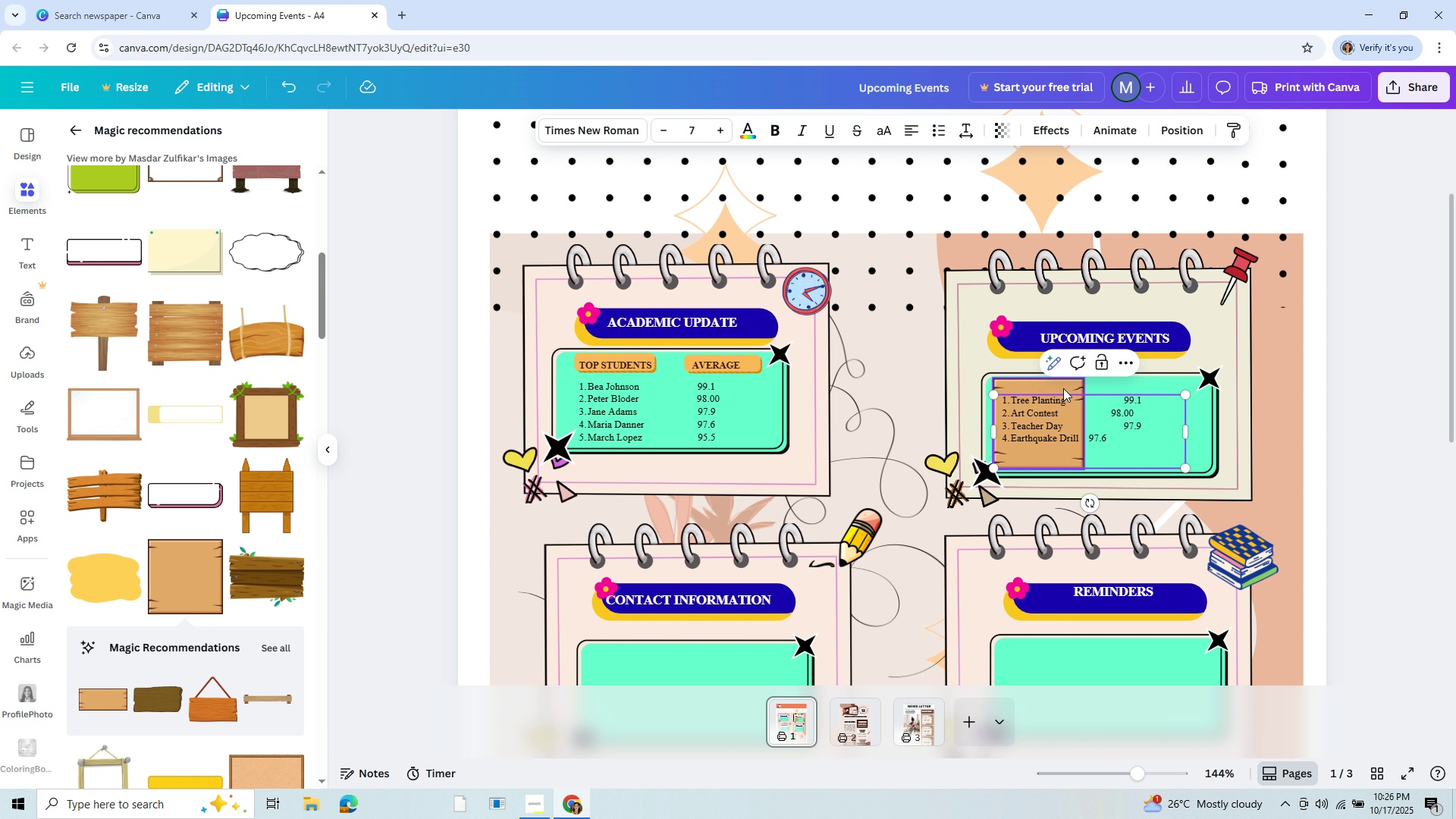 
left_click([1063, 384])
 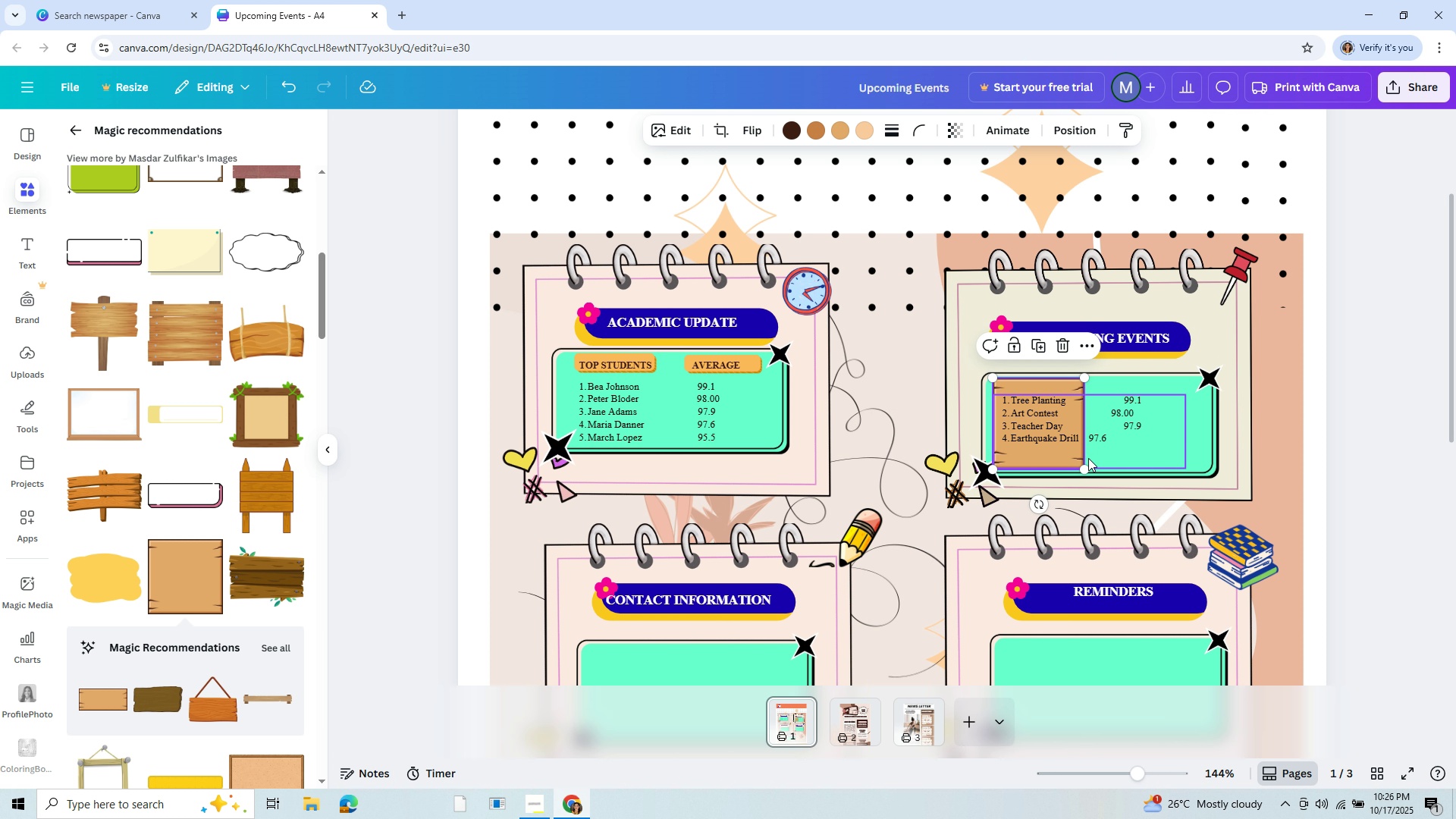 
left_click_drag(start_coordinate=[1081, 469], to_coordinate=[1077, 465])
 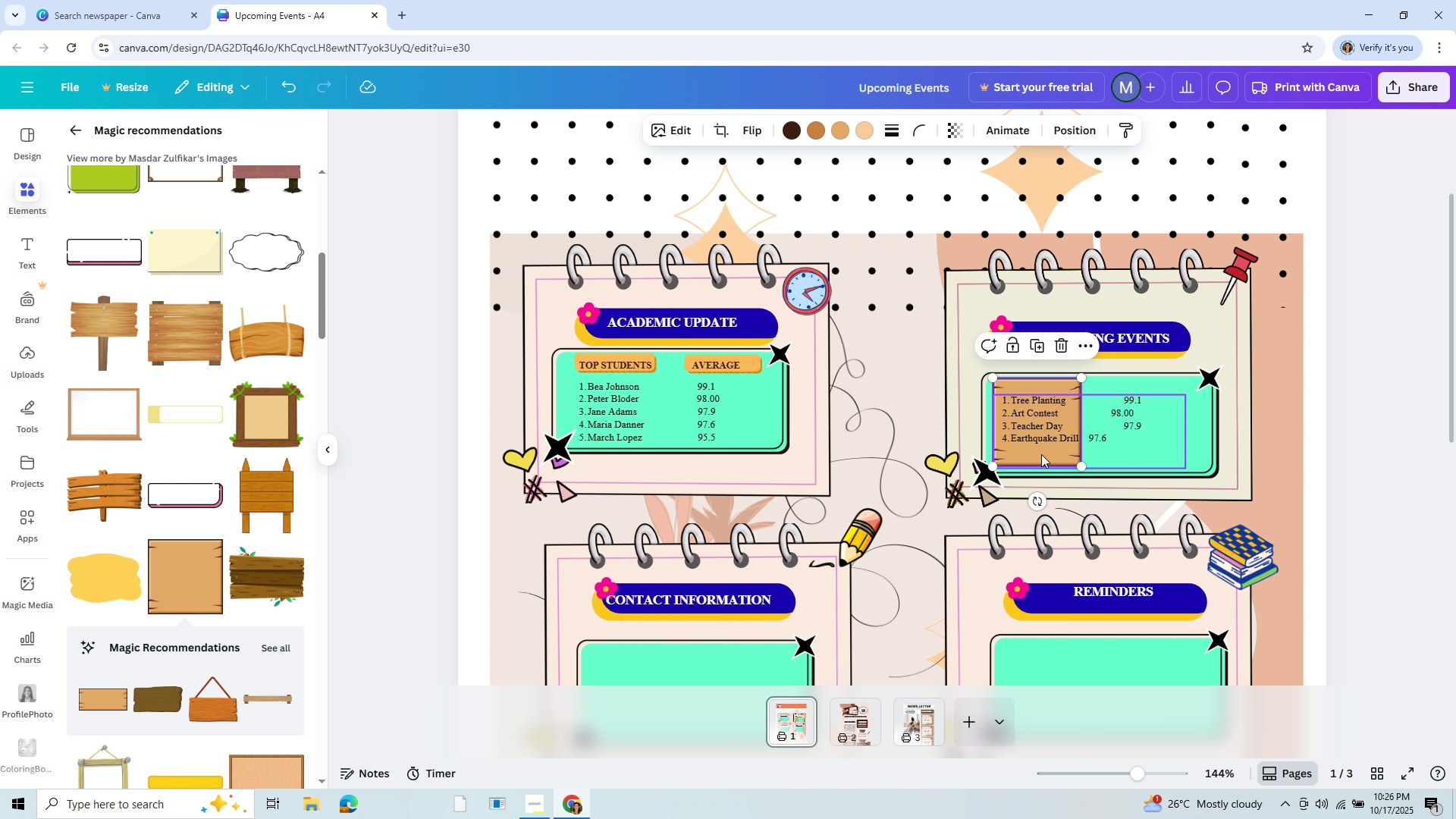 
left_click_drag(start_coordinate=[1040, 454], to_coordinate=[1044, 454])
 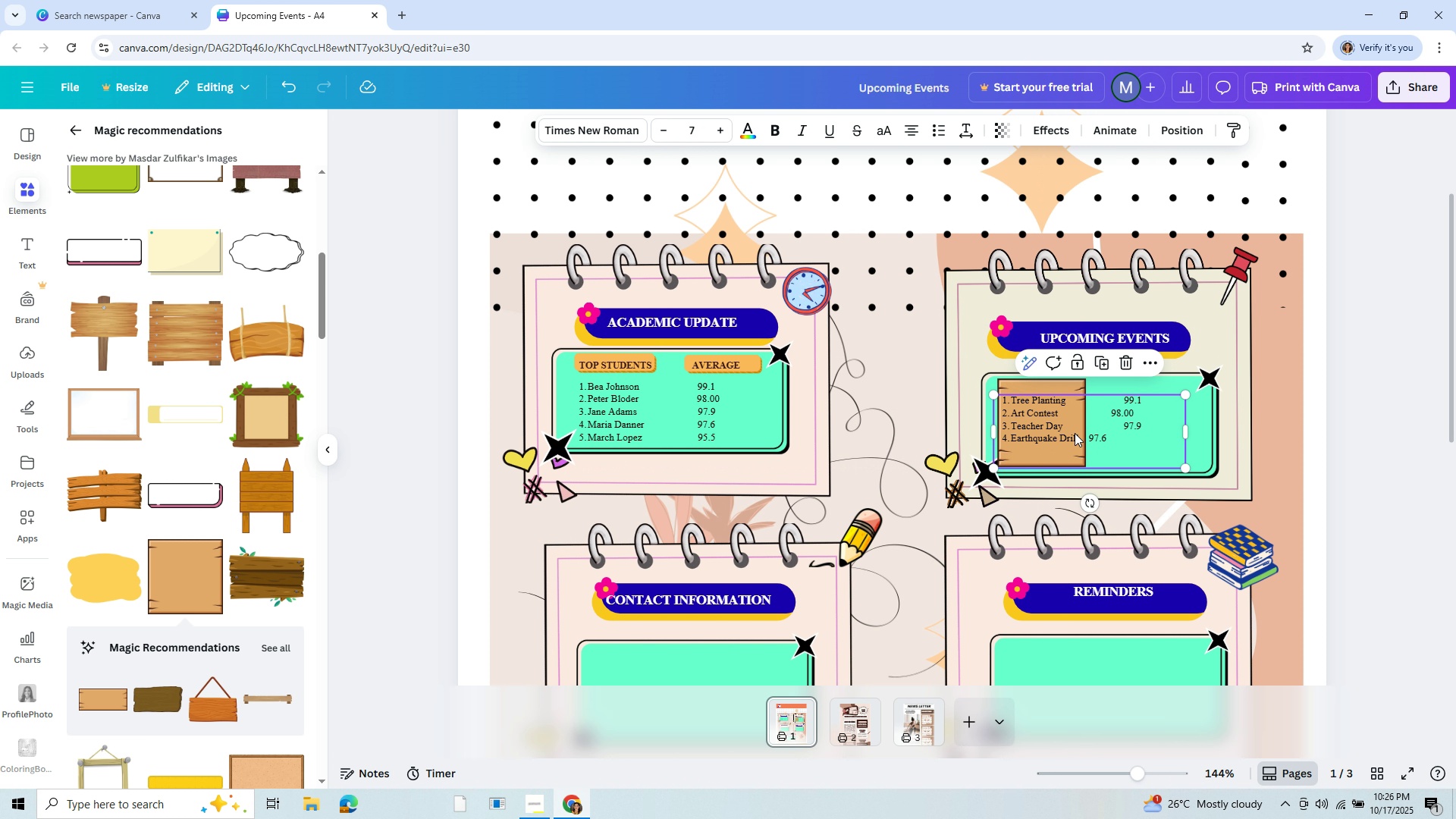 
left_click([1075, 433])
 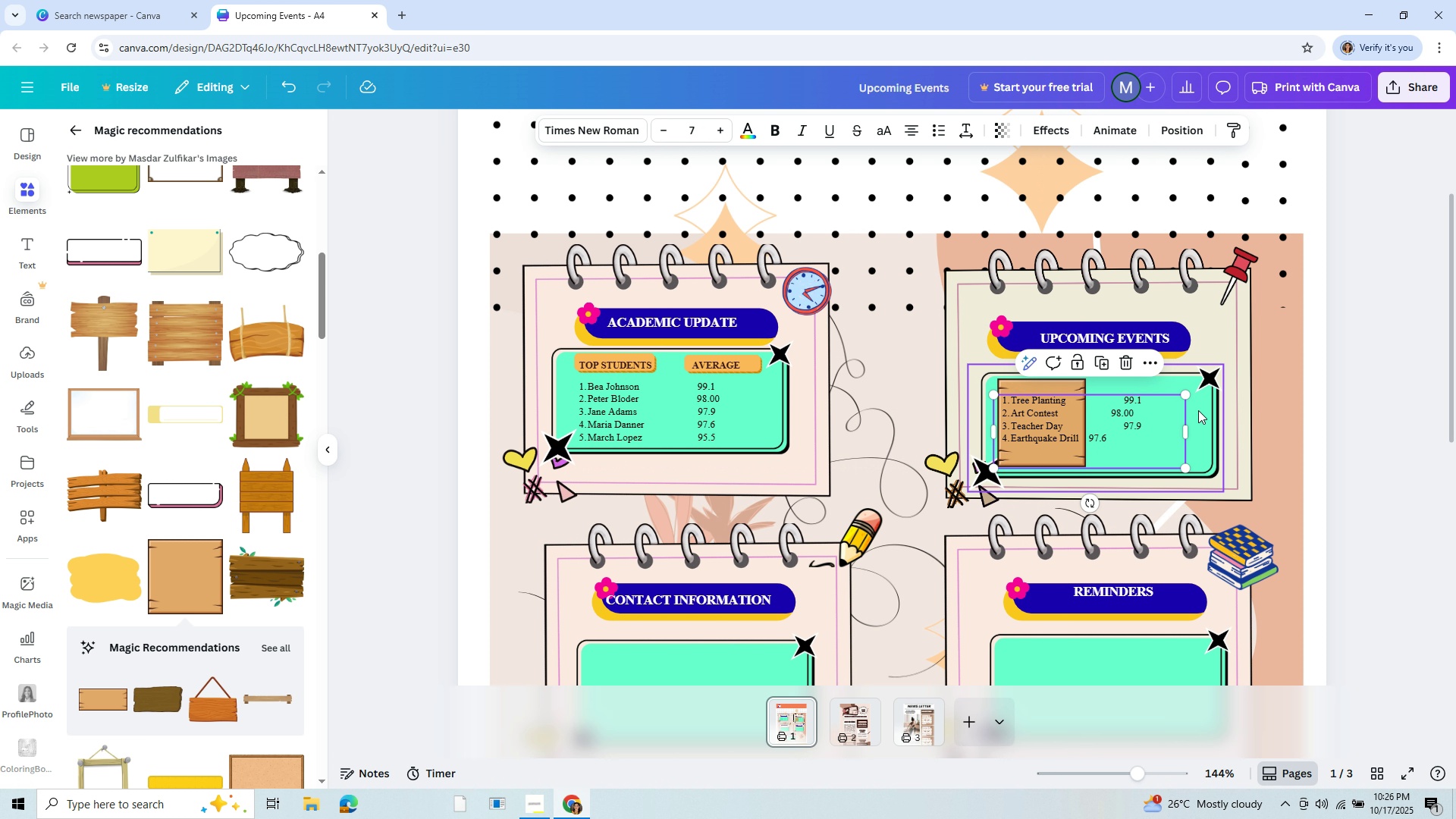 
left_click([1198, 410])
 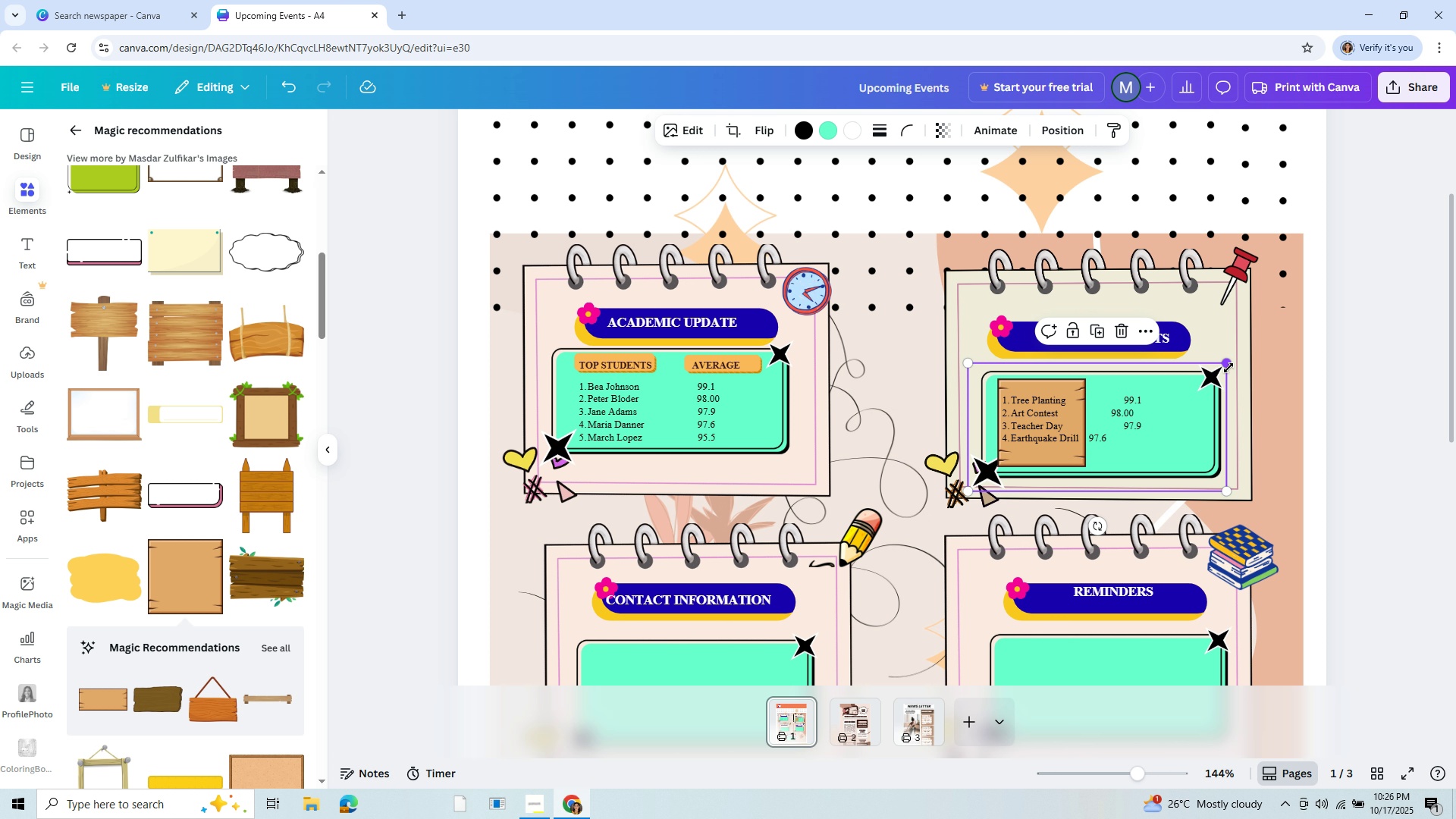 
left_click([1054, 452])
 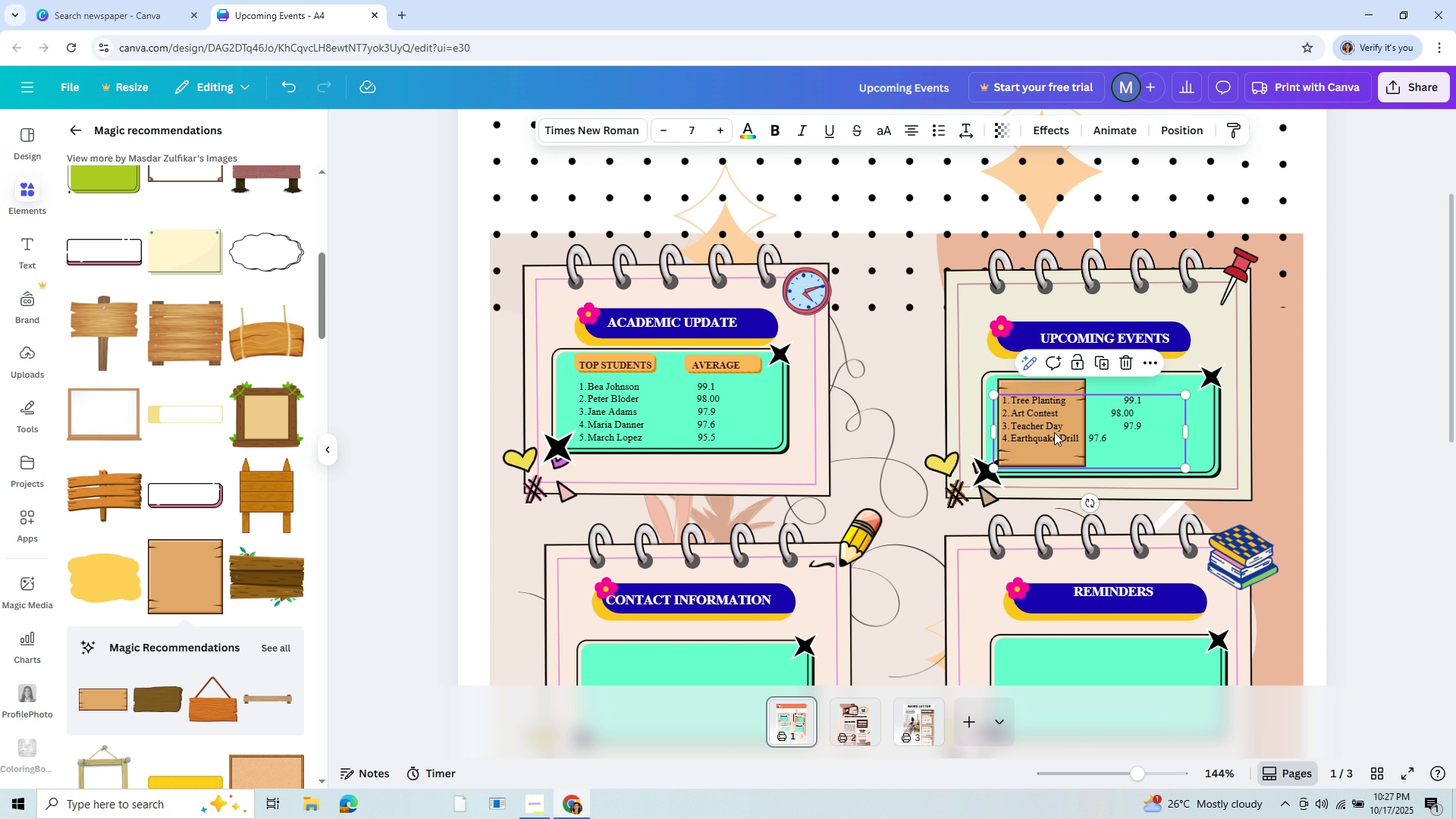 
key(Control+C)
 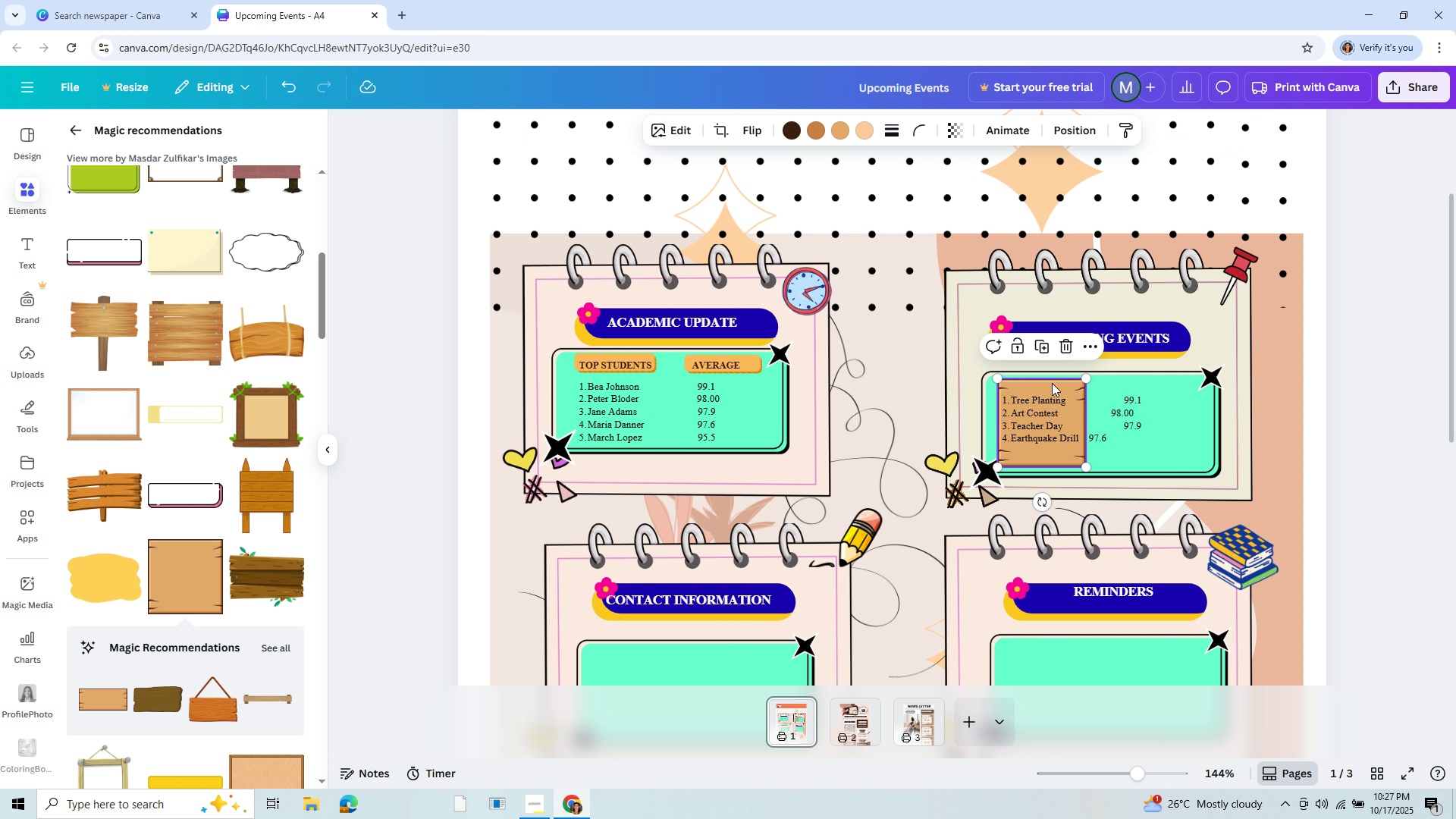 
key(Control+C)
 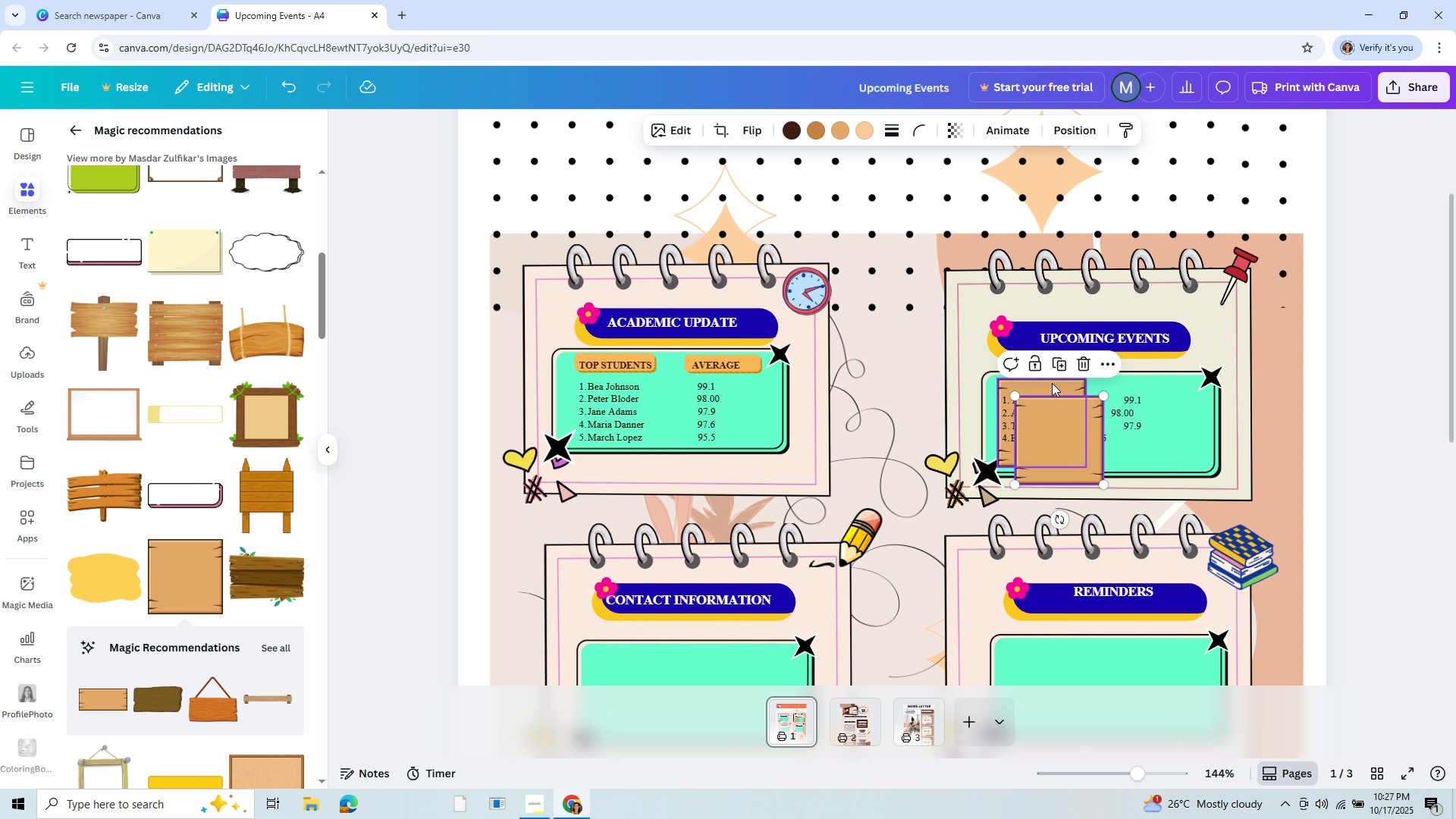 
key(Control+V)
 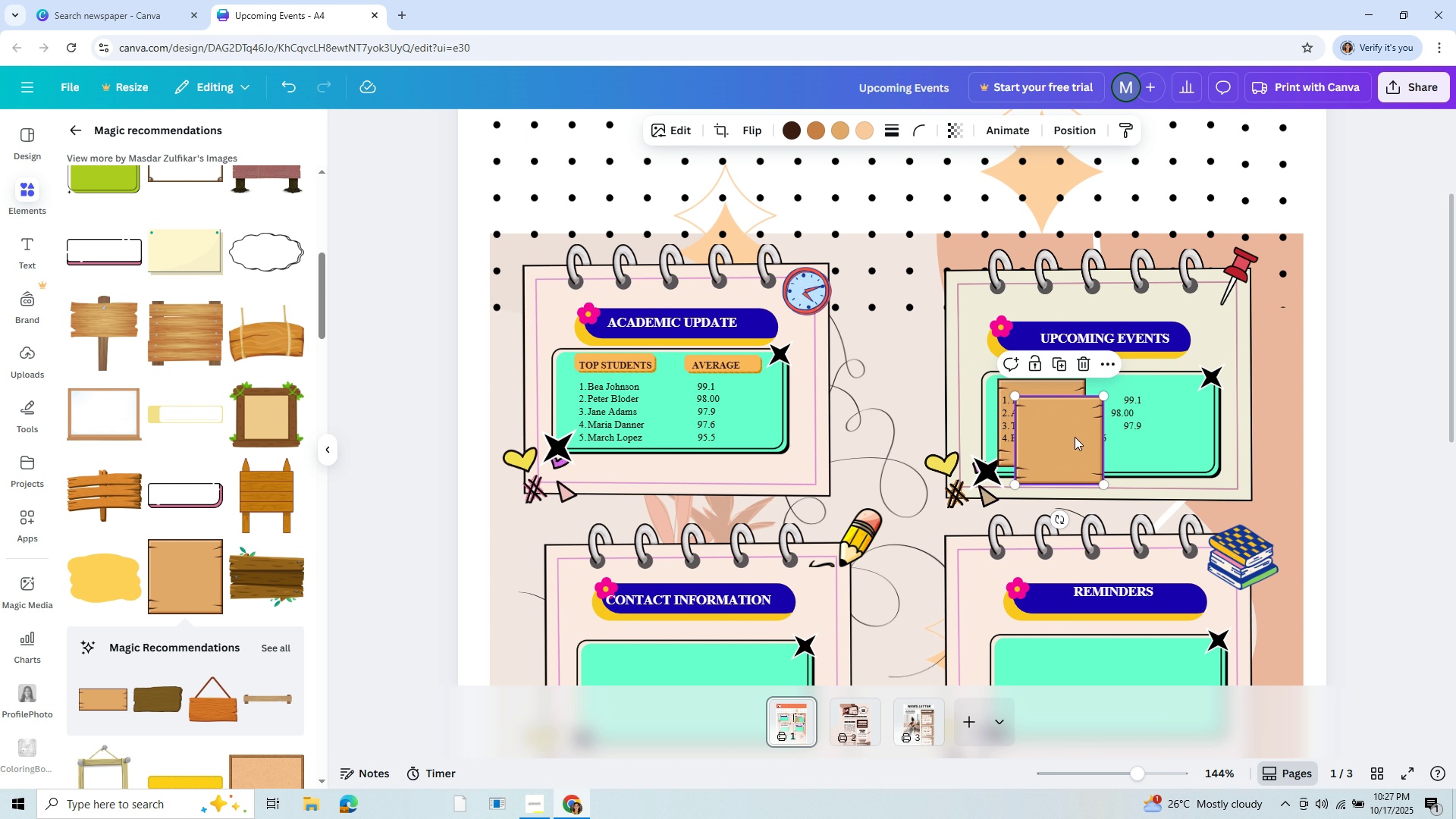 
left_click_drag(start_coordinate=[1069, 438], to_coordinate=[1152, 420])
 